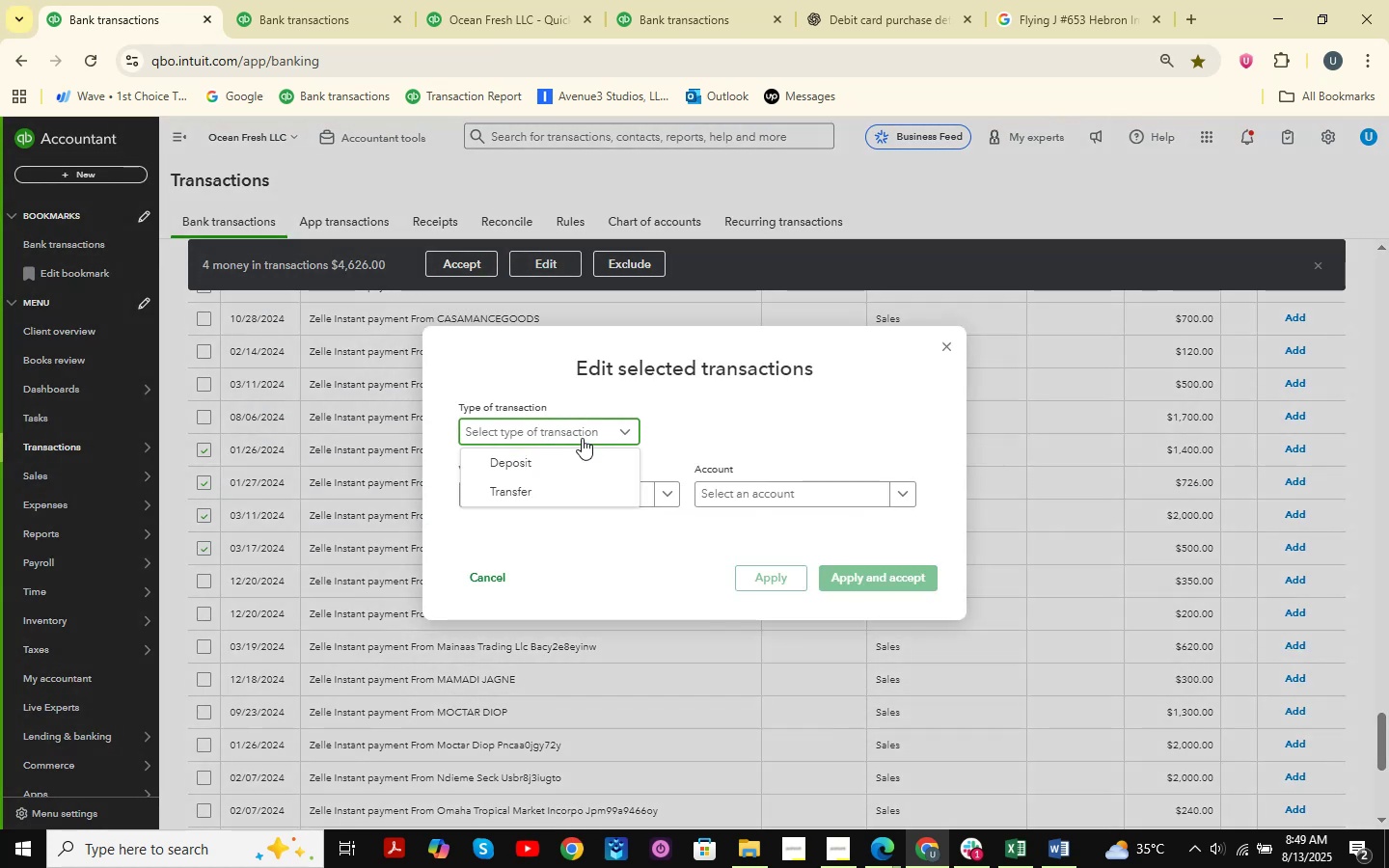 
double_click([518, 474])
 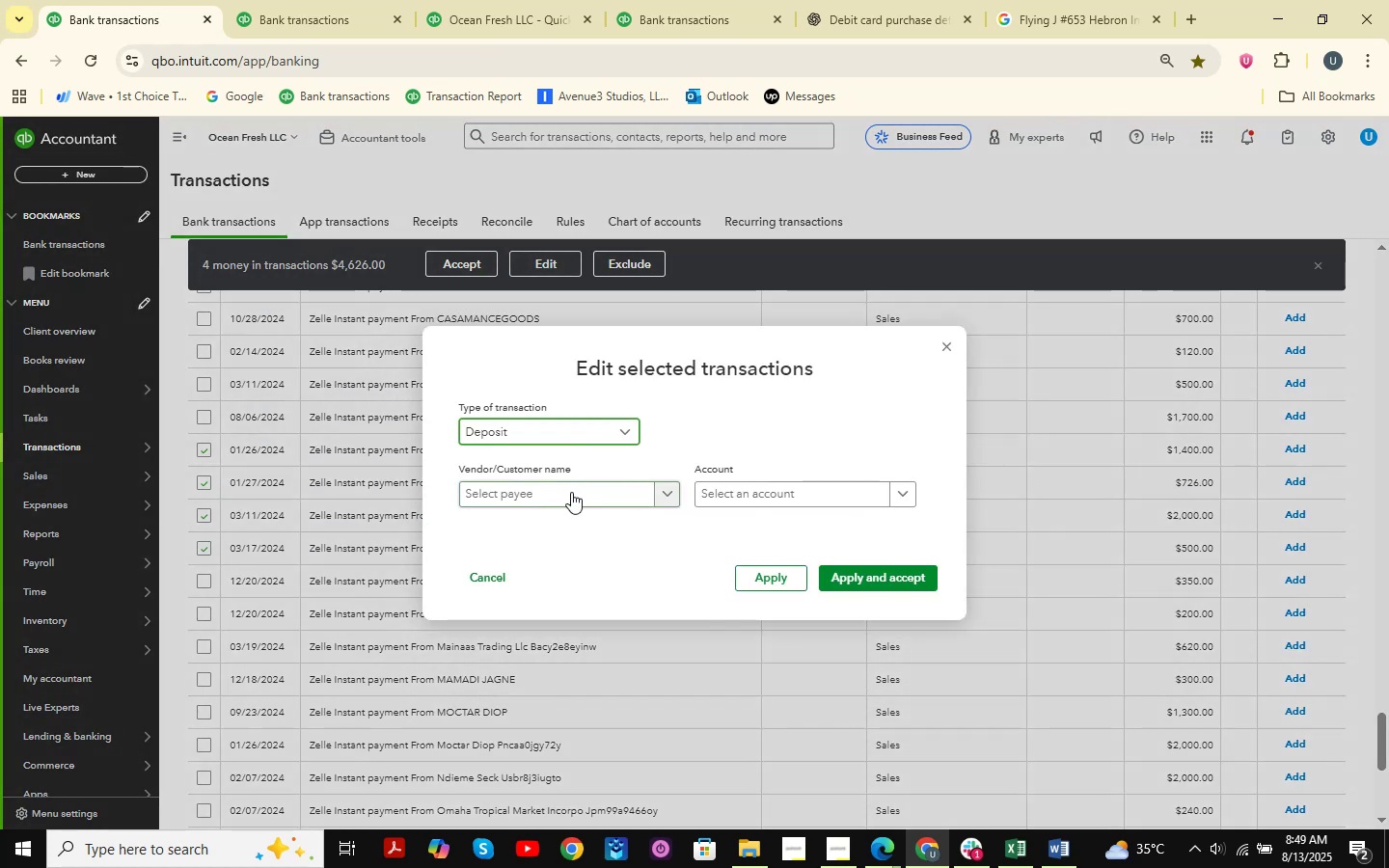 
left_click([553, 498])
 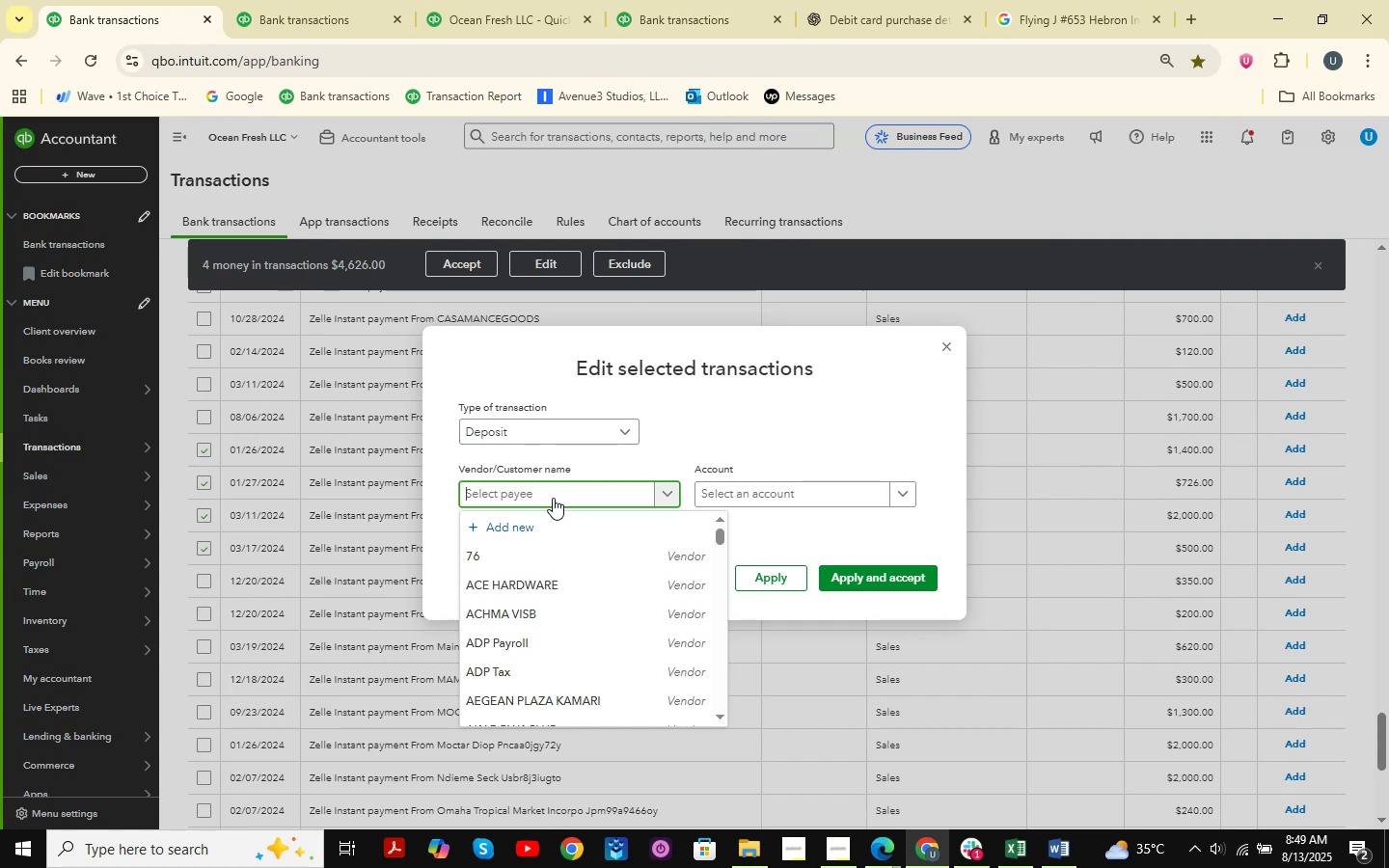 
wait(9.74)
 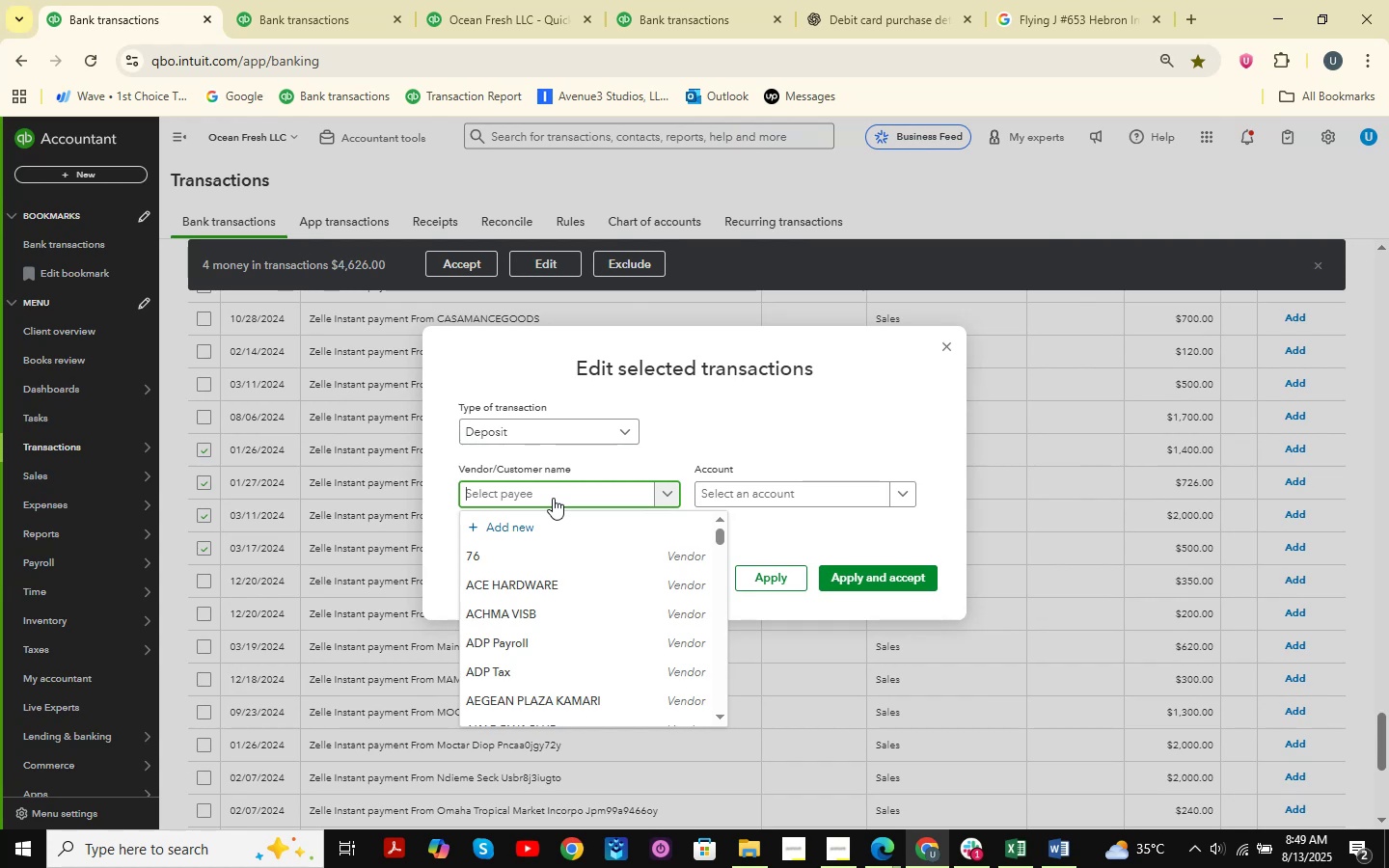 
left_click([946, 343])
 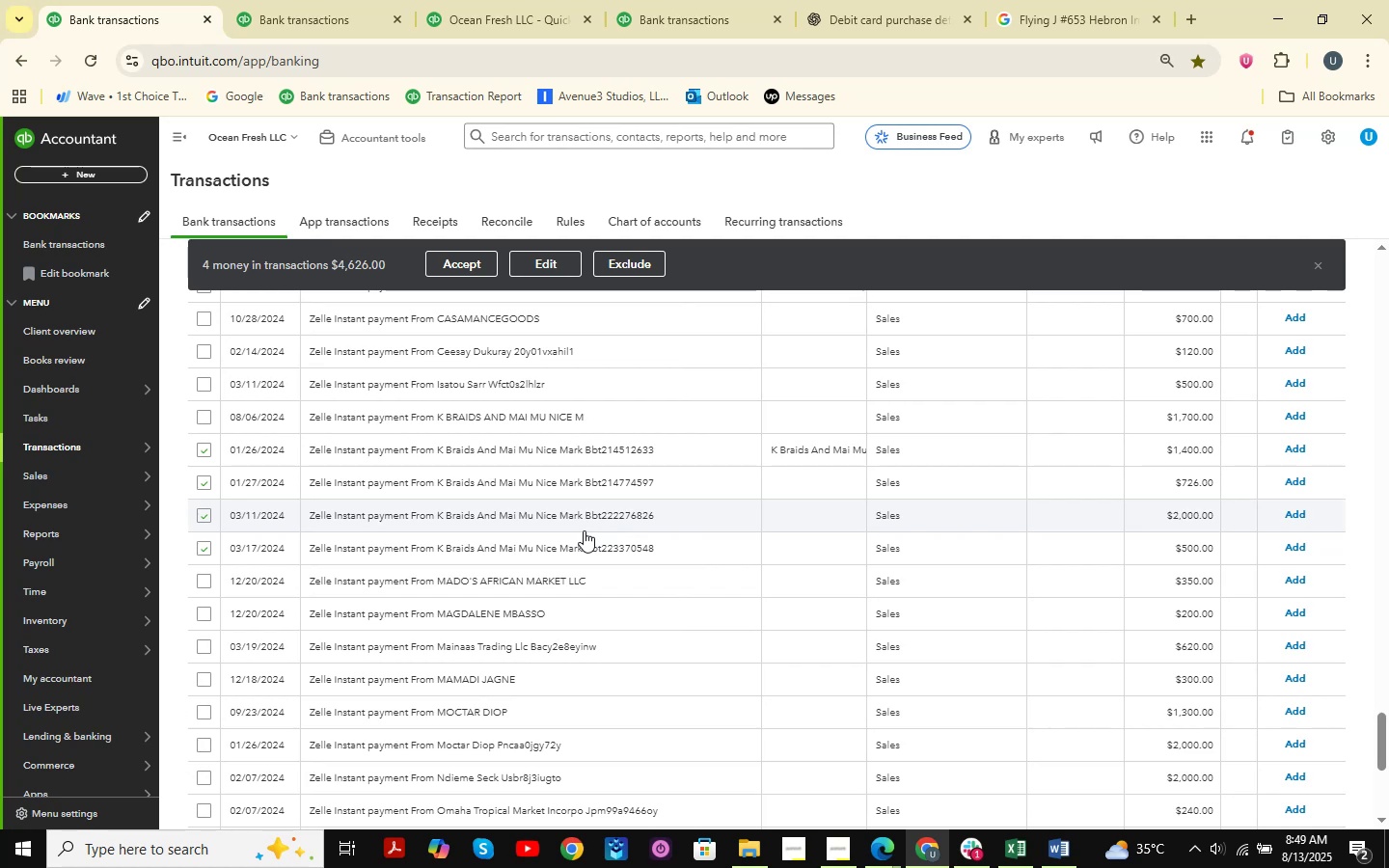 
wait(11.45)
 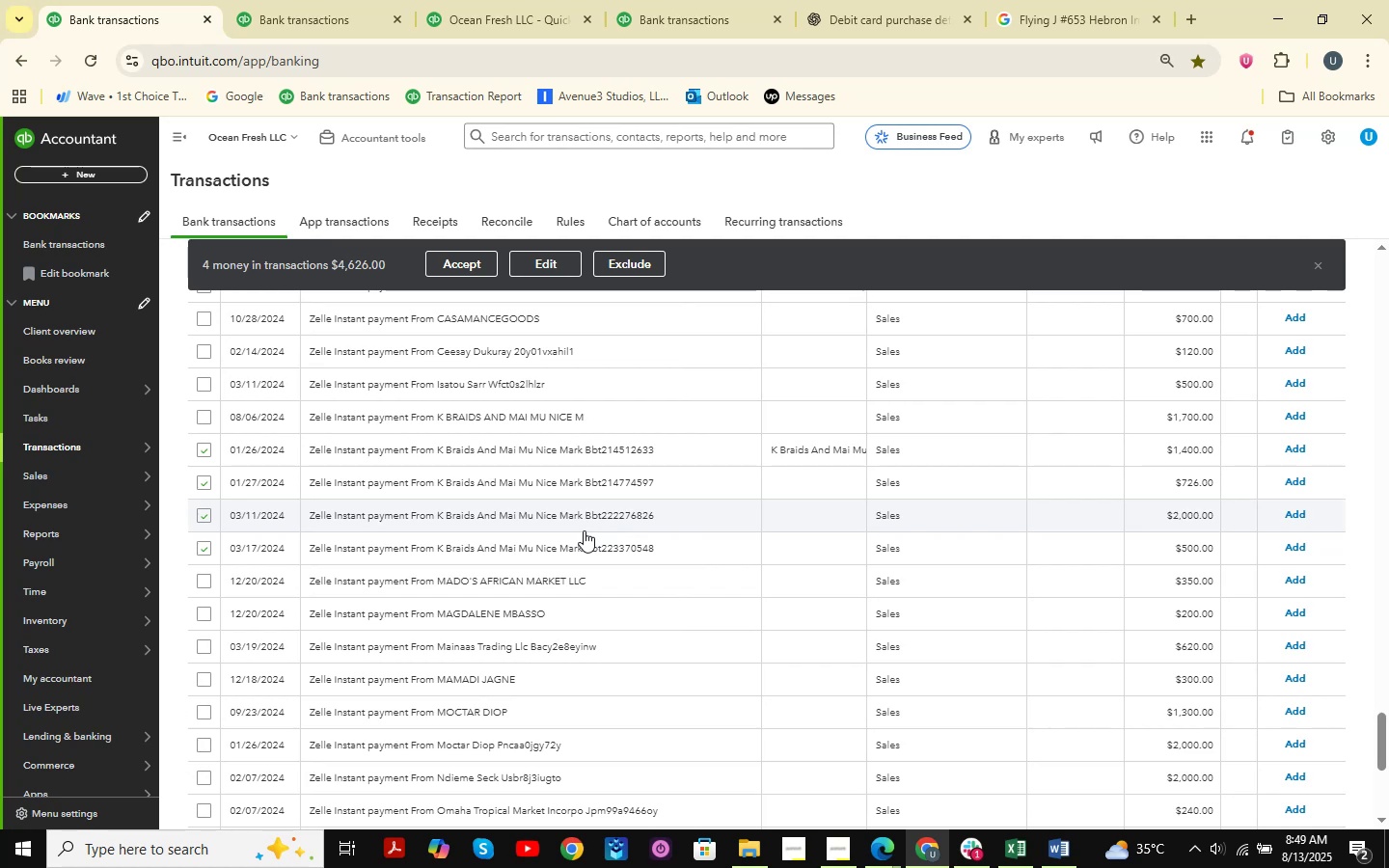 
left_click([553, 257])
 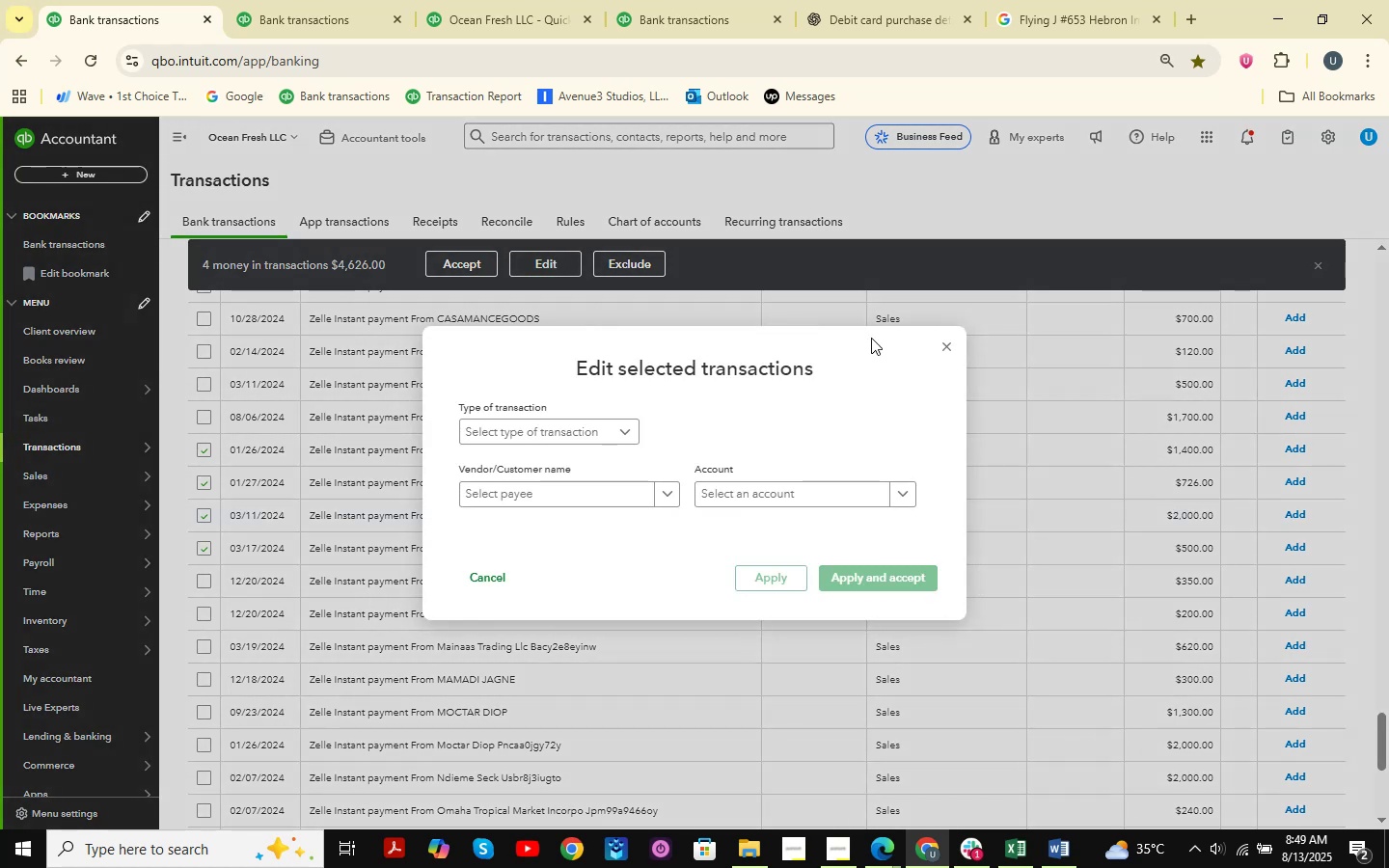 
left_click([944, 348])
 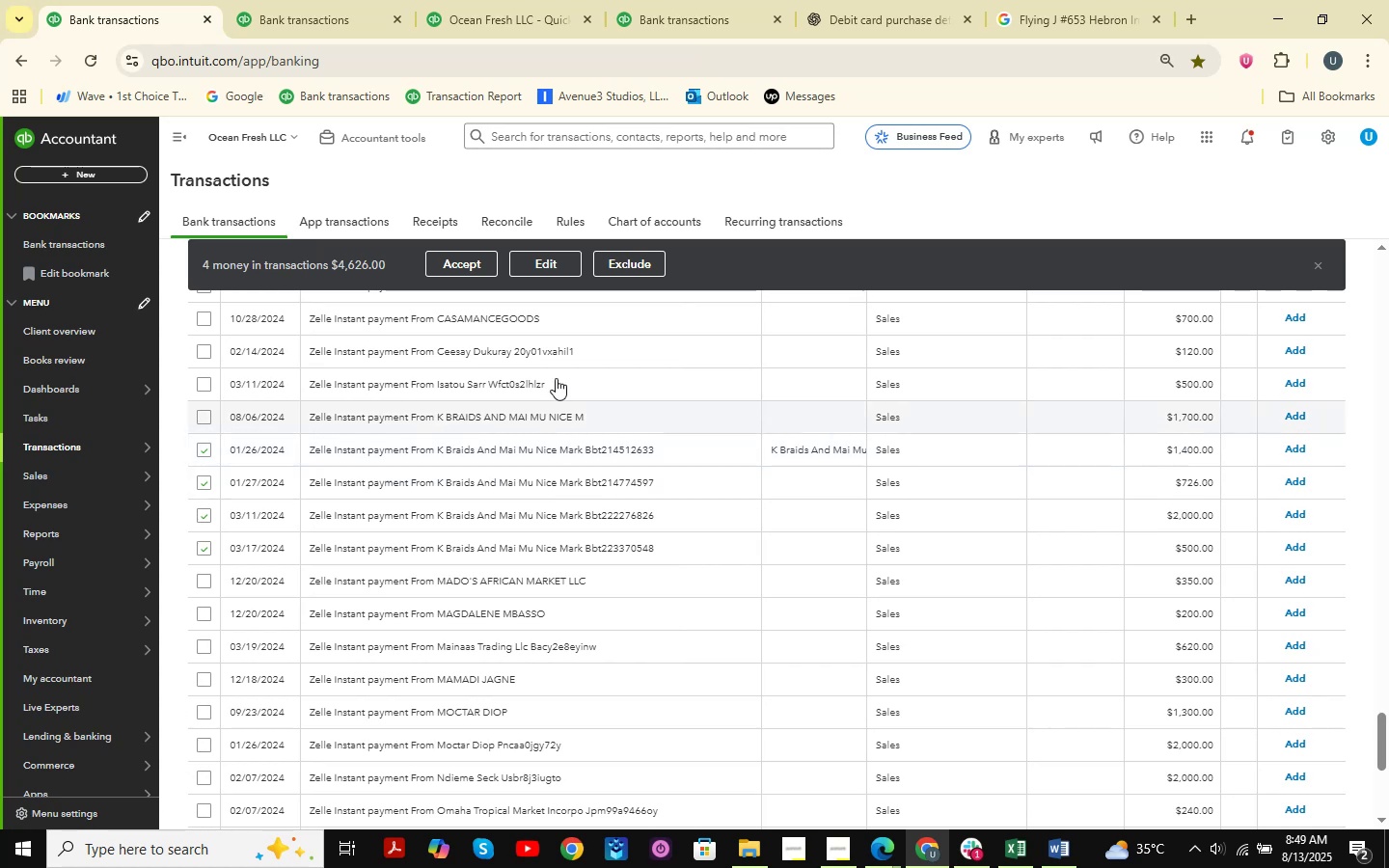 
left_click([559, 269])
 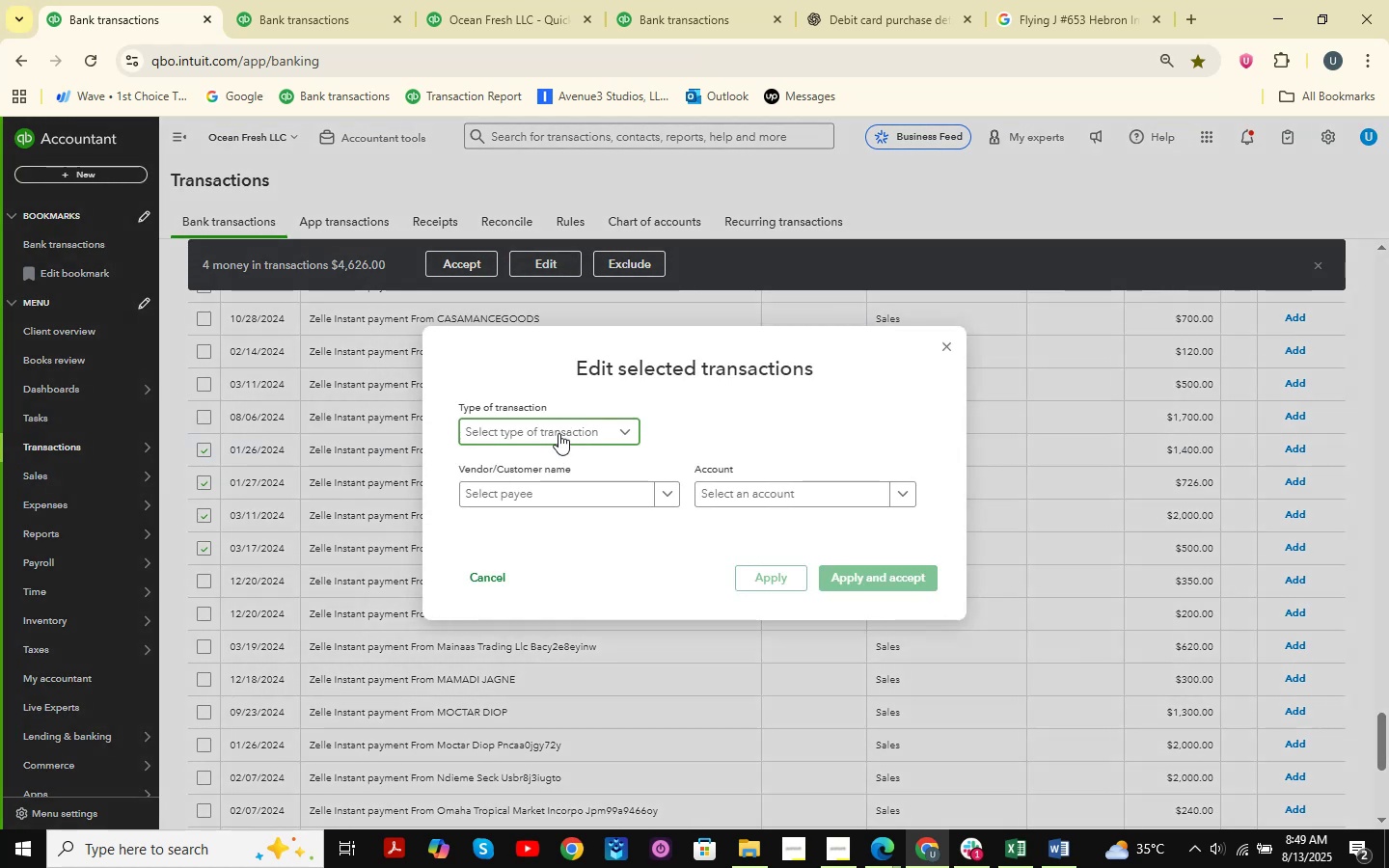 
double_click([533, 455])
 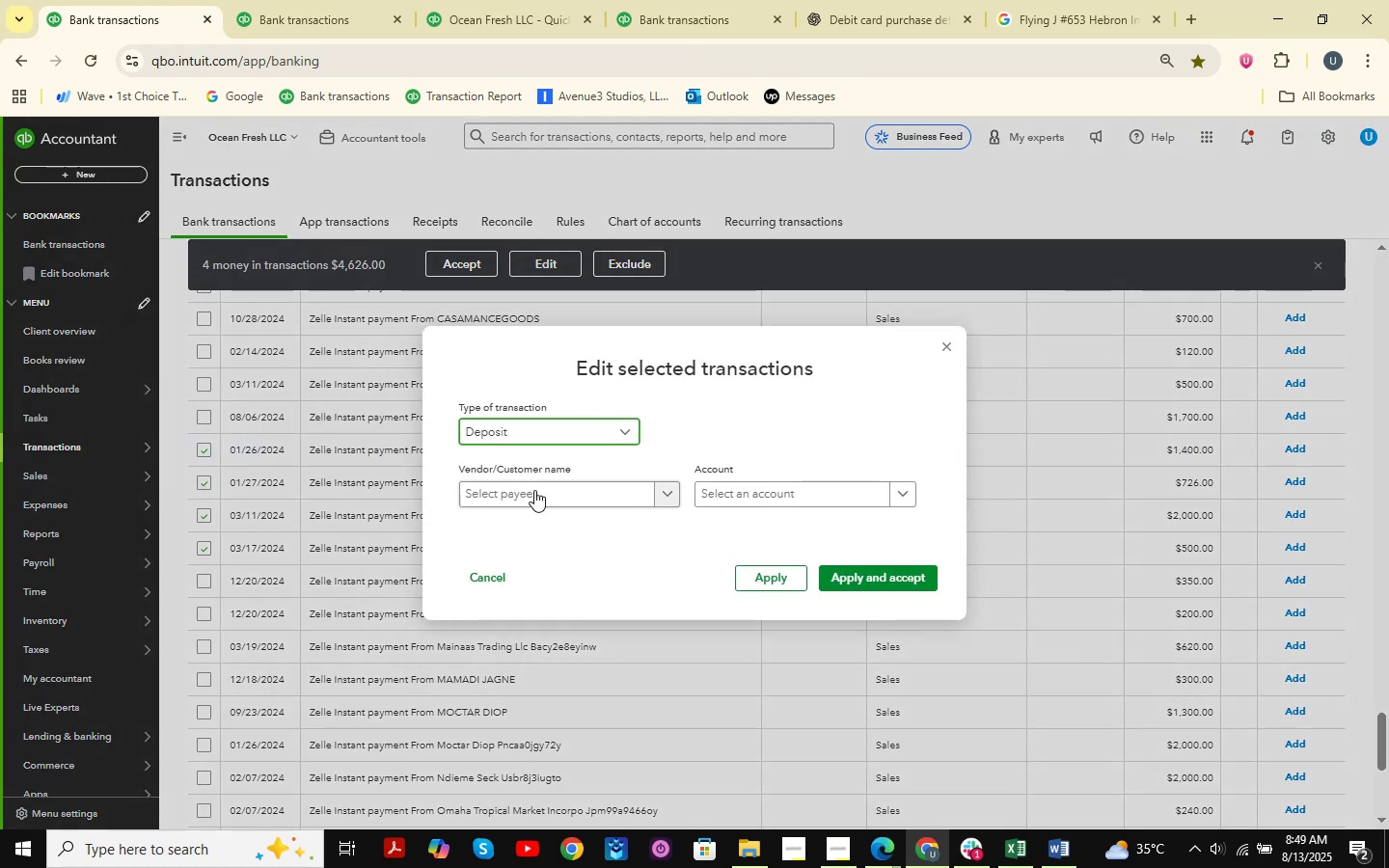 
triple_click([534, 491])
 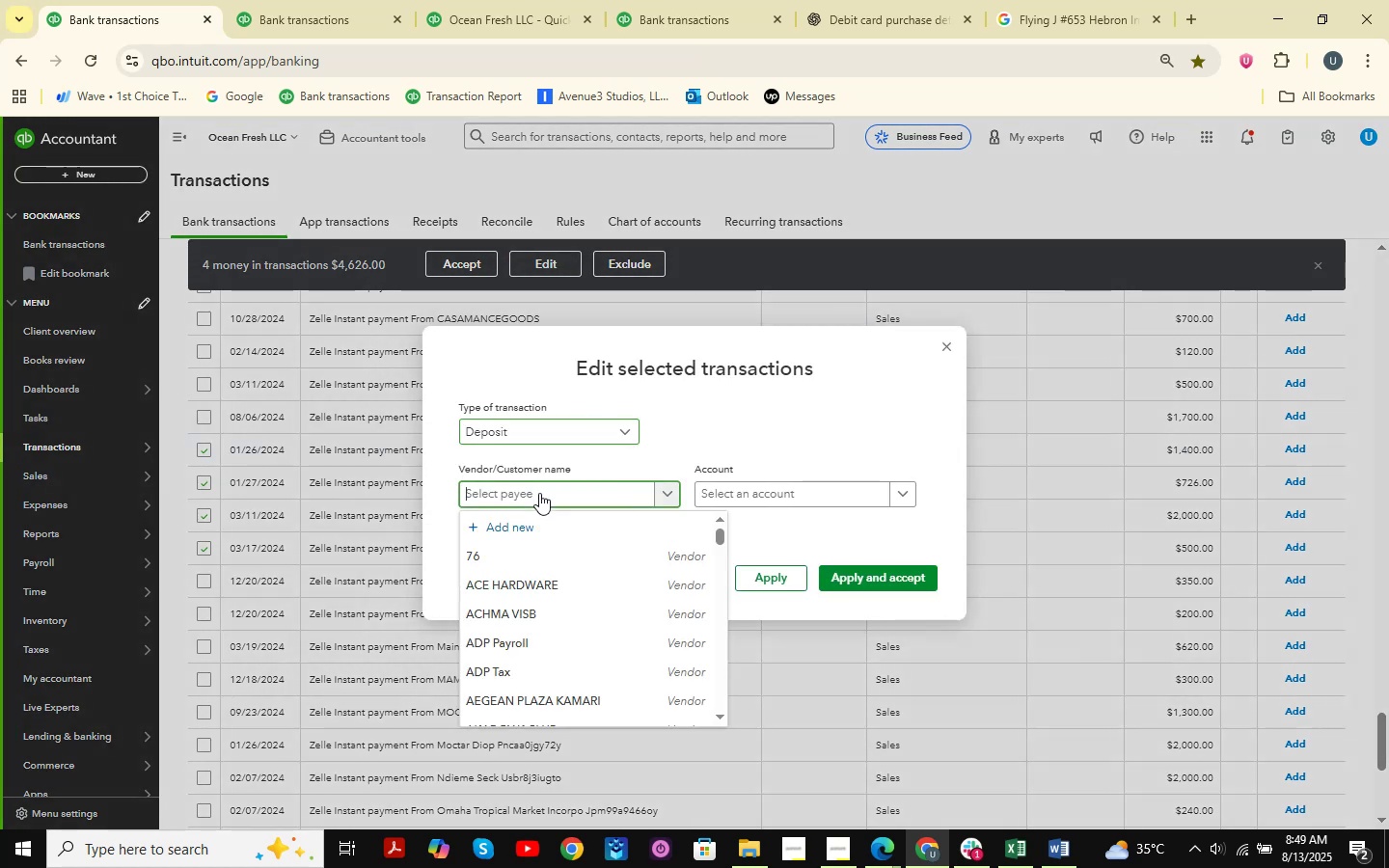 
type(k brai)
 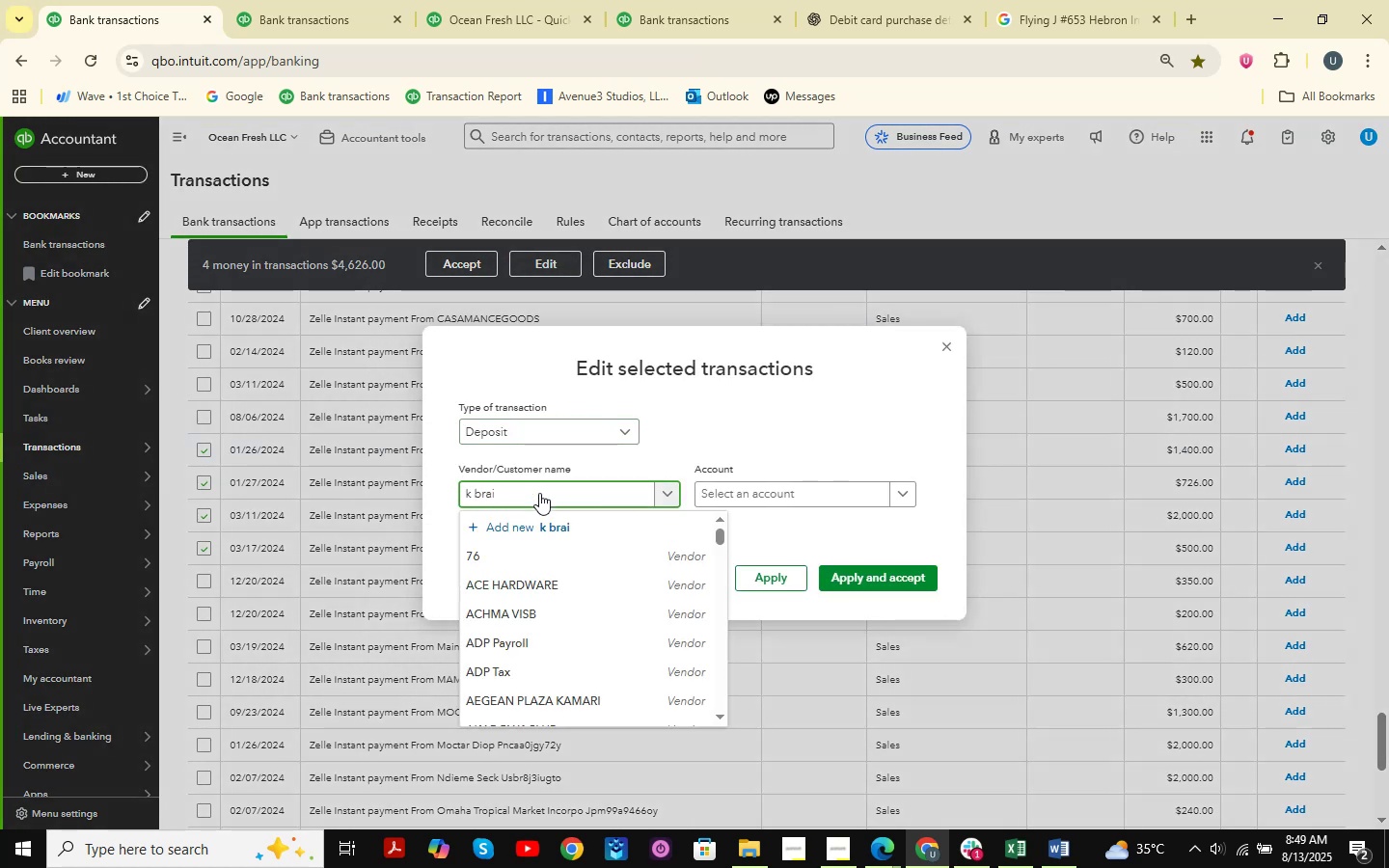 
key(ArrowDown)
 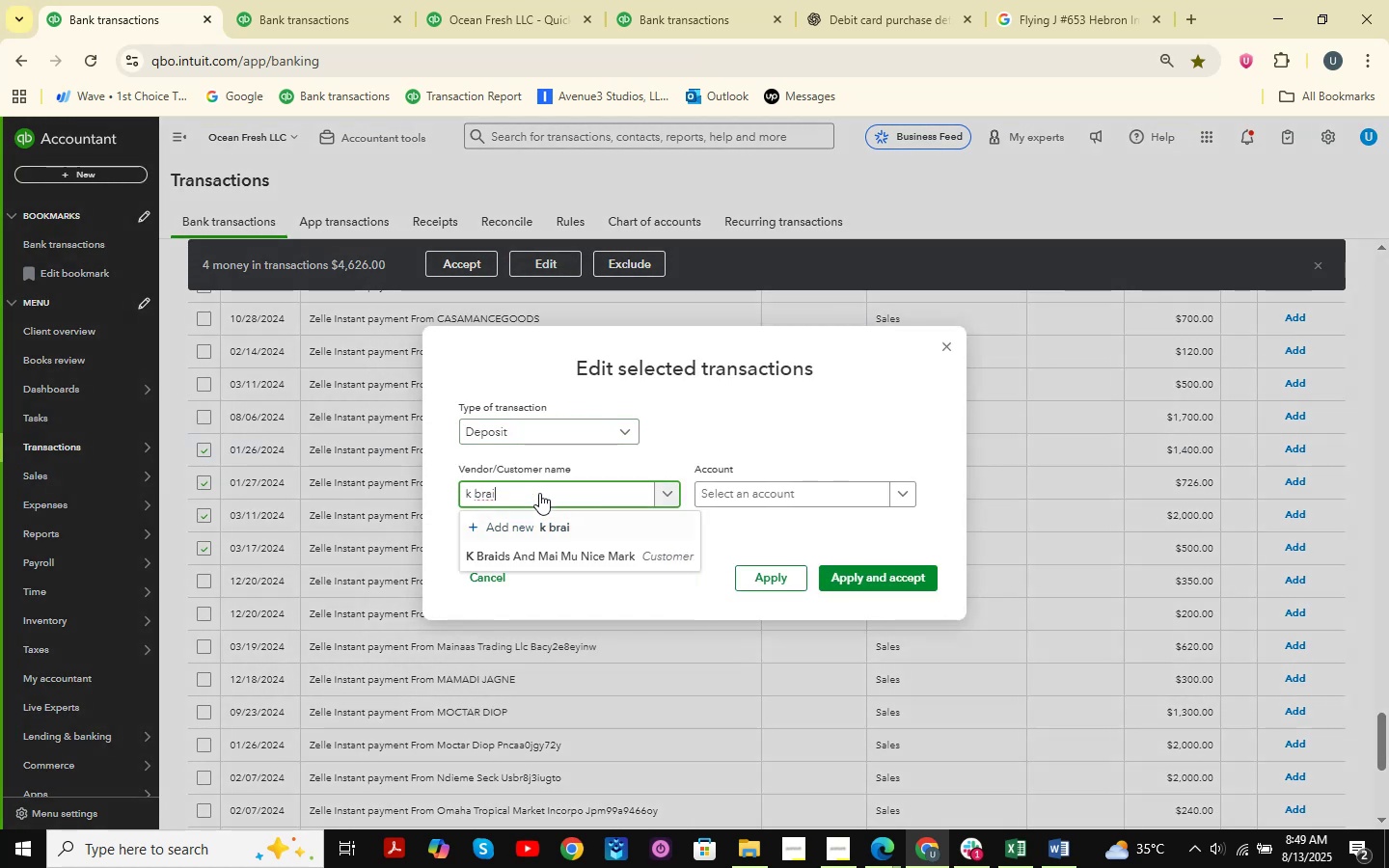 
key(ArrowDown)
 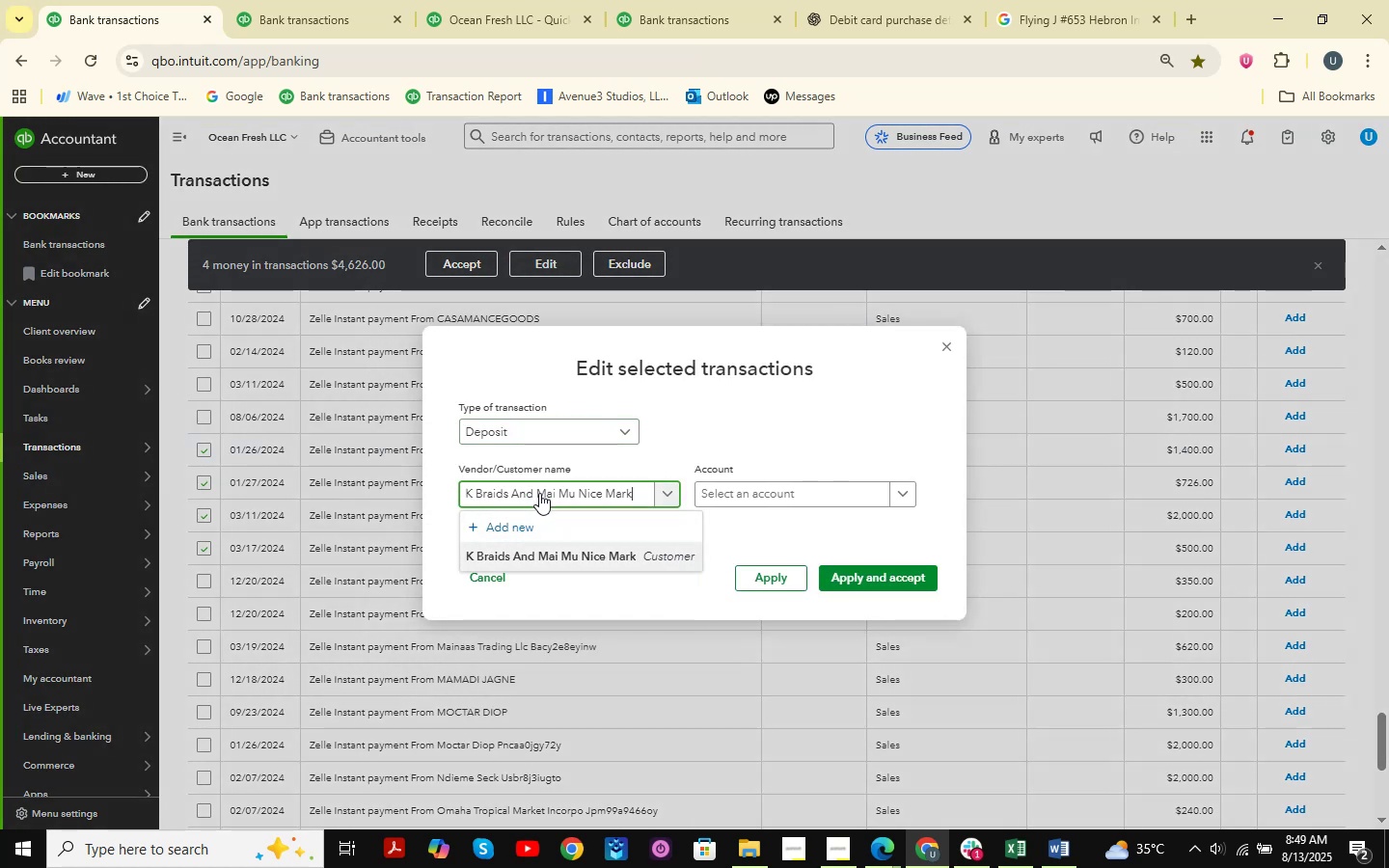 
key(Enter)
 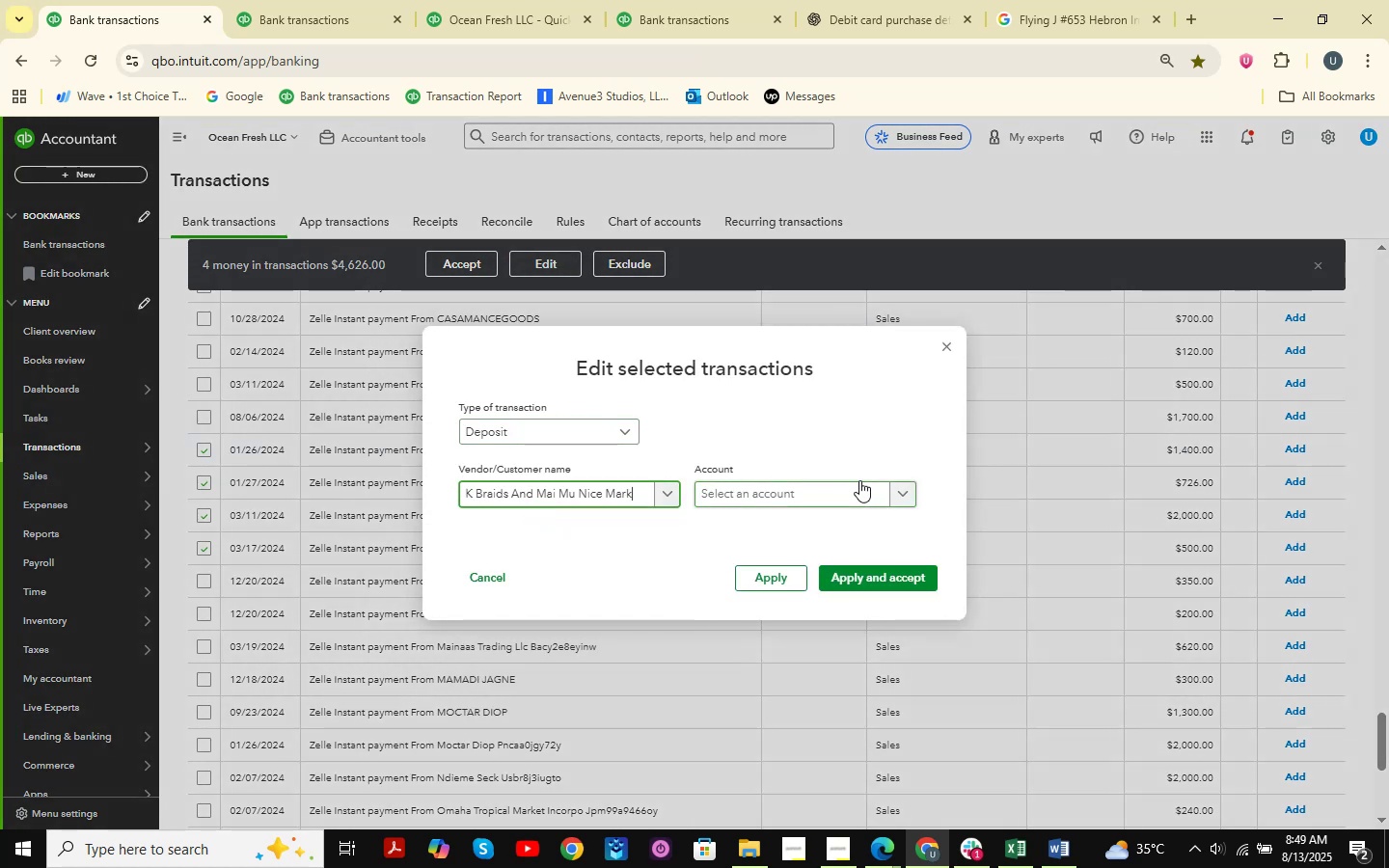 
left_click([846, 491])
 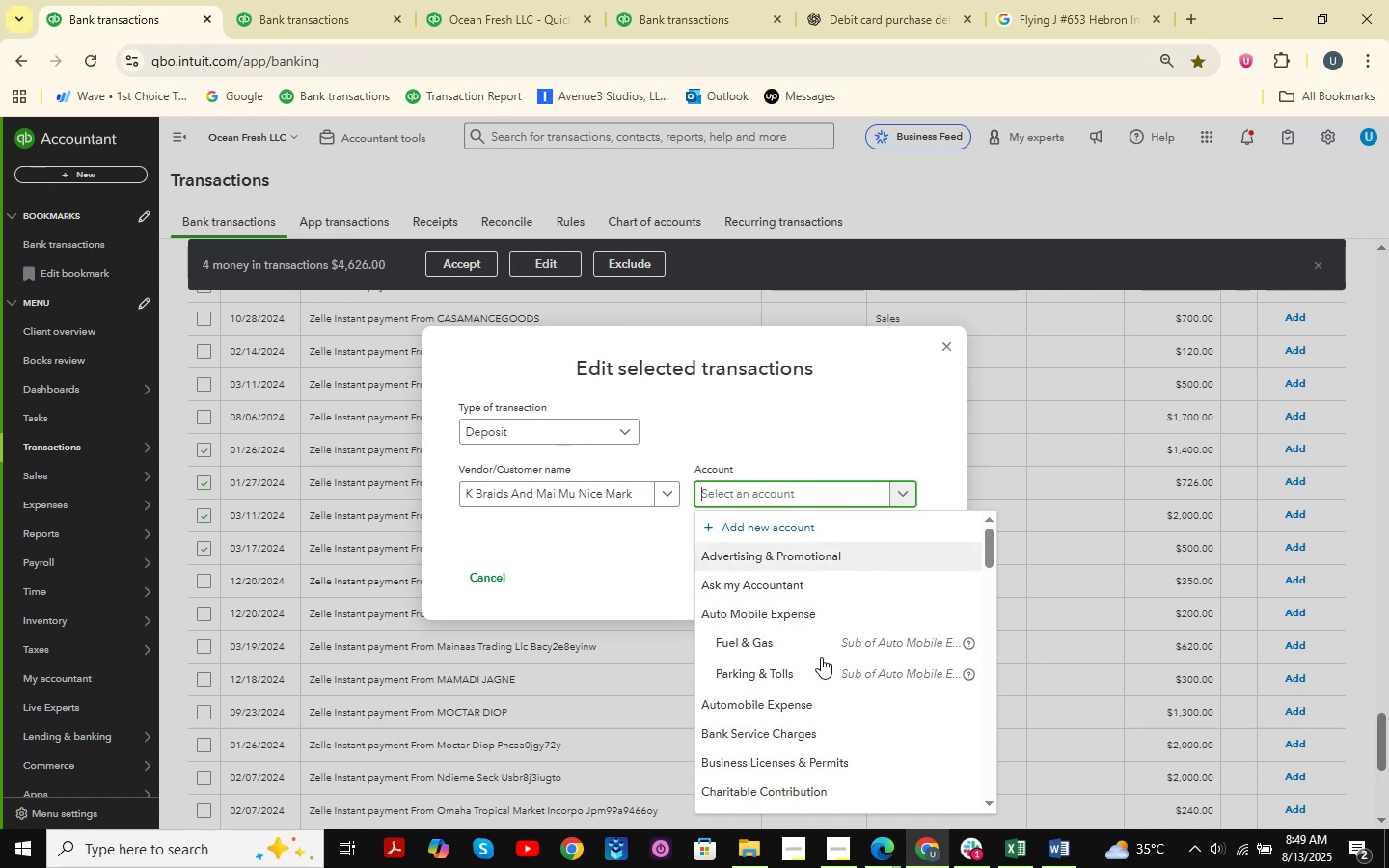 
wait(8.69)
 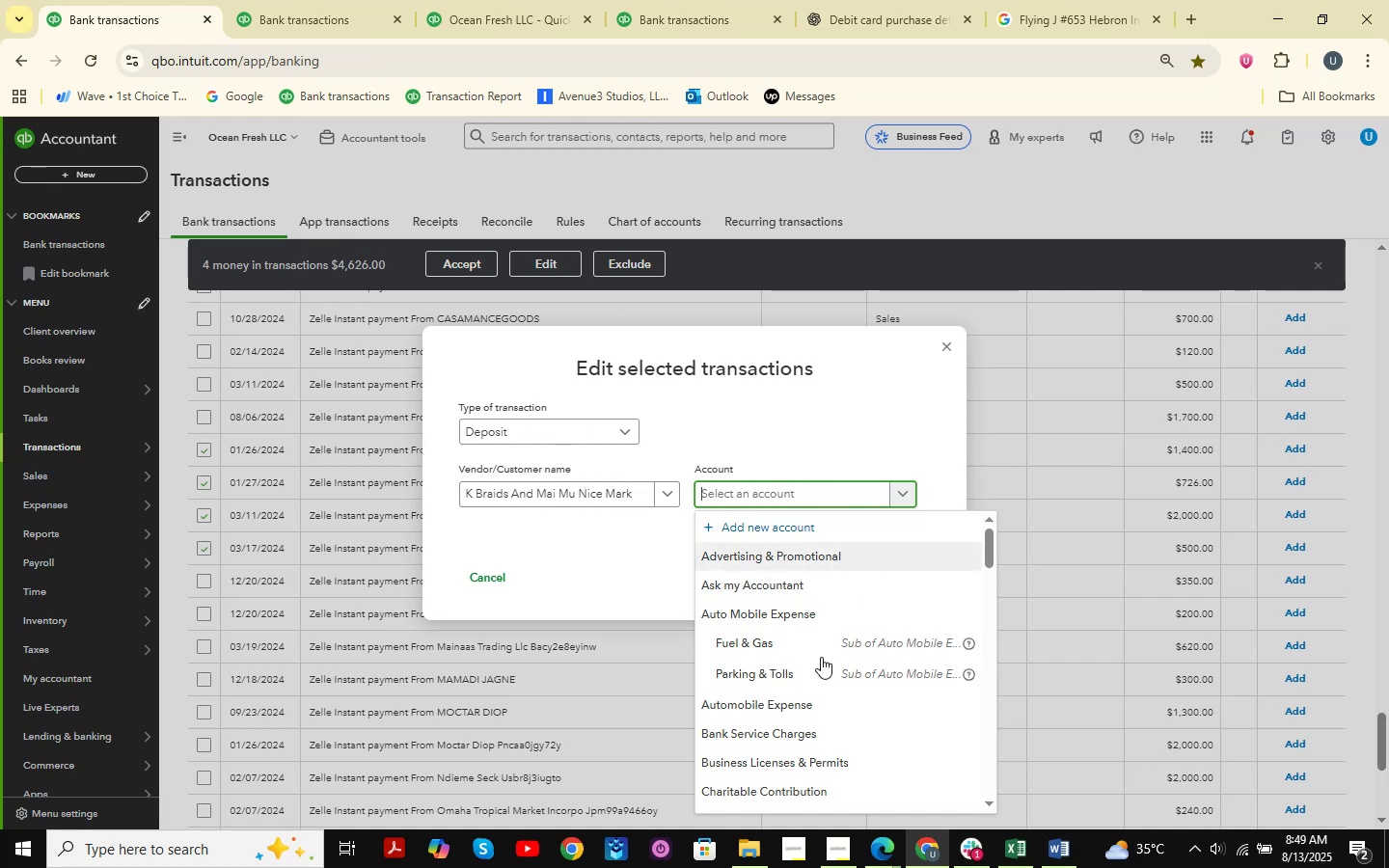 
type(sales )
 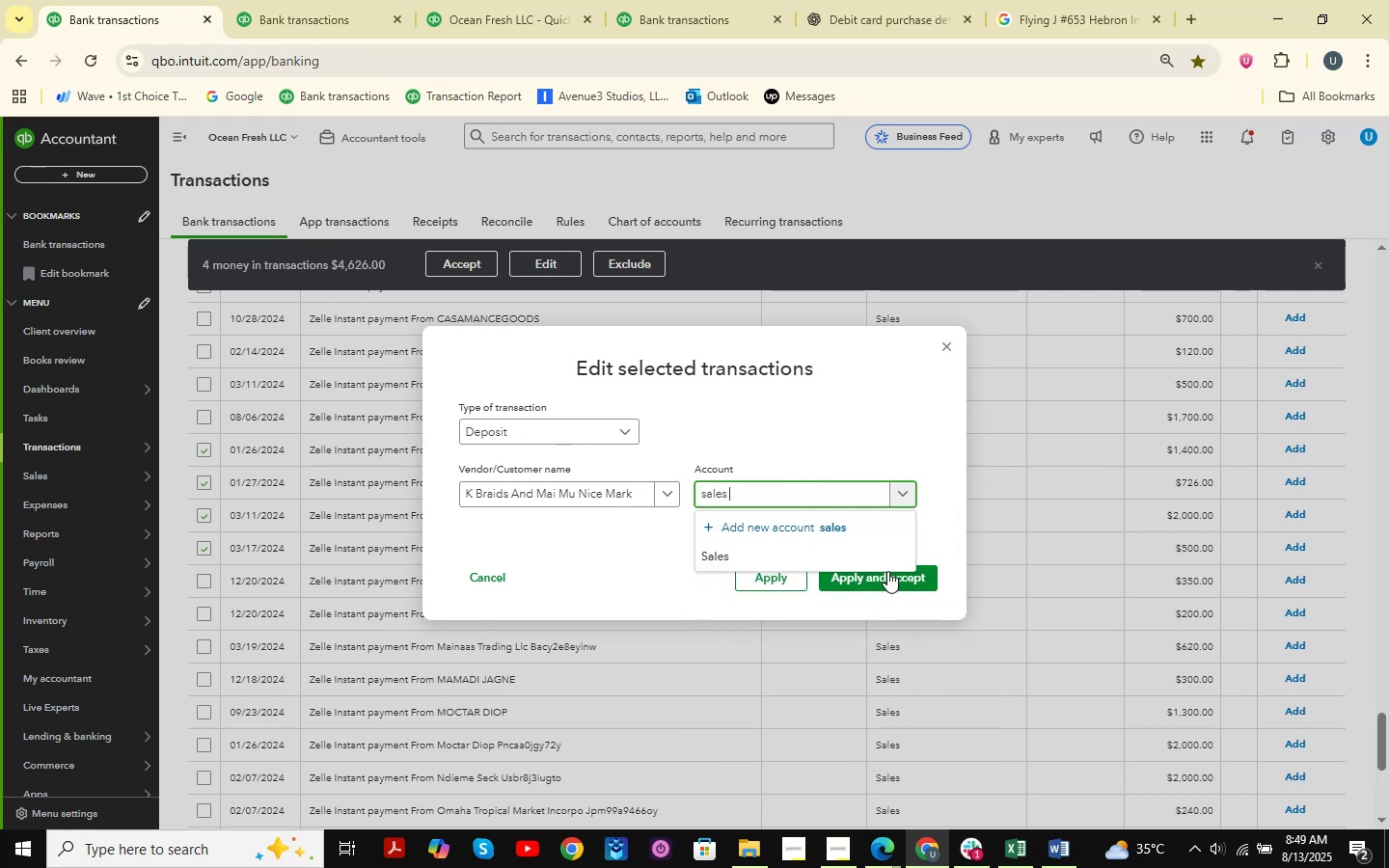 
left_click([763, 543])
 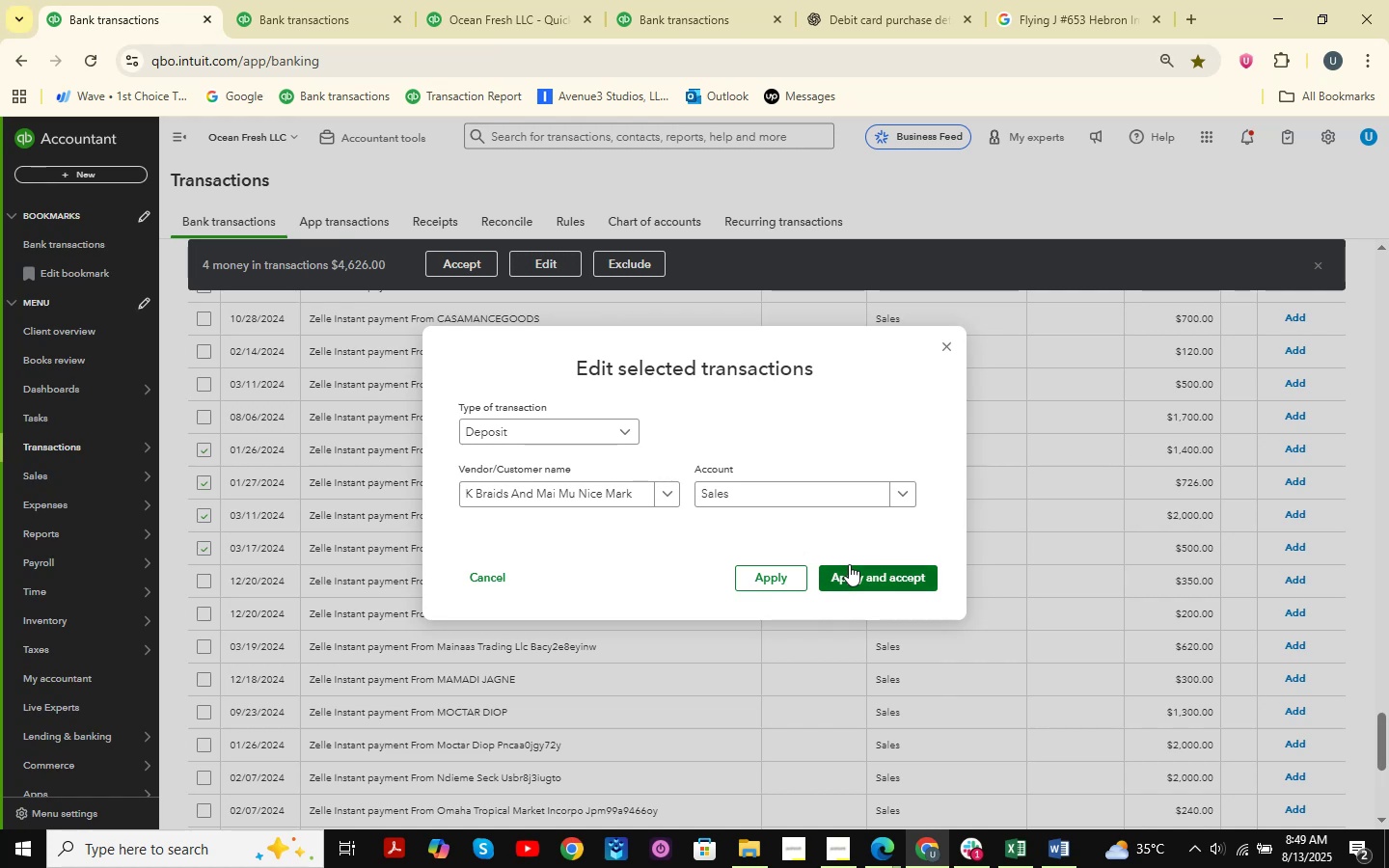 
left_click([849, 564])
 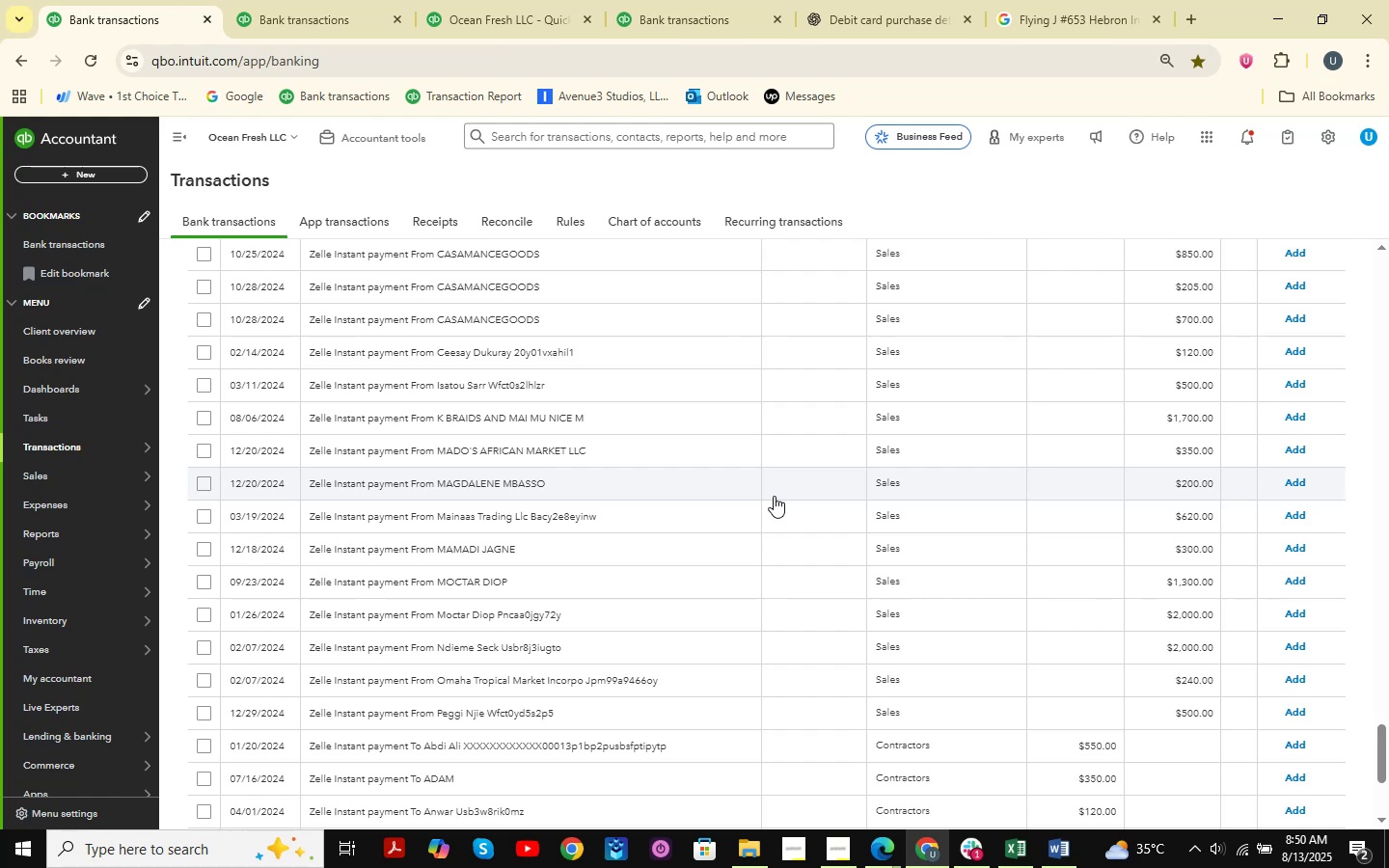 
wait(19.32)
 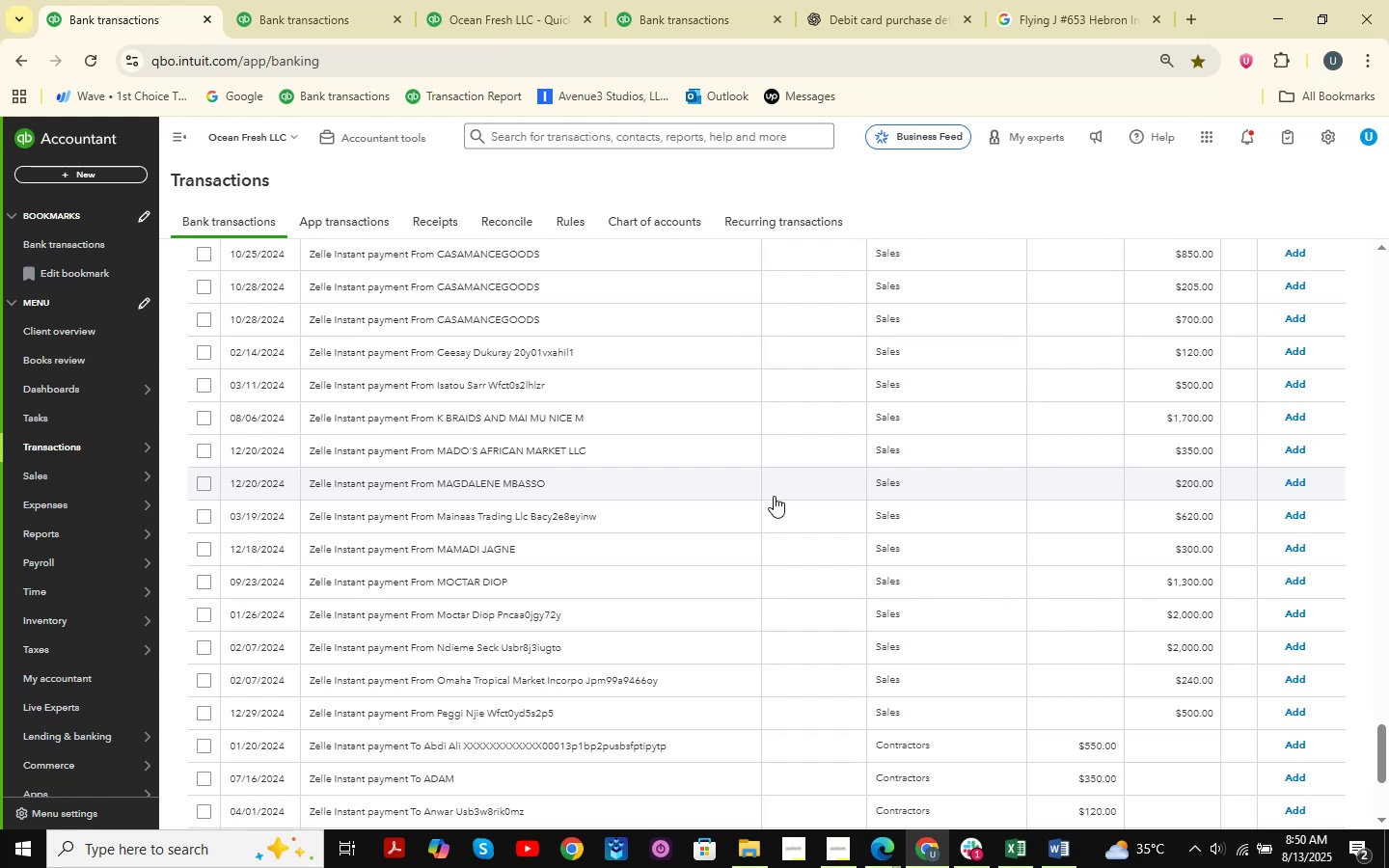 
scroll: coordinate [774, 496], scroll_direction: down, amount: 1.0
 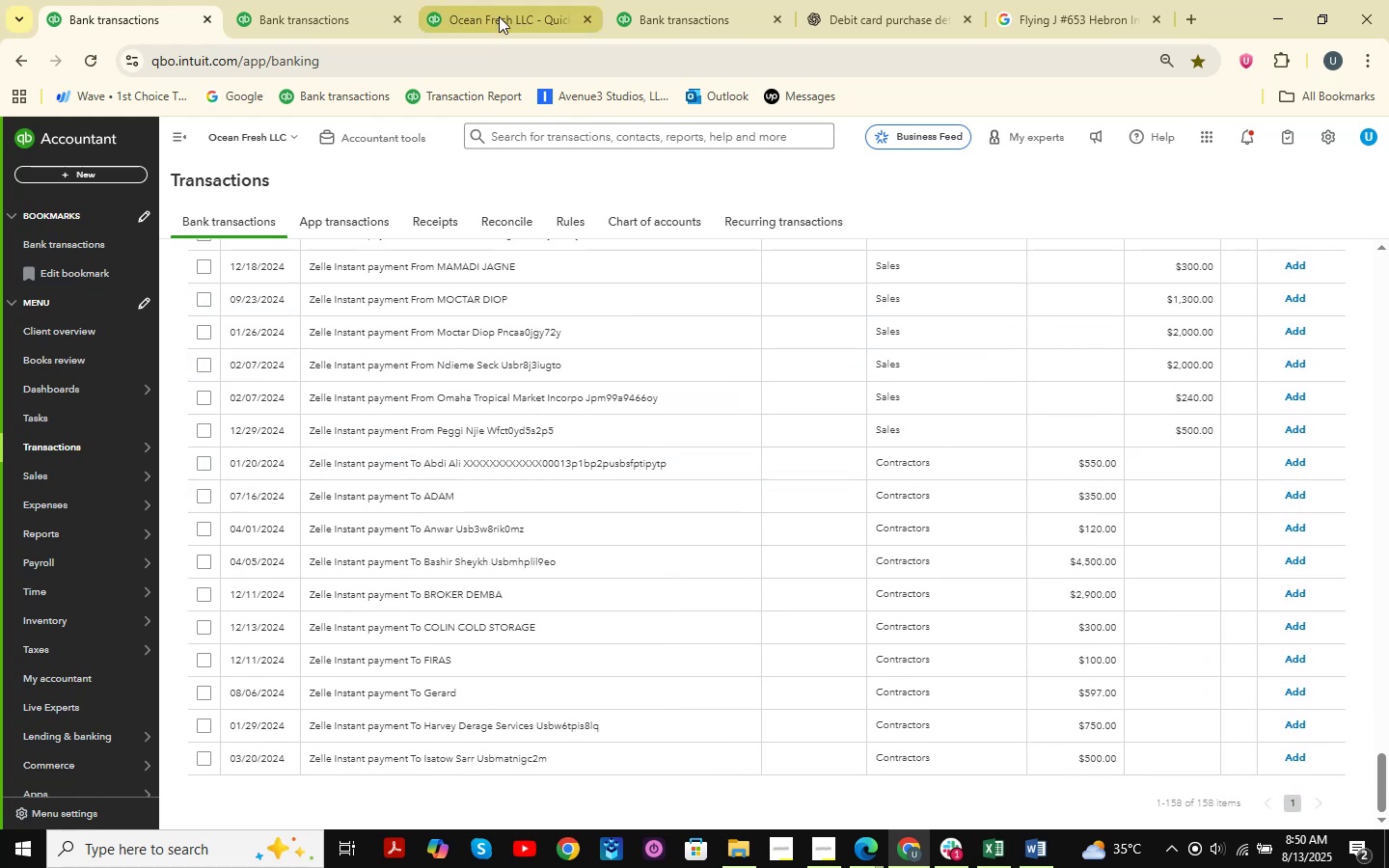 
wait(6.89)
 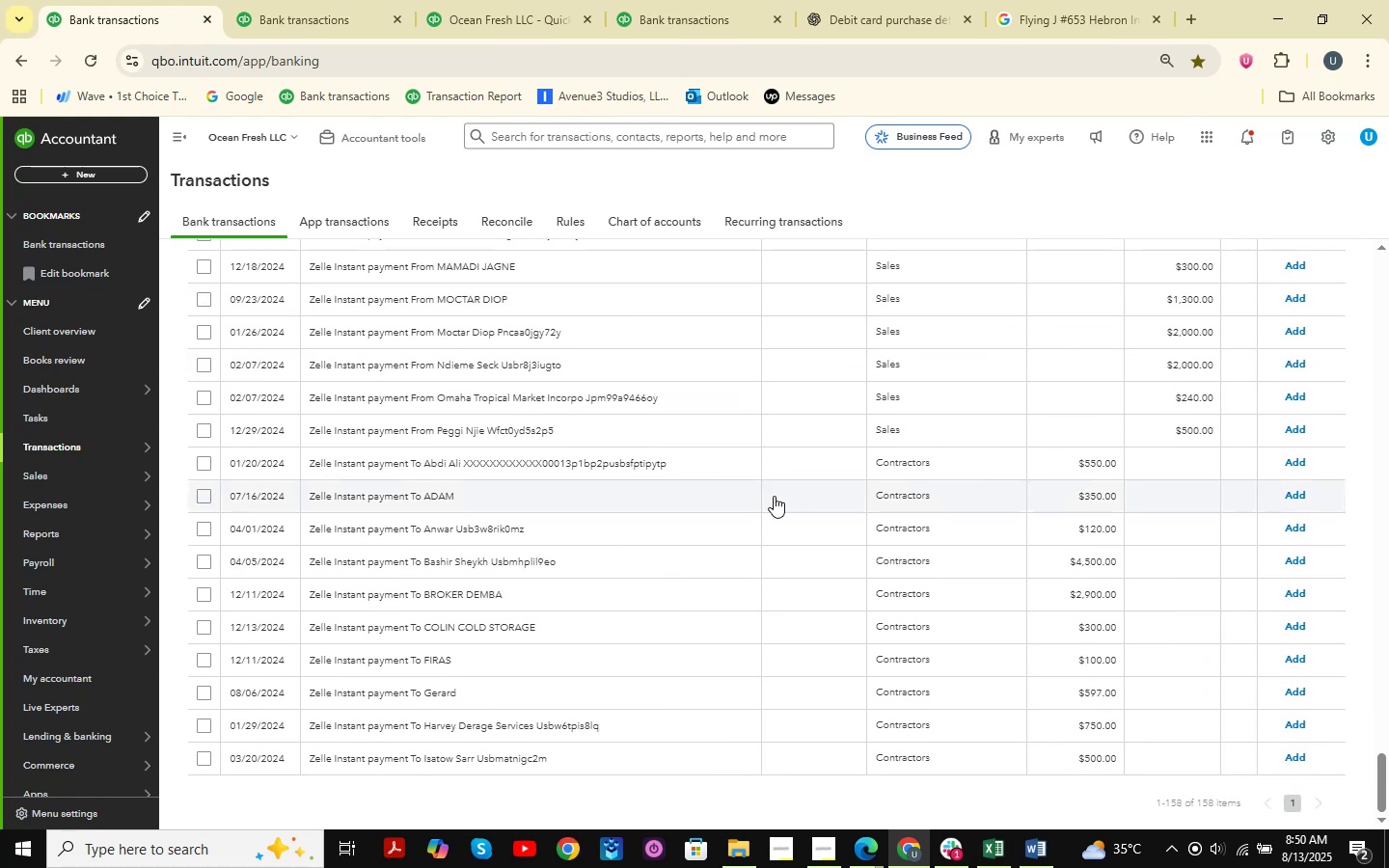 
scroll: coordinate [598, 312], scroll_direction: down, amount: 1.0
 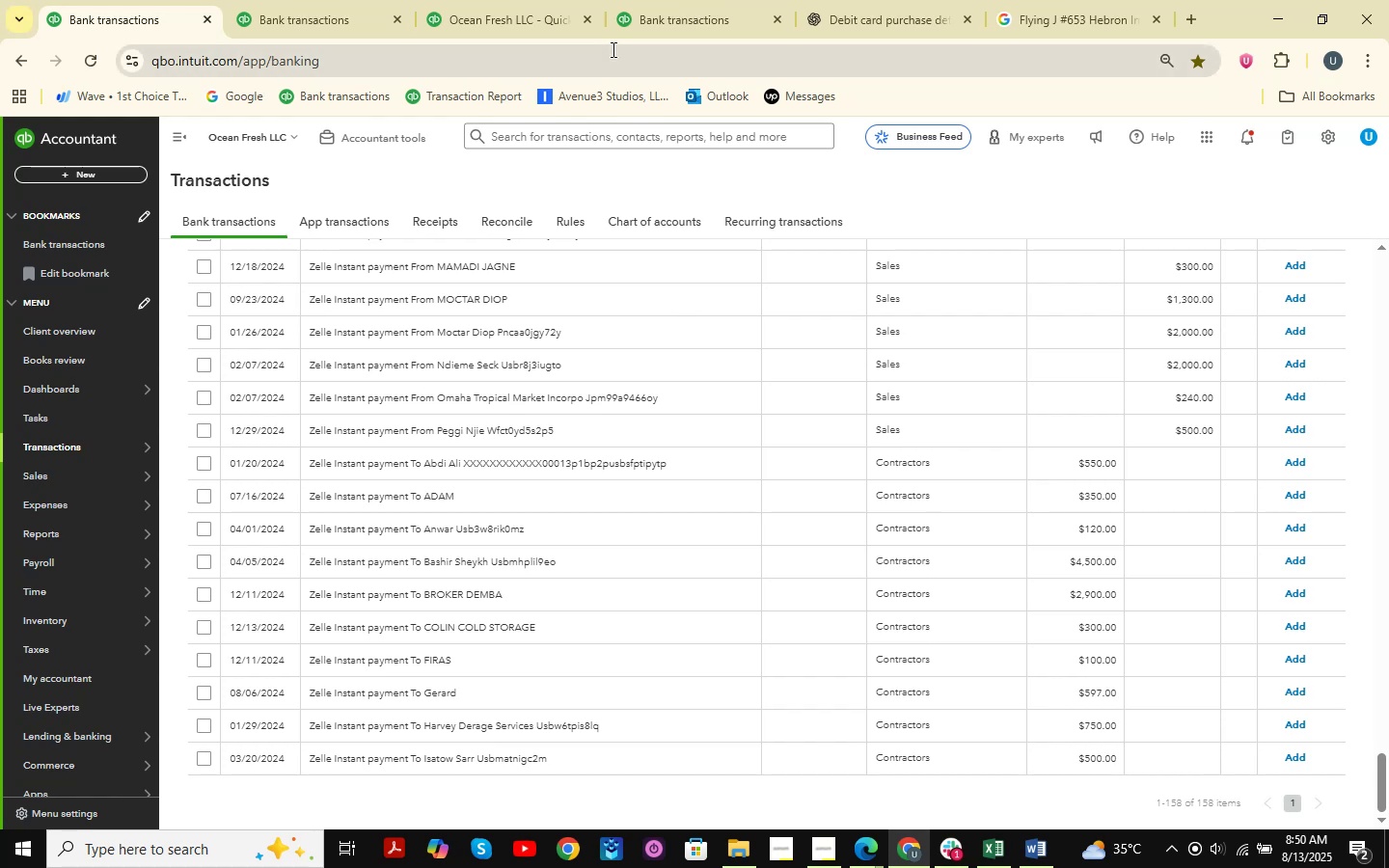 
wait(5.42)
 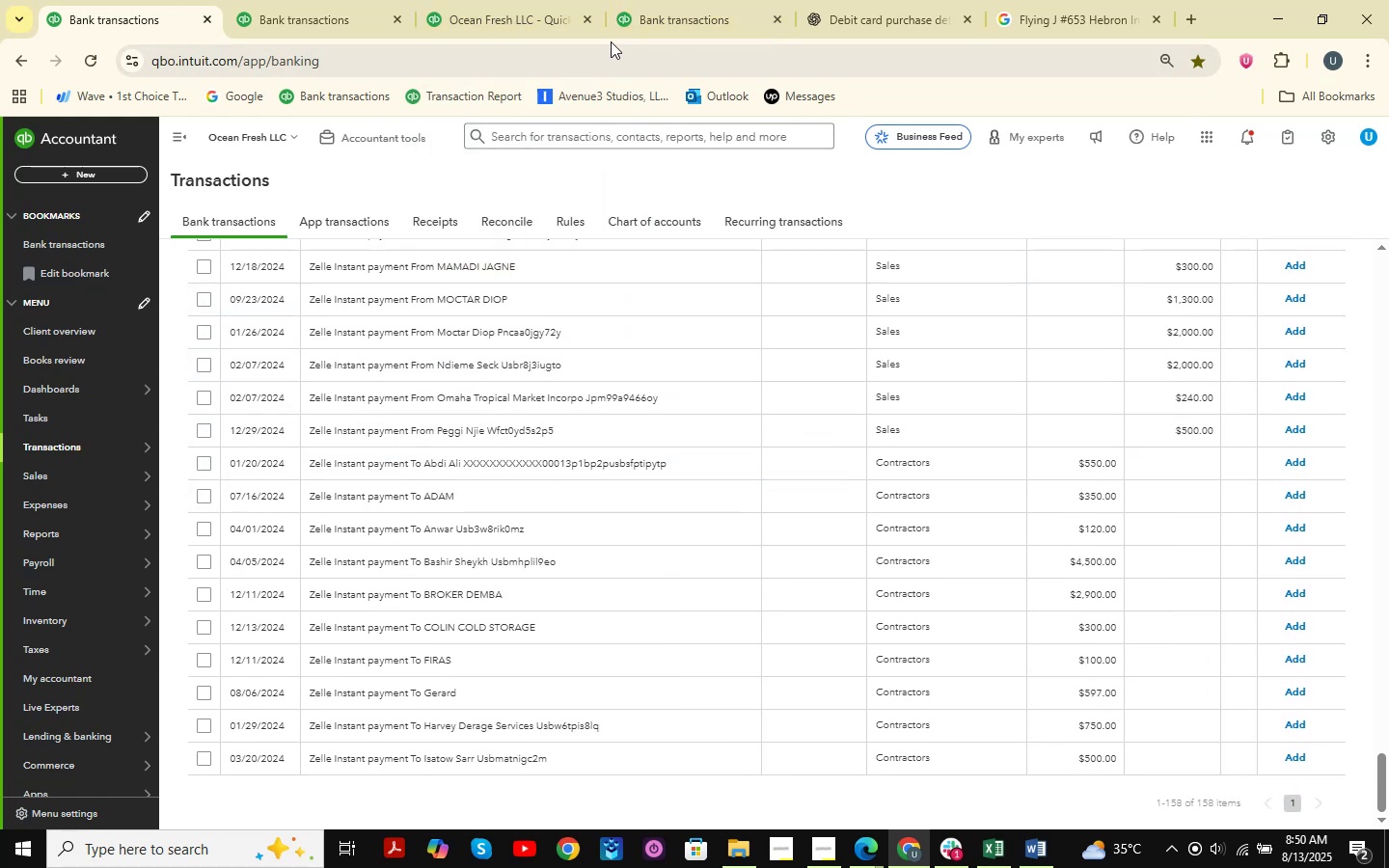 
scroll: coordinate [638, 535], scroll_direction: none, amount: 0.0
 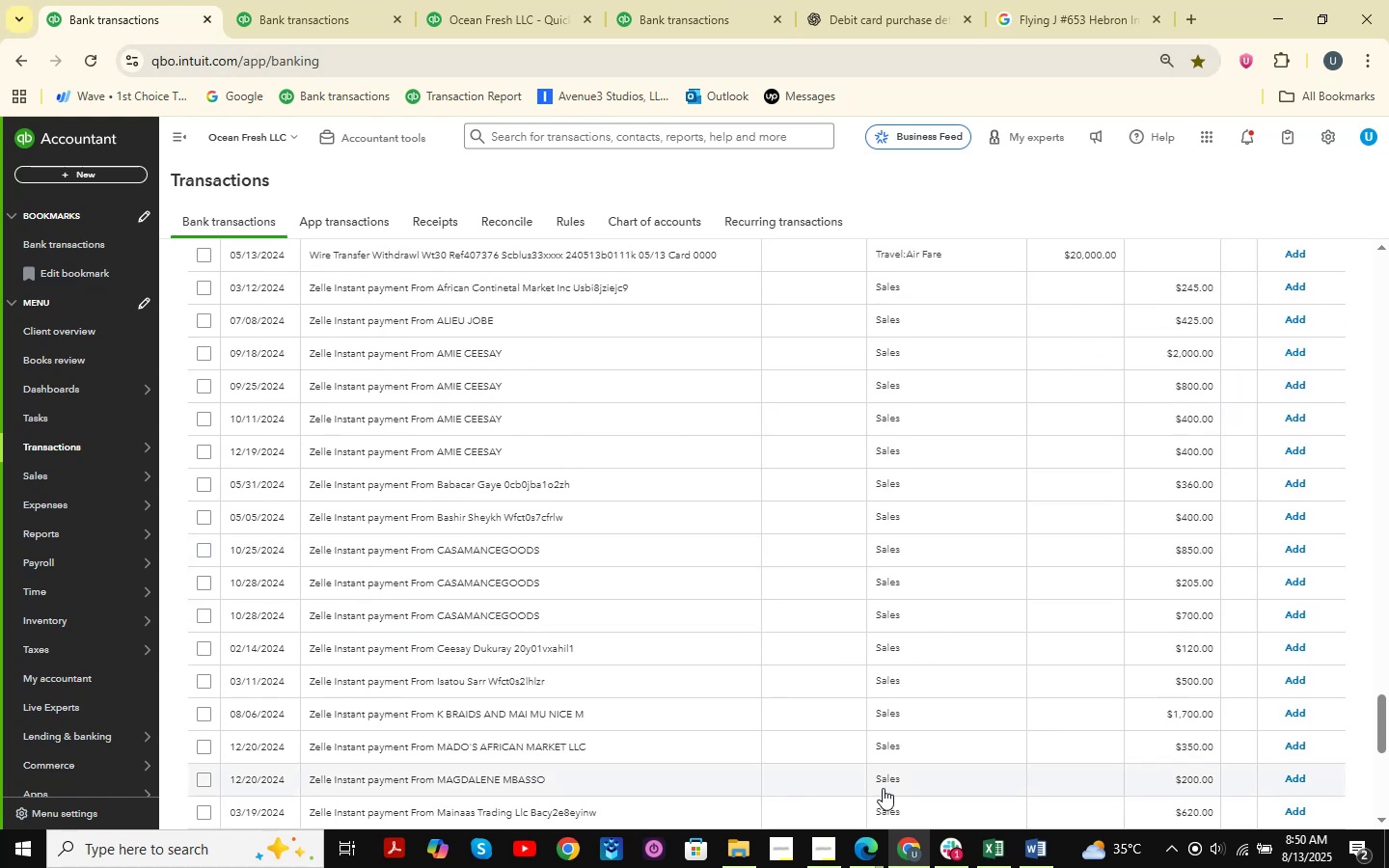 
left_click([875, 853])
 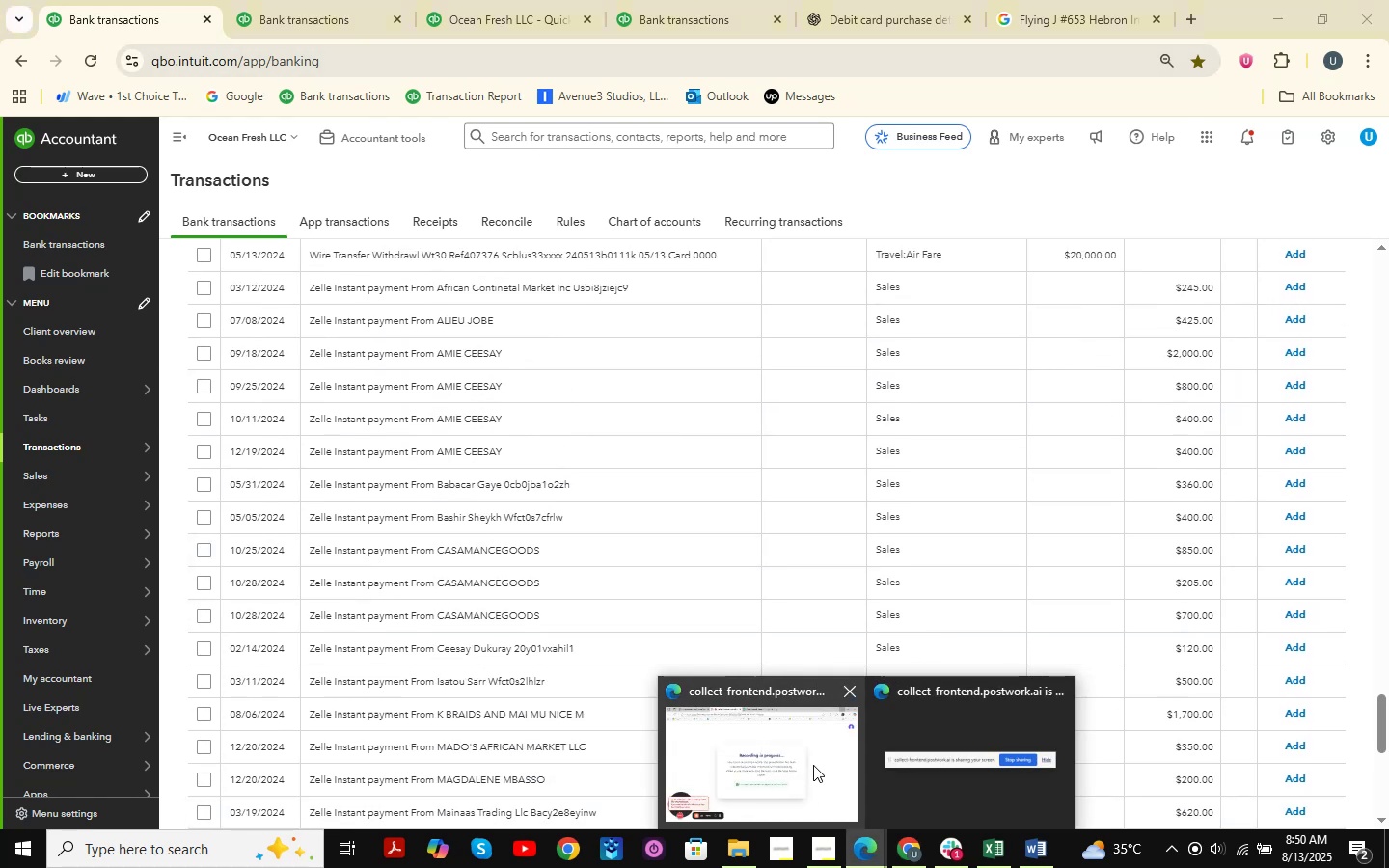 
left_click([807, 752])
 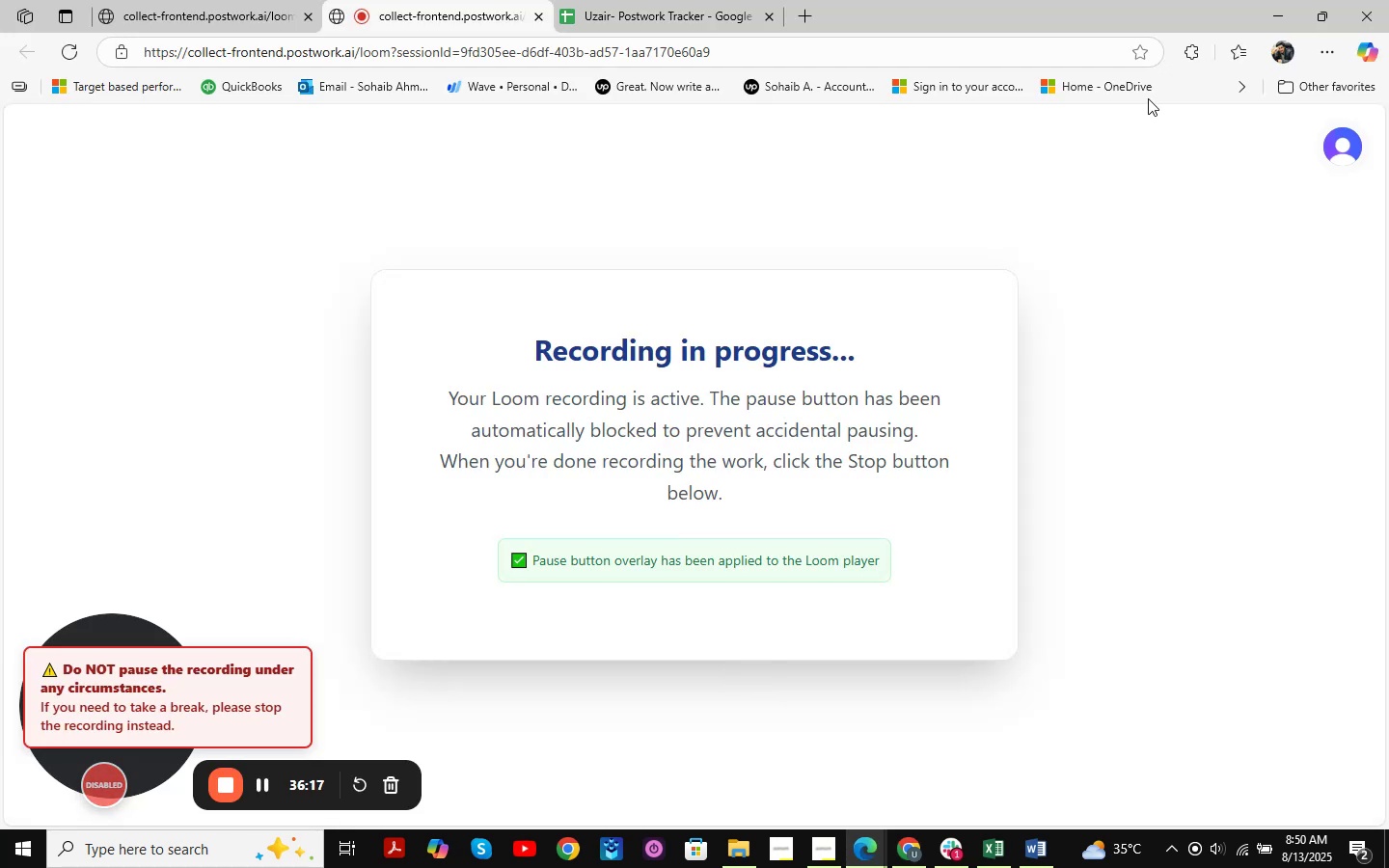 
left_click([1271, 24])
 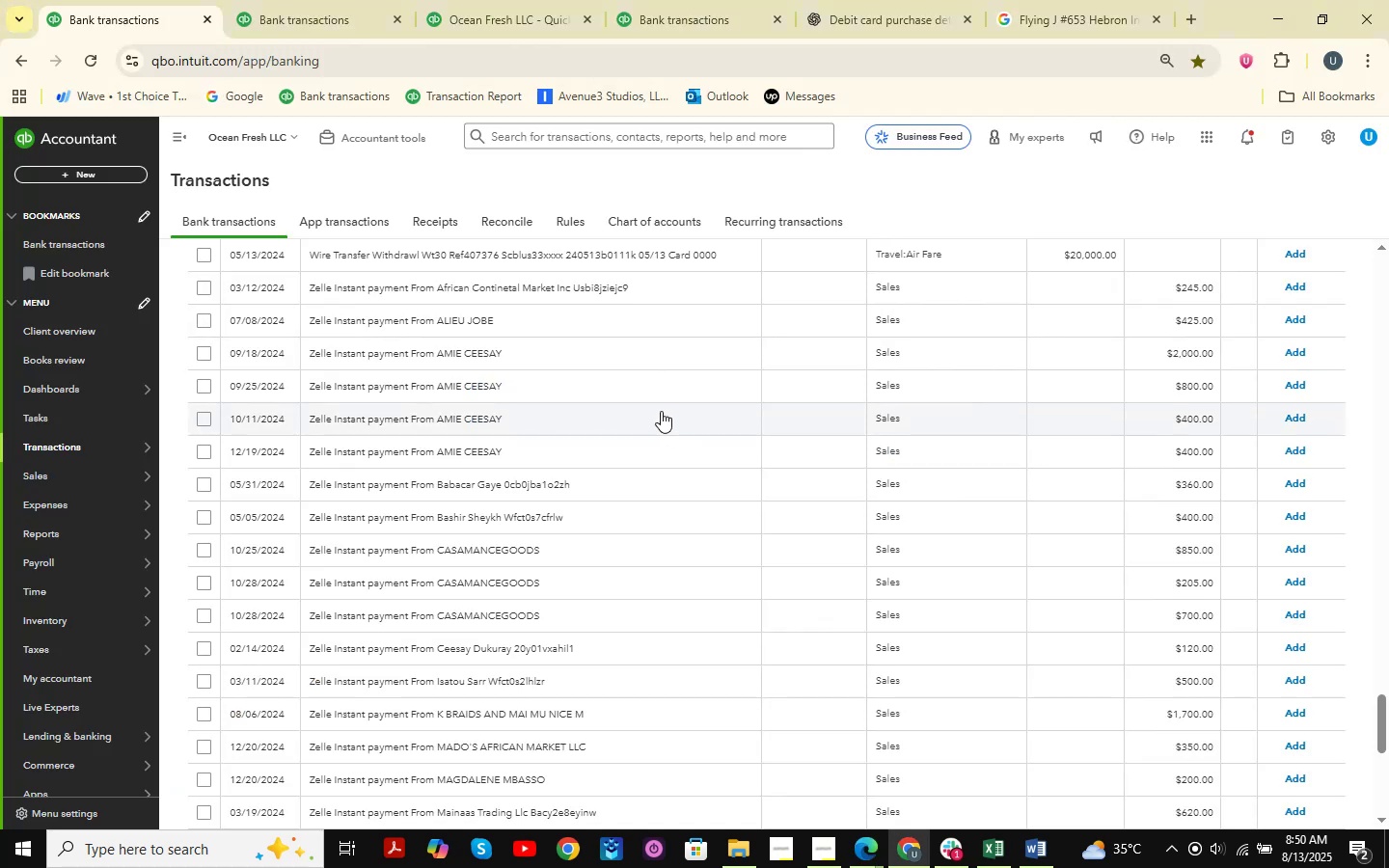 
scroll: coordinate [661, 411], scroll_direction: down, amount: 1.0
 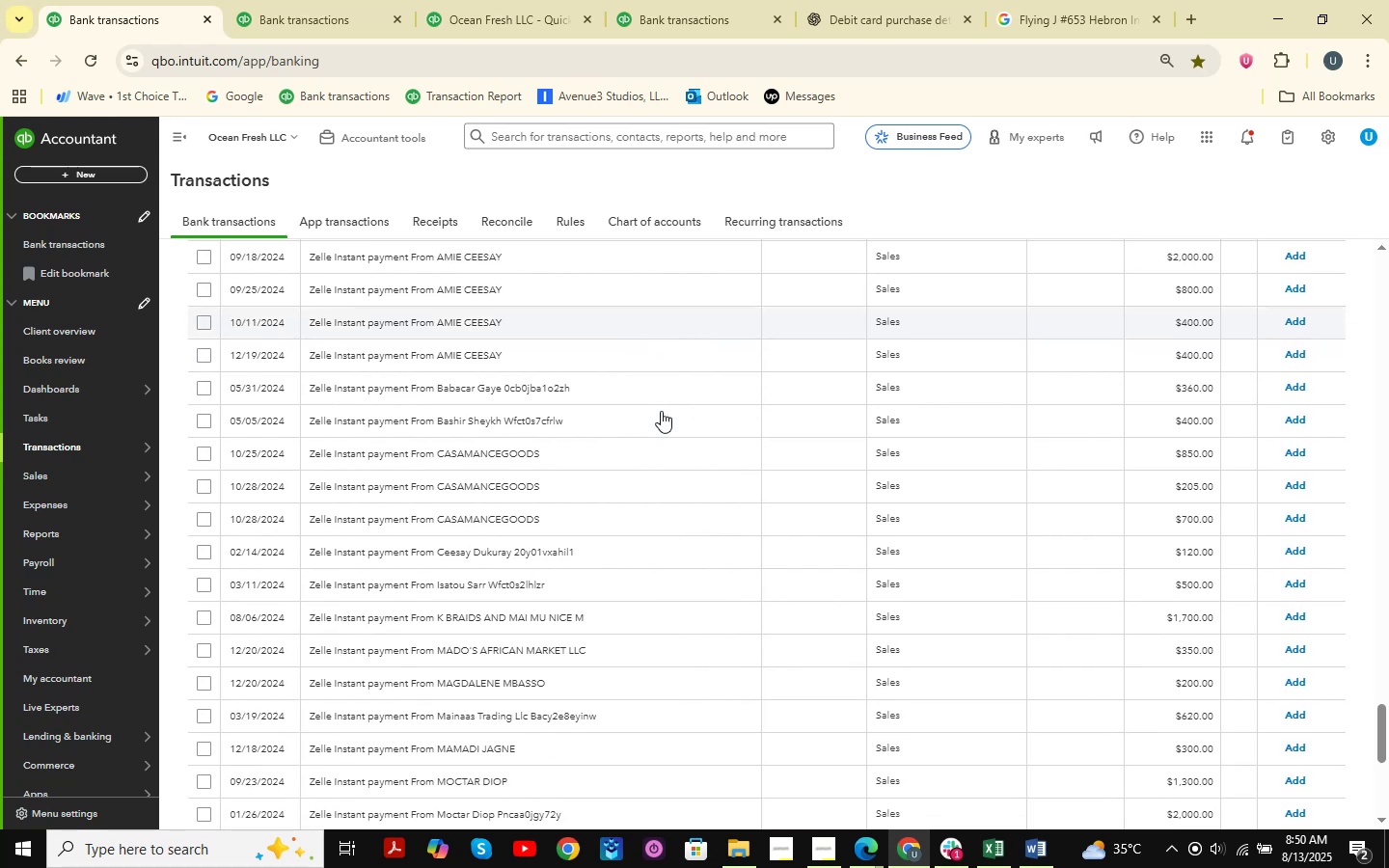 
scroll: coordinate [661, 411], scroll_direction: up, amount: 1.0
 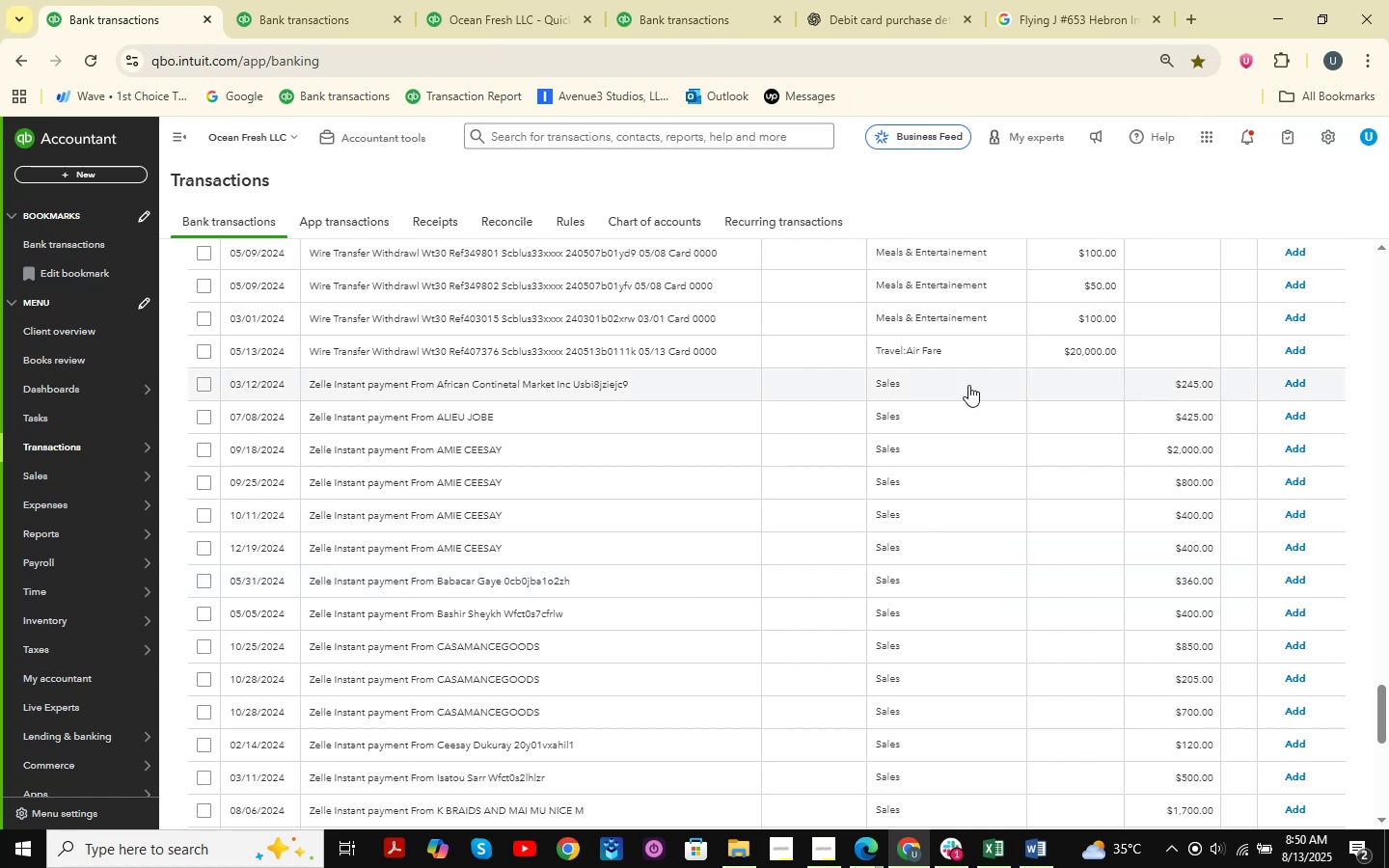 
wait(17.21)
 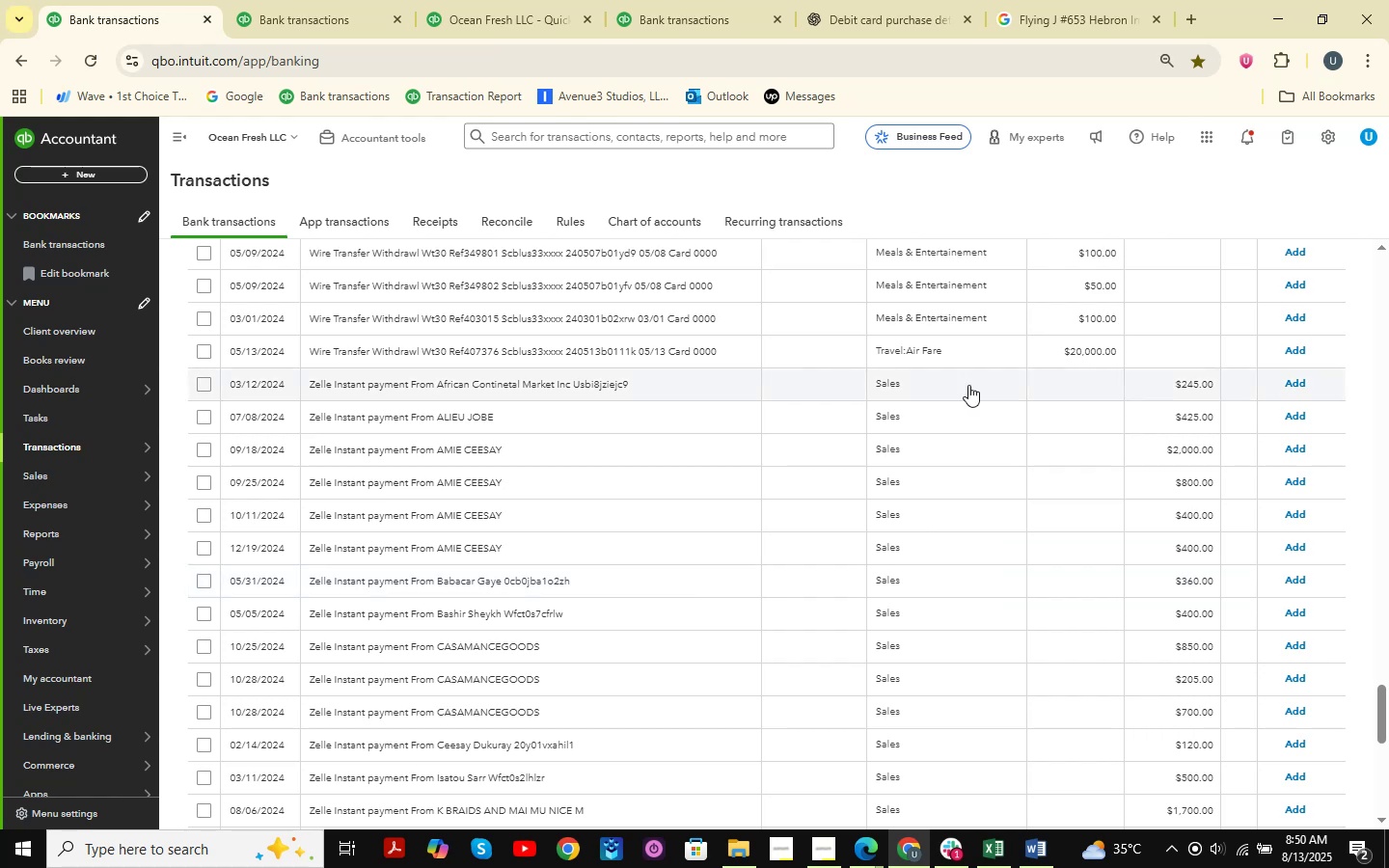 
scroll: coordinate [634, 402], scroll_direction: none, amount: 0.0
 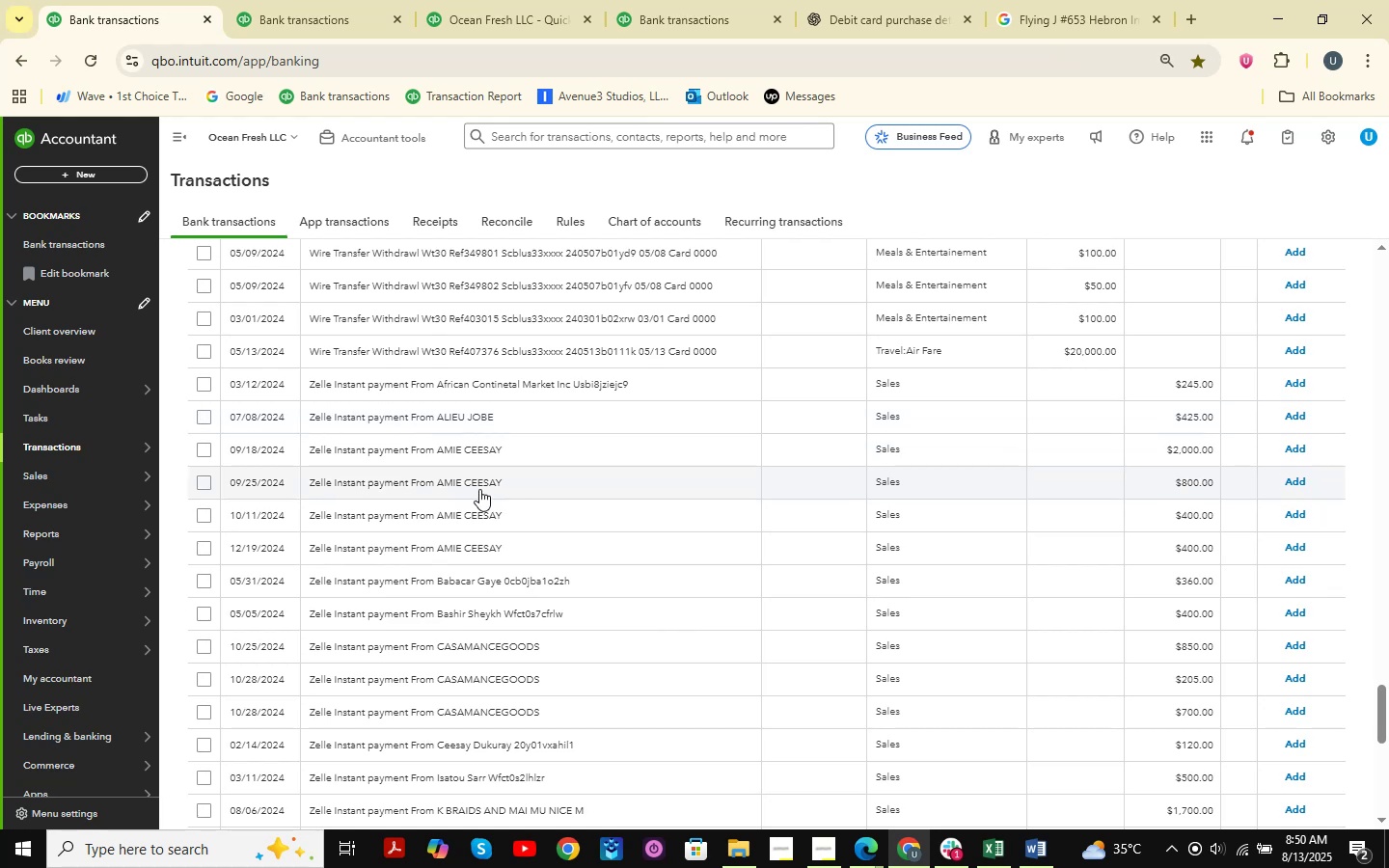 
left_click([459, 458])
 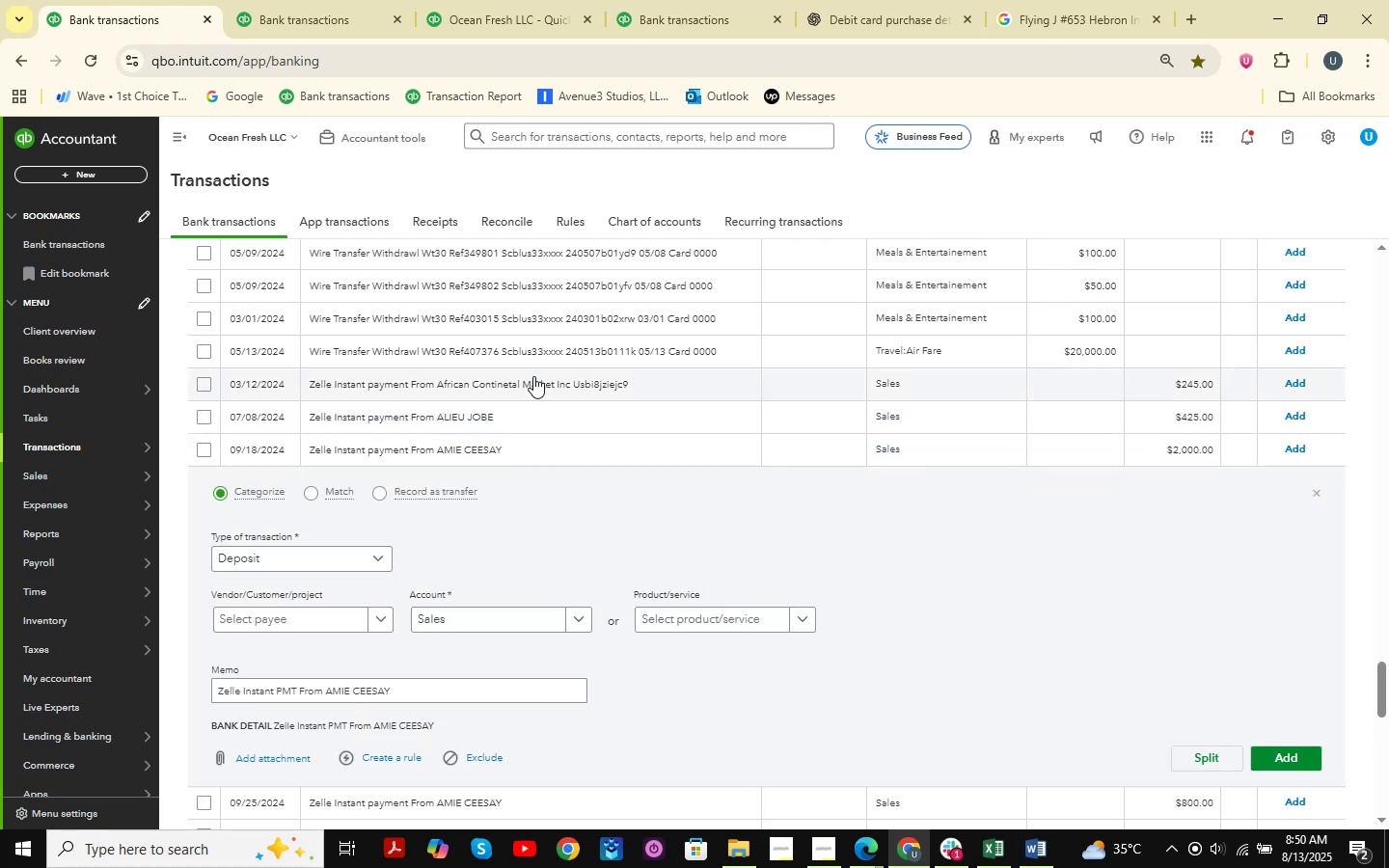 
scroll: coordinate [421, 561], scroll_direction: down, amount: 1.0
 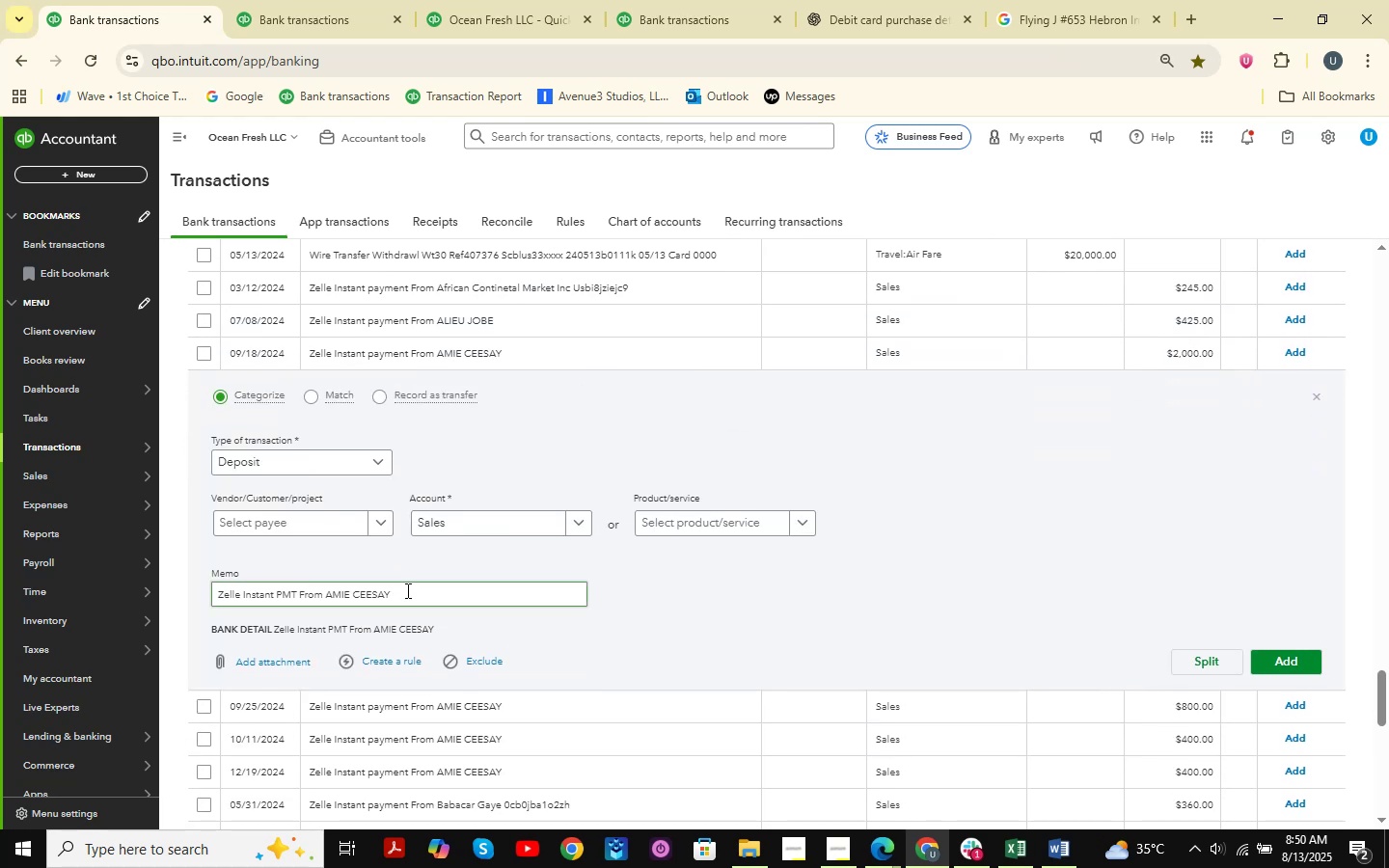 
left_click_drag(start_coordinate=[421, 593], to_coordinate=[0, 594])
 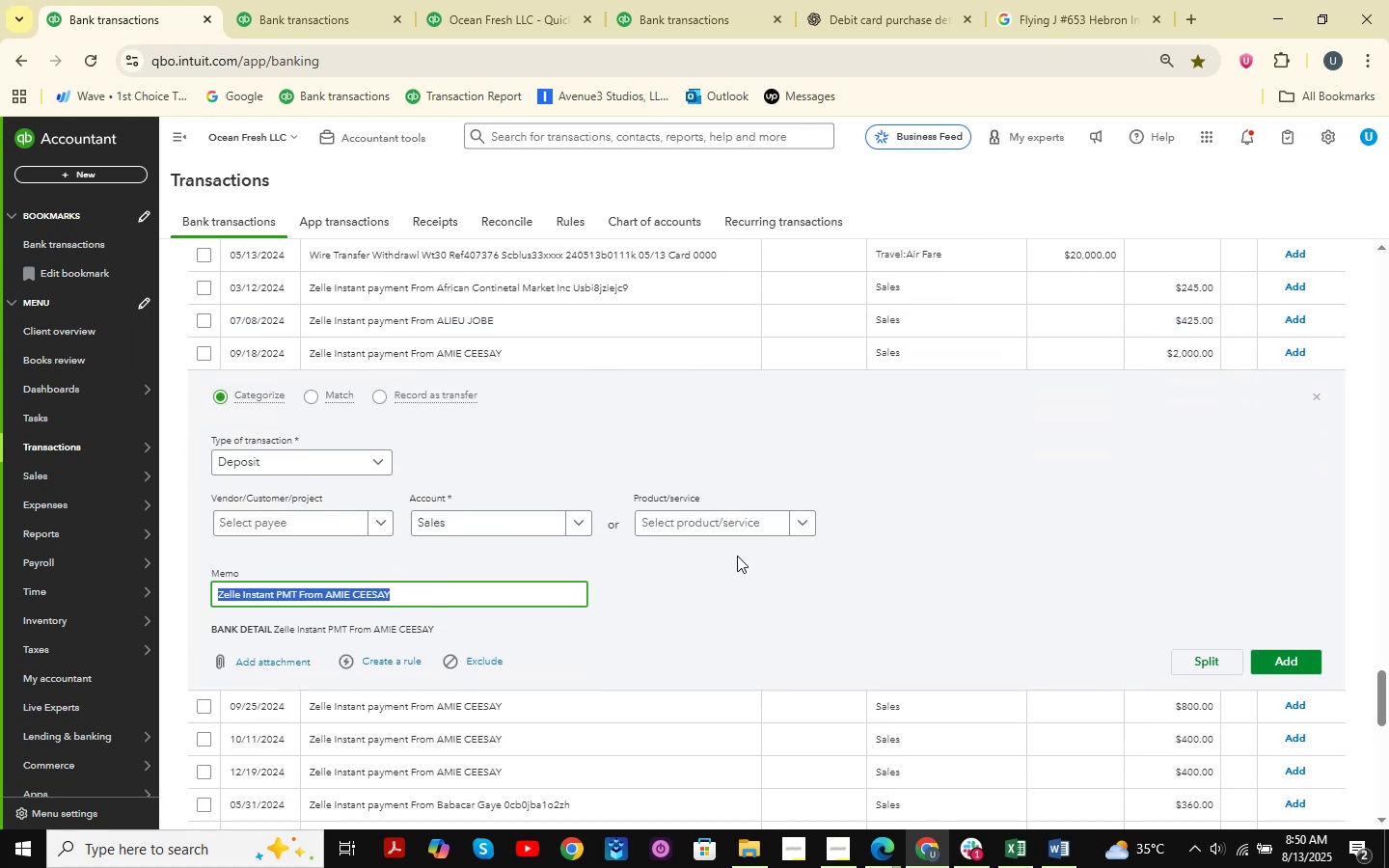 
hold_key(key=ControlLeft, duration=0.65)
 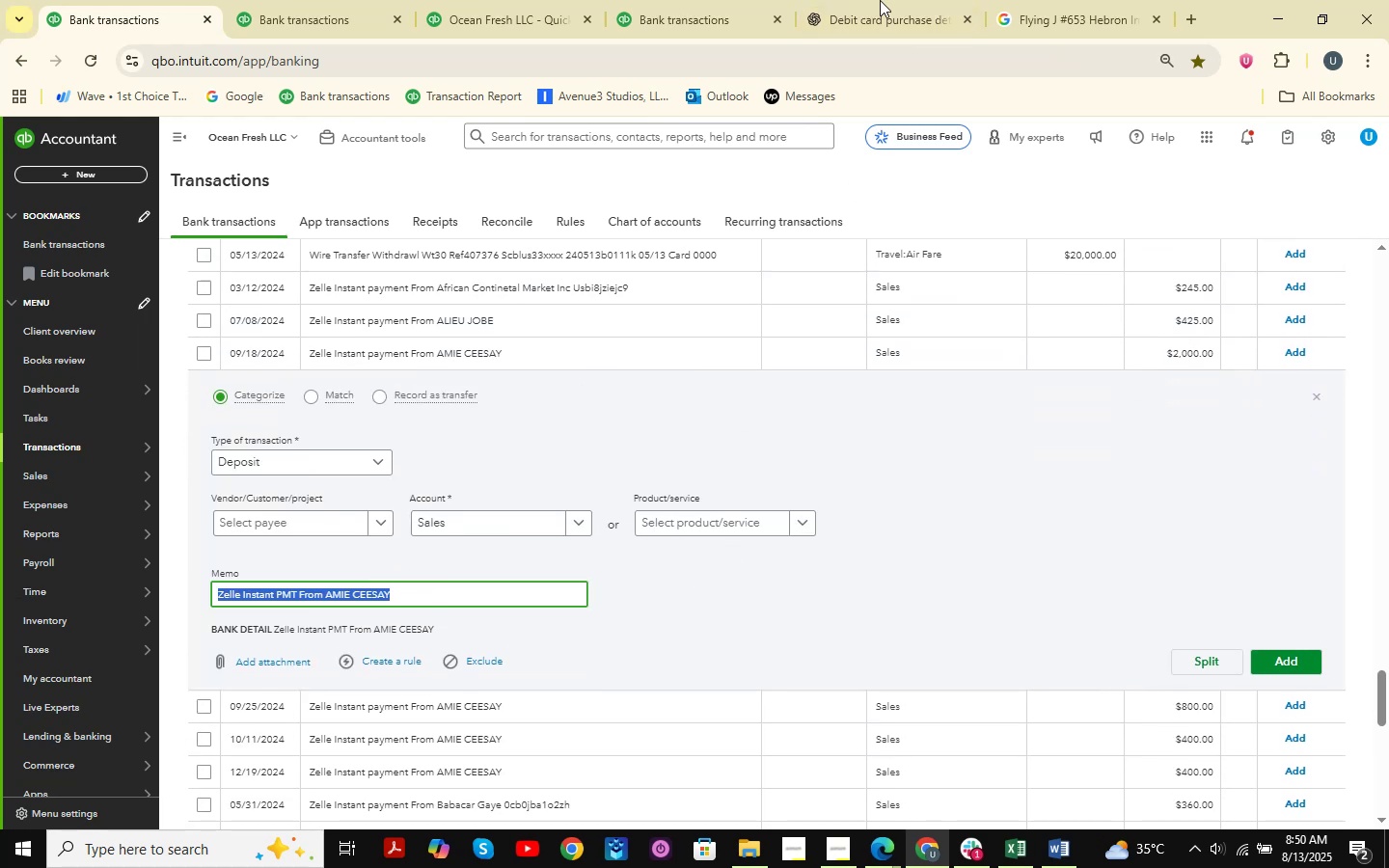 
hold_key(key=C, duration=0.31)
 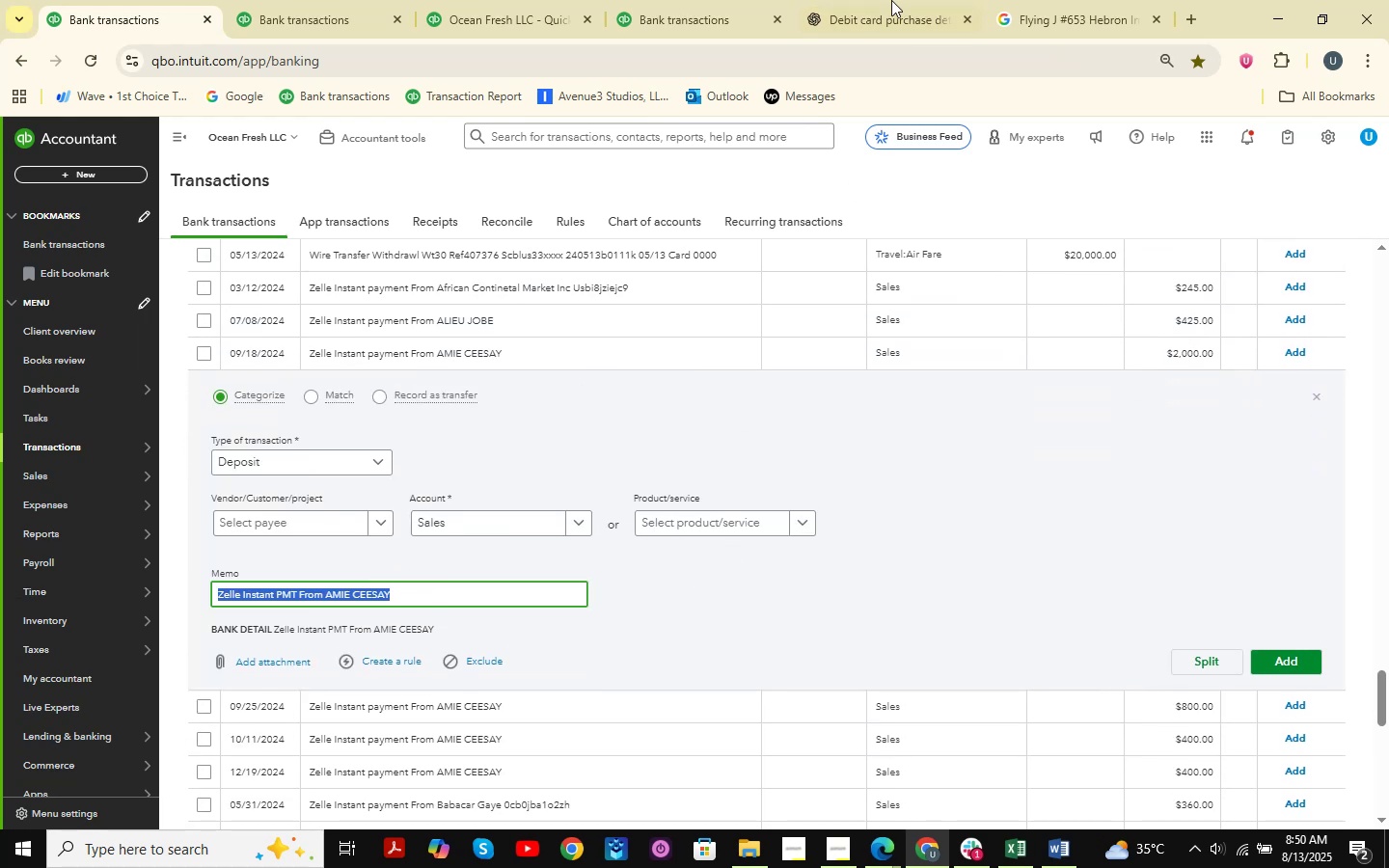 
left_click([891, 0])
 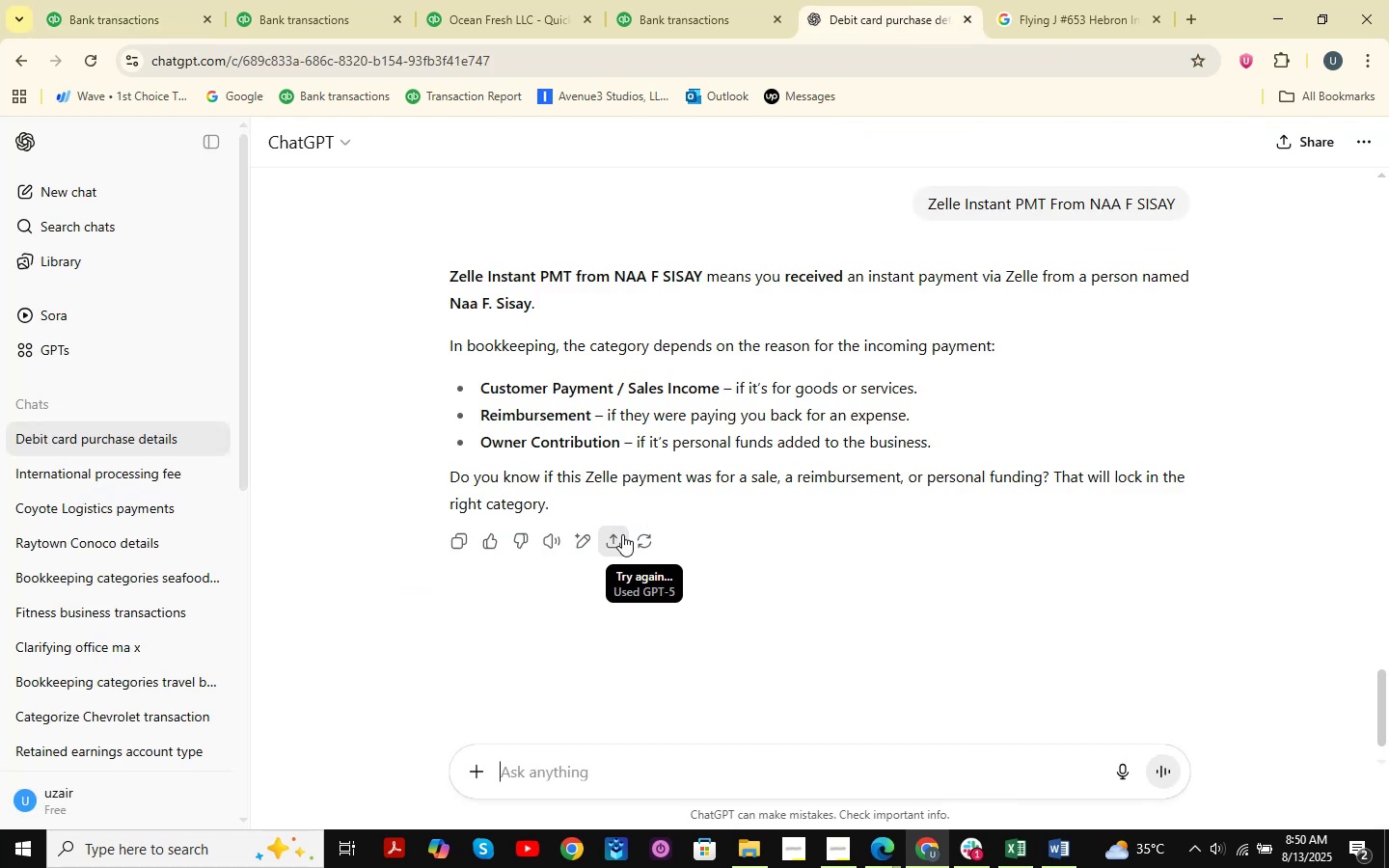 
key(Control+ControlLeft)
 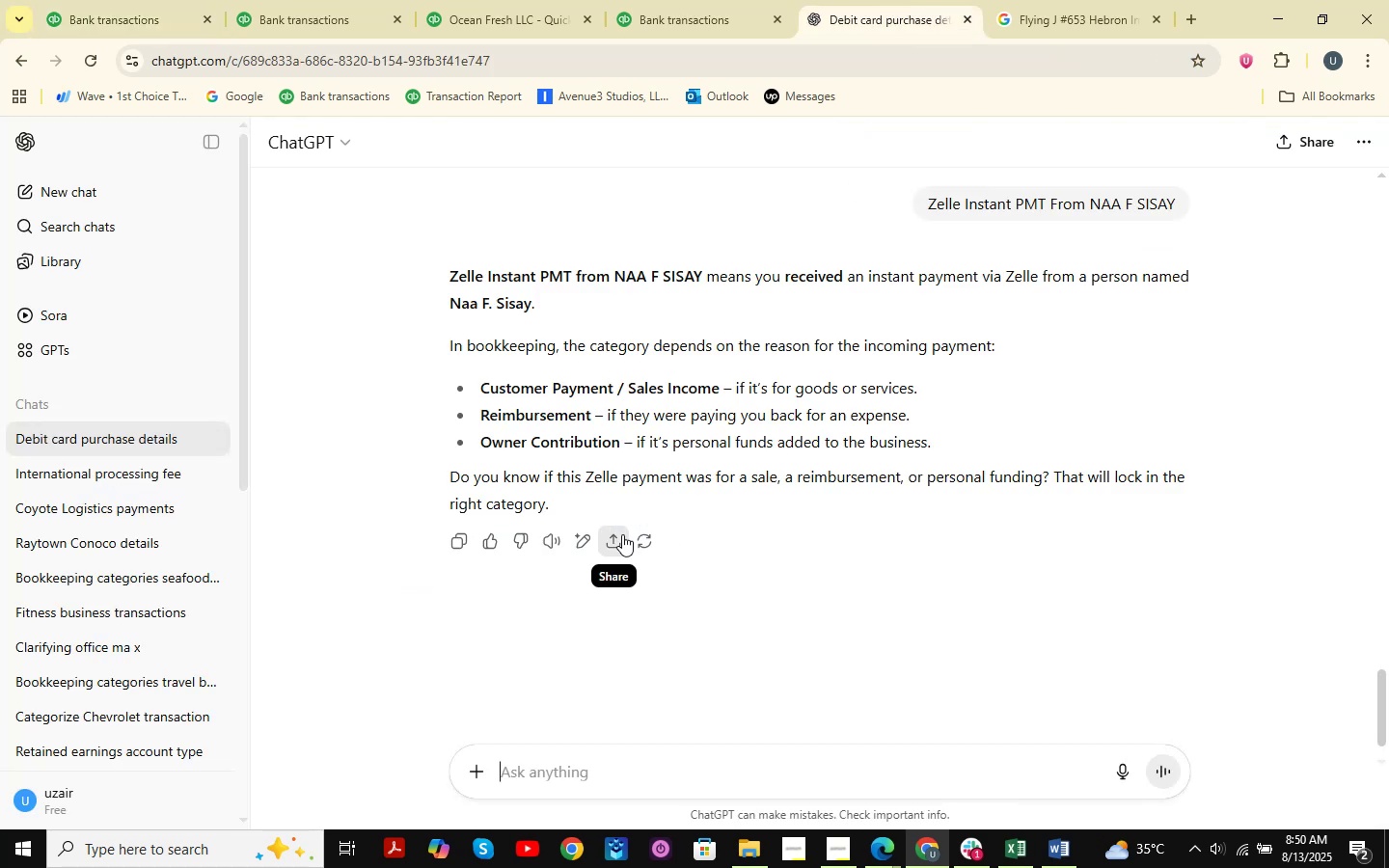 
key(Control+V)
 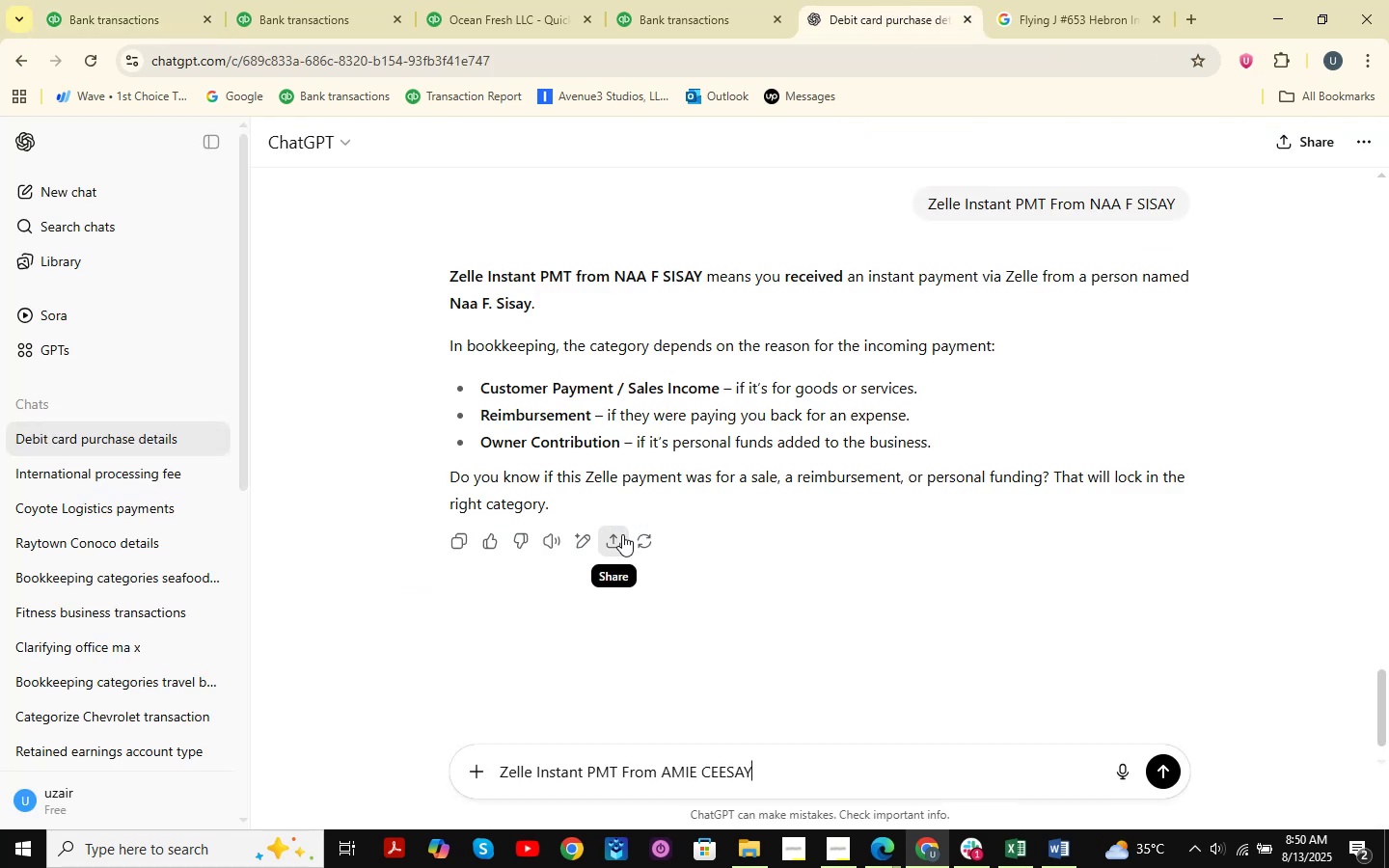 
key(NumpadEnter)
 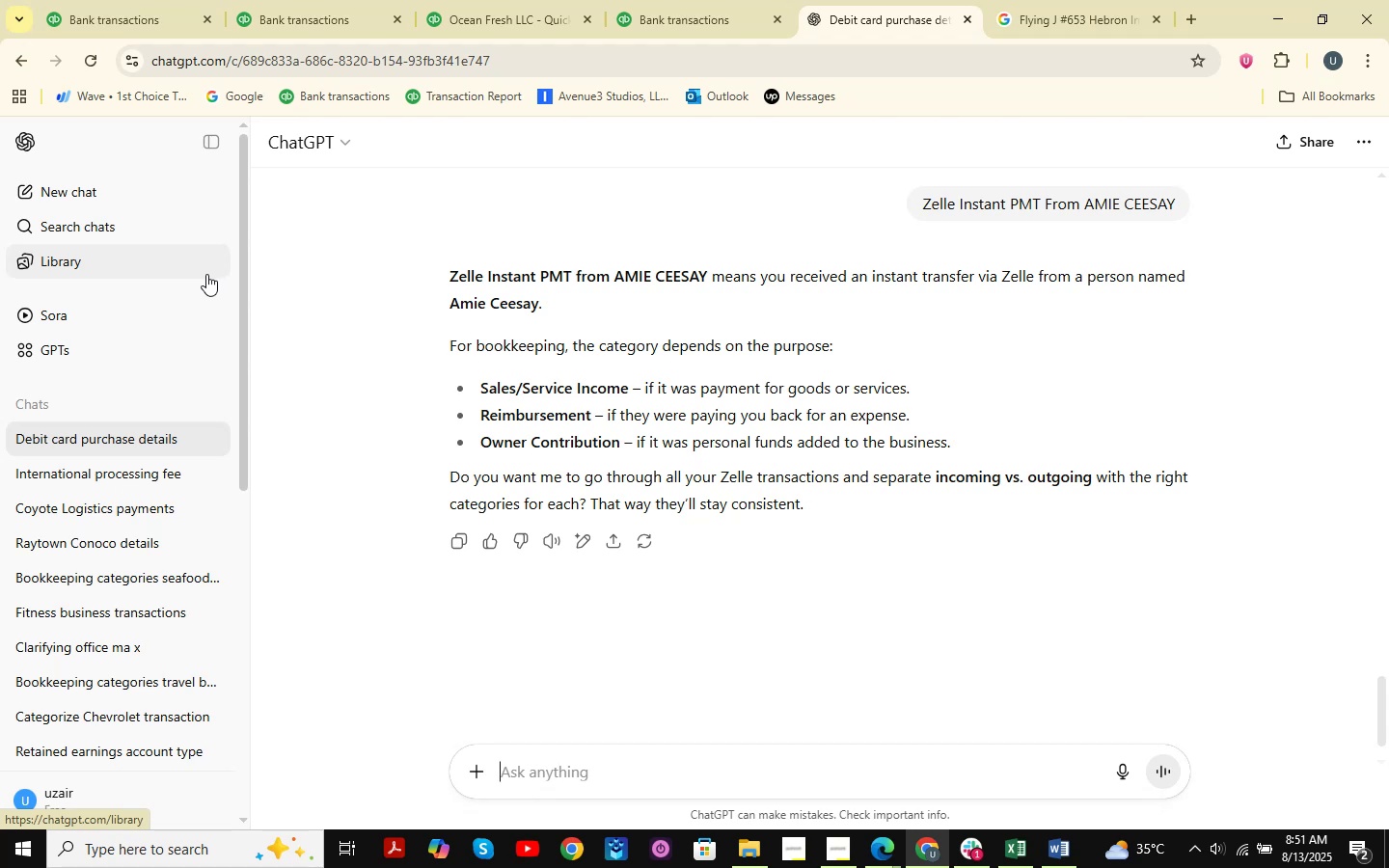 
wait(31.15)
 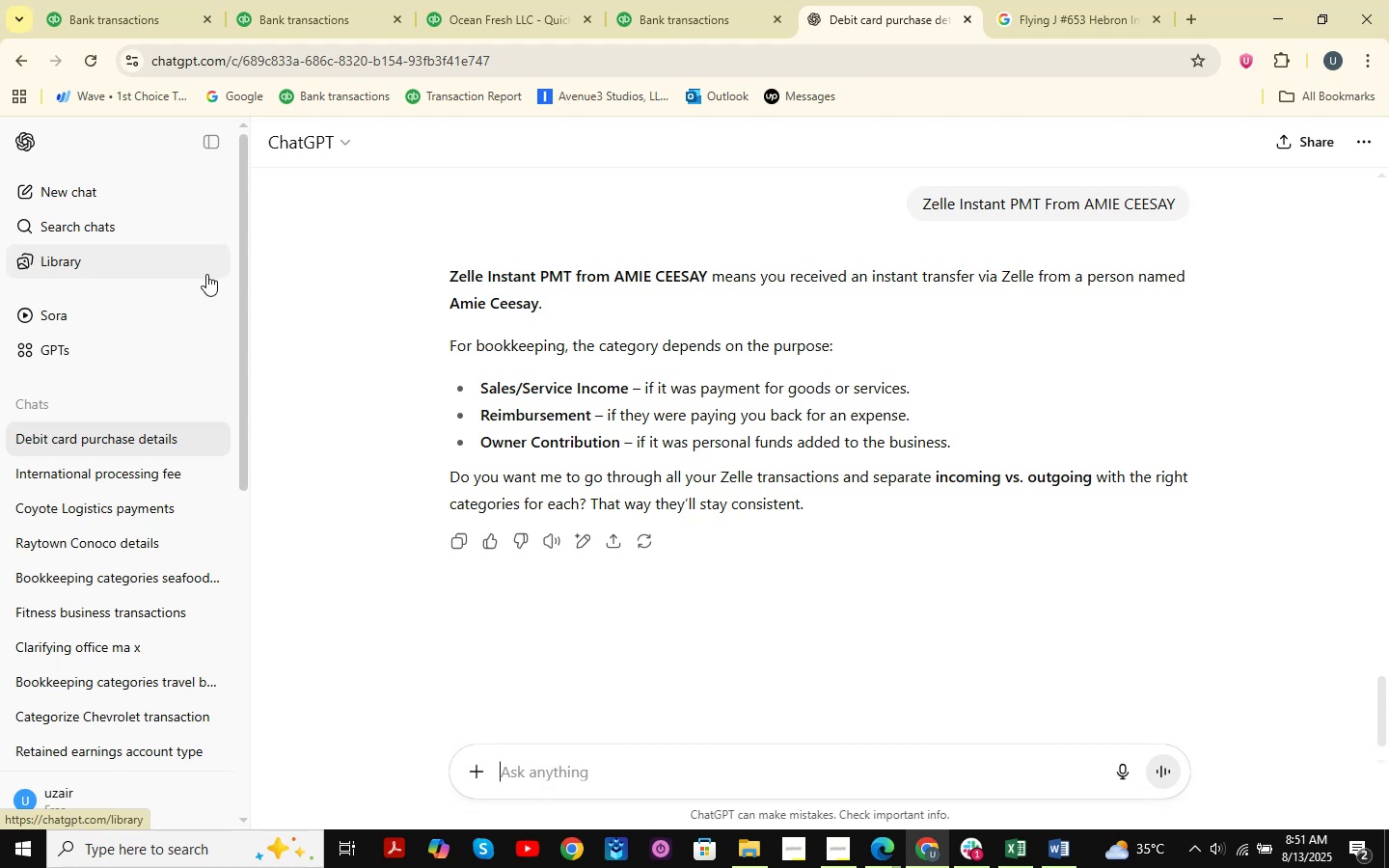 
scroll: coordinate [885, 377], scroll_direction: up, amount: 3.0
 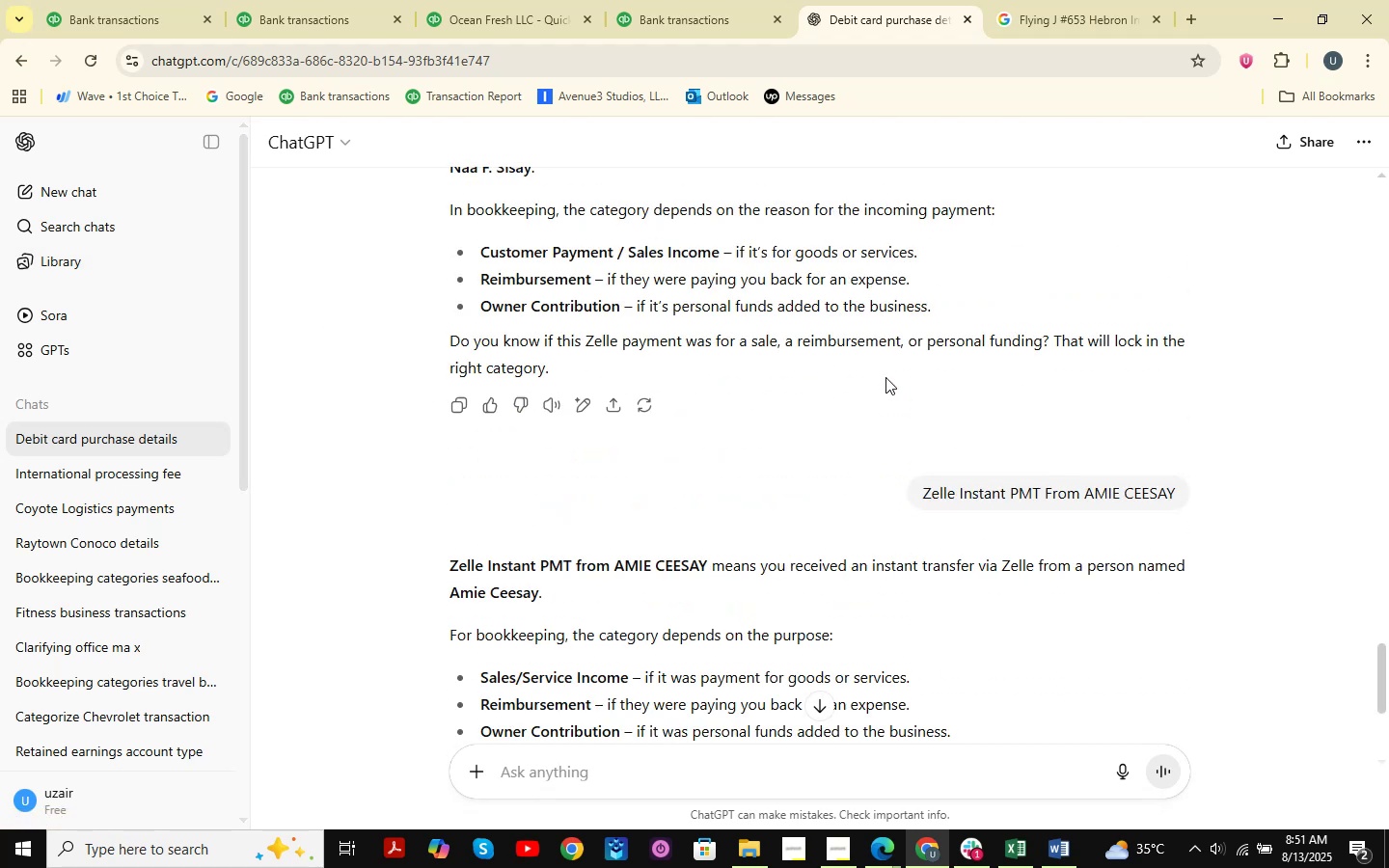 
scroll: coordinate [885, 377], scroll_direction: down, amount: 3.0
 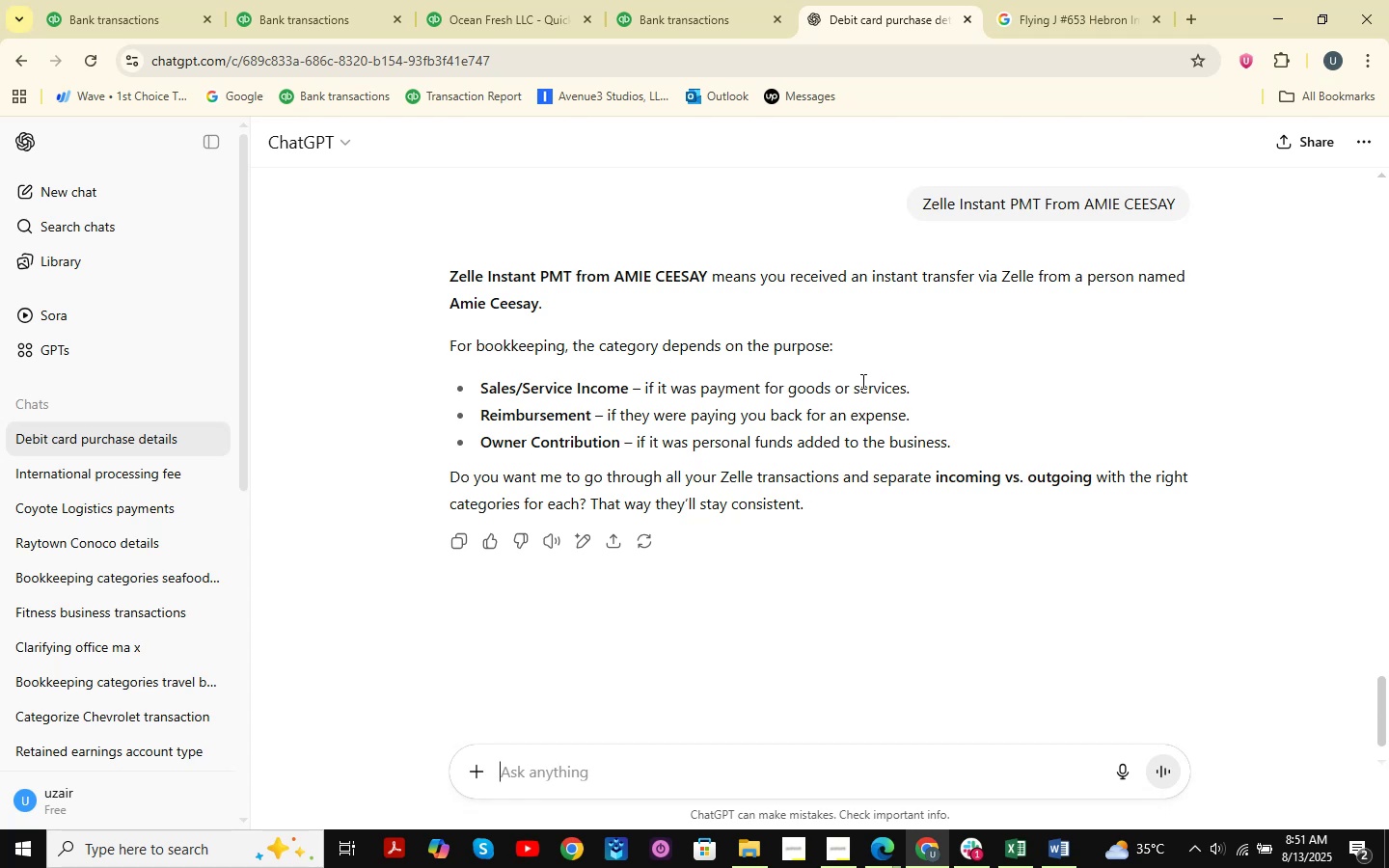 
wait(19.33)
 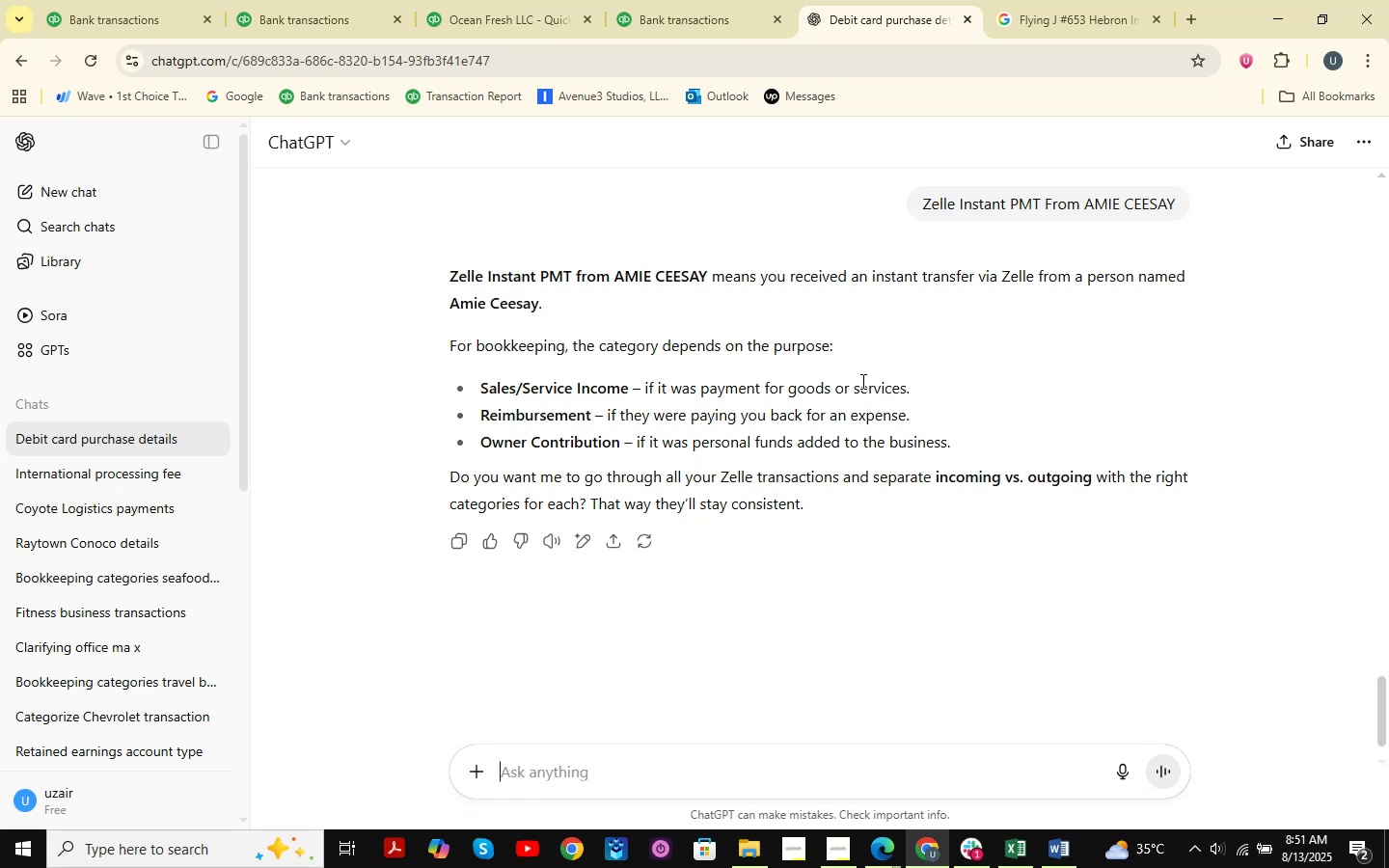 
scroll: coordinate [904, 420], scroll_direction: up, amount: 2.0
 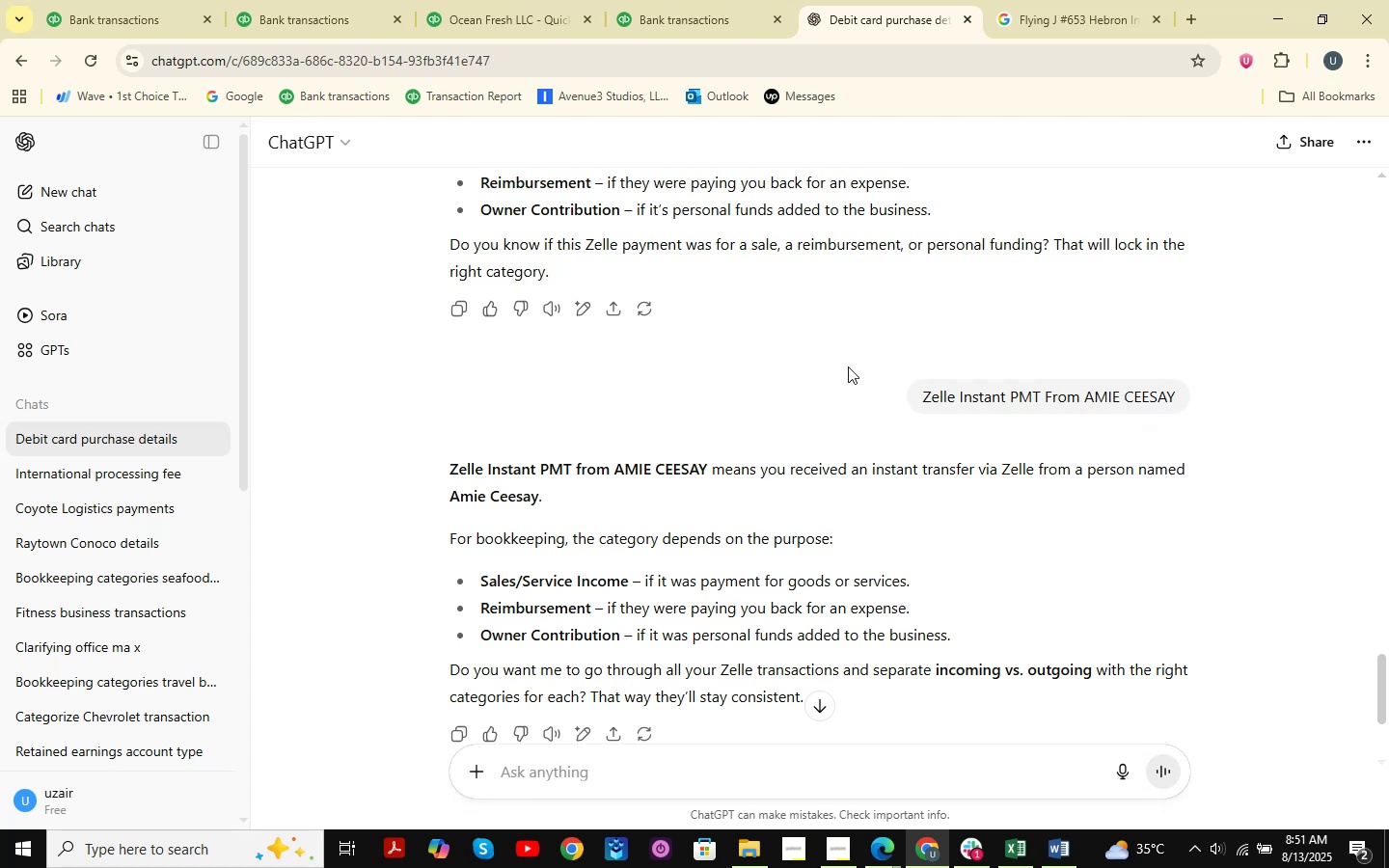 
wait(5.38)
 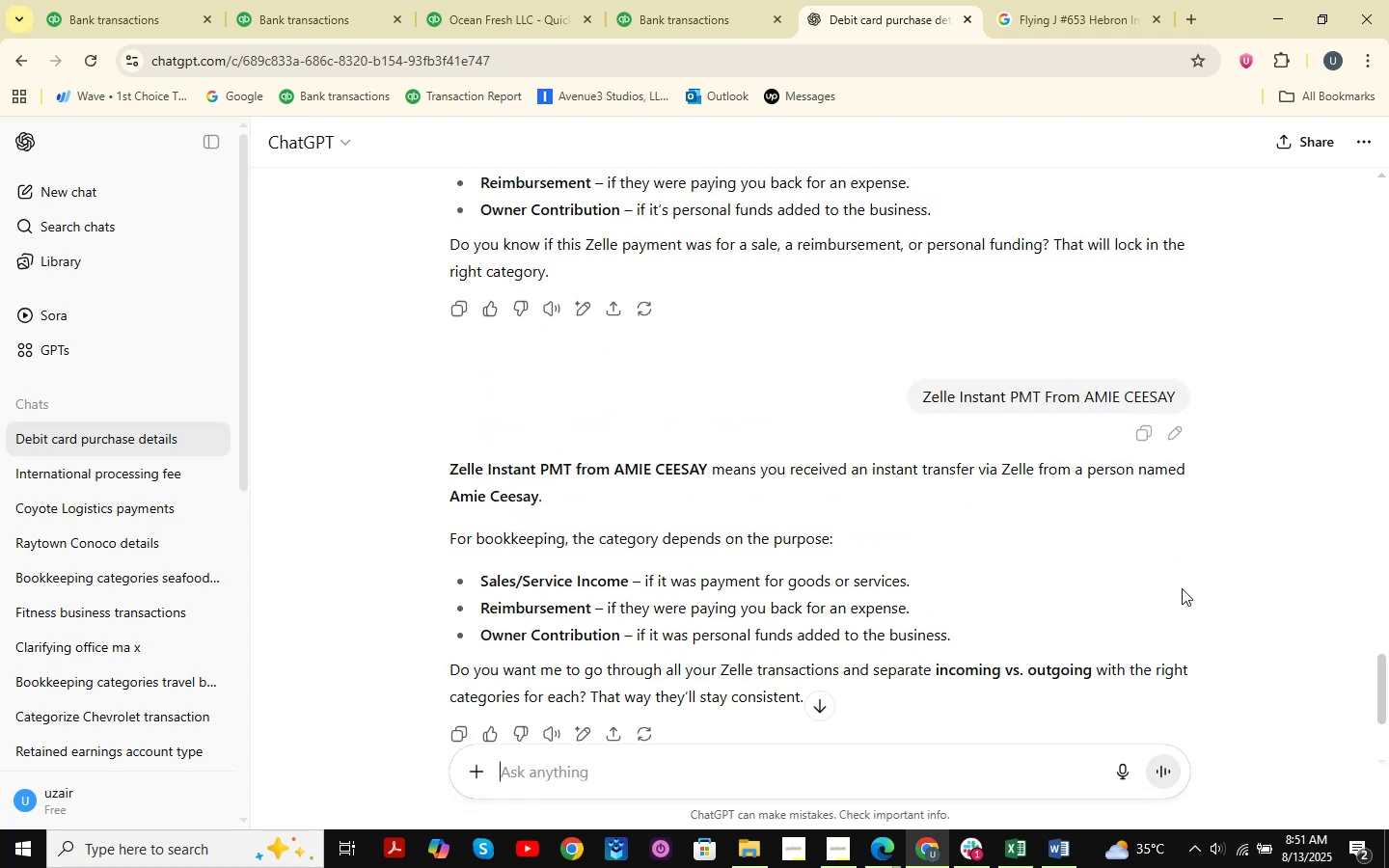 
left_click([151, 0])
 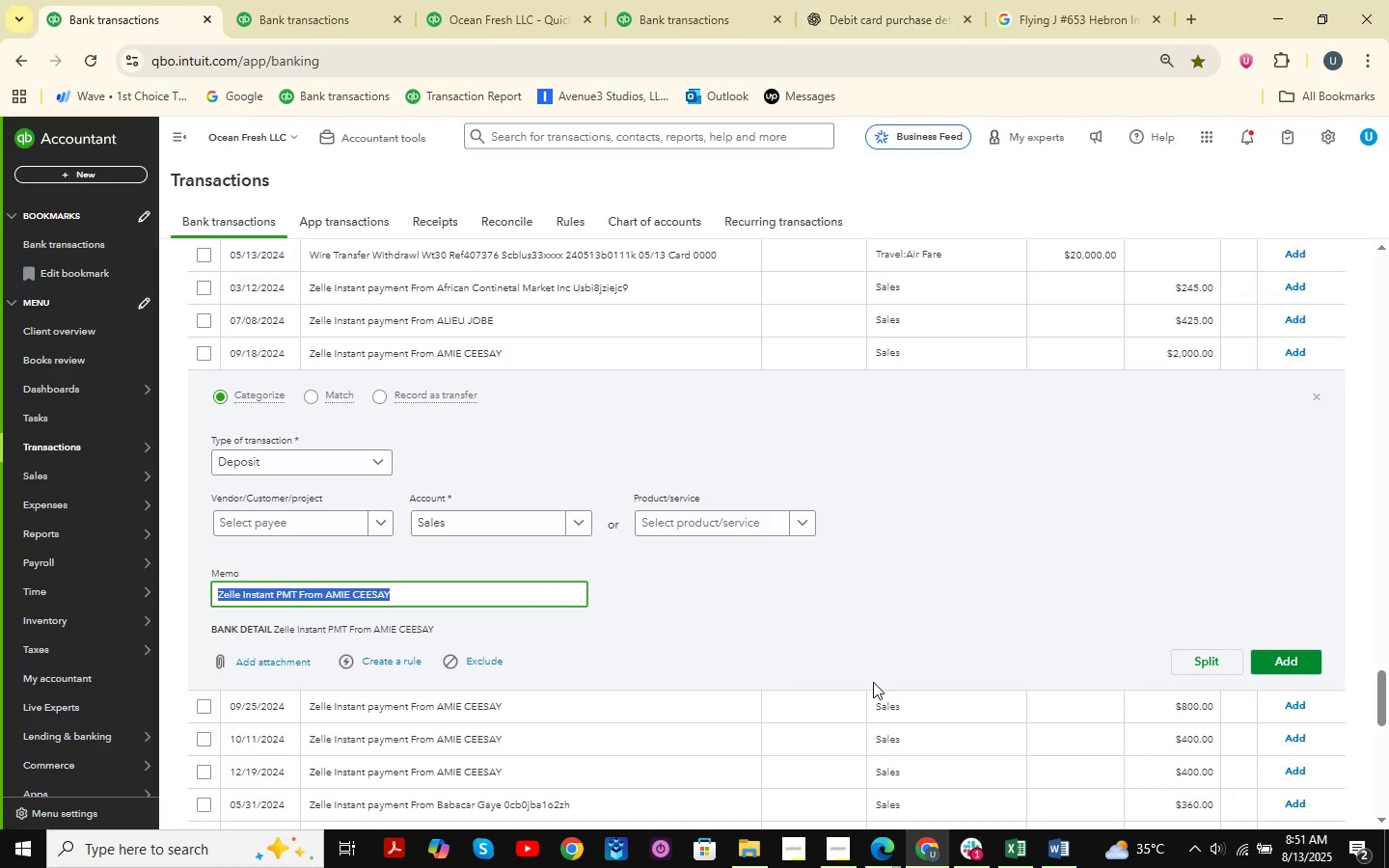 
left_click([1005, 856])
 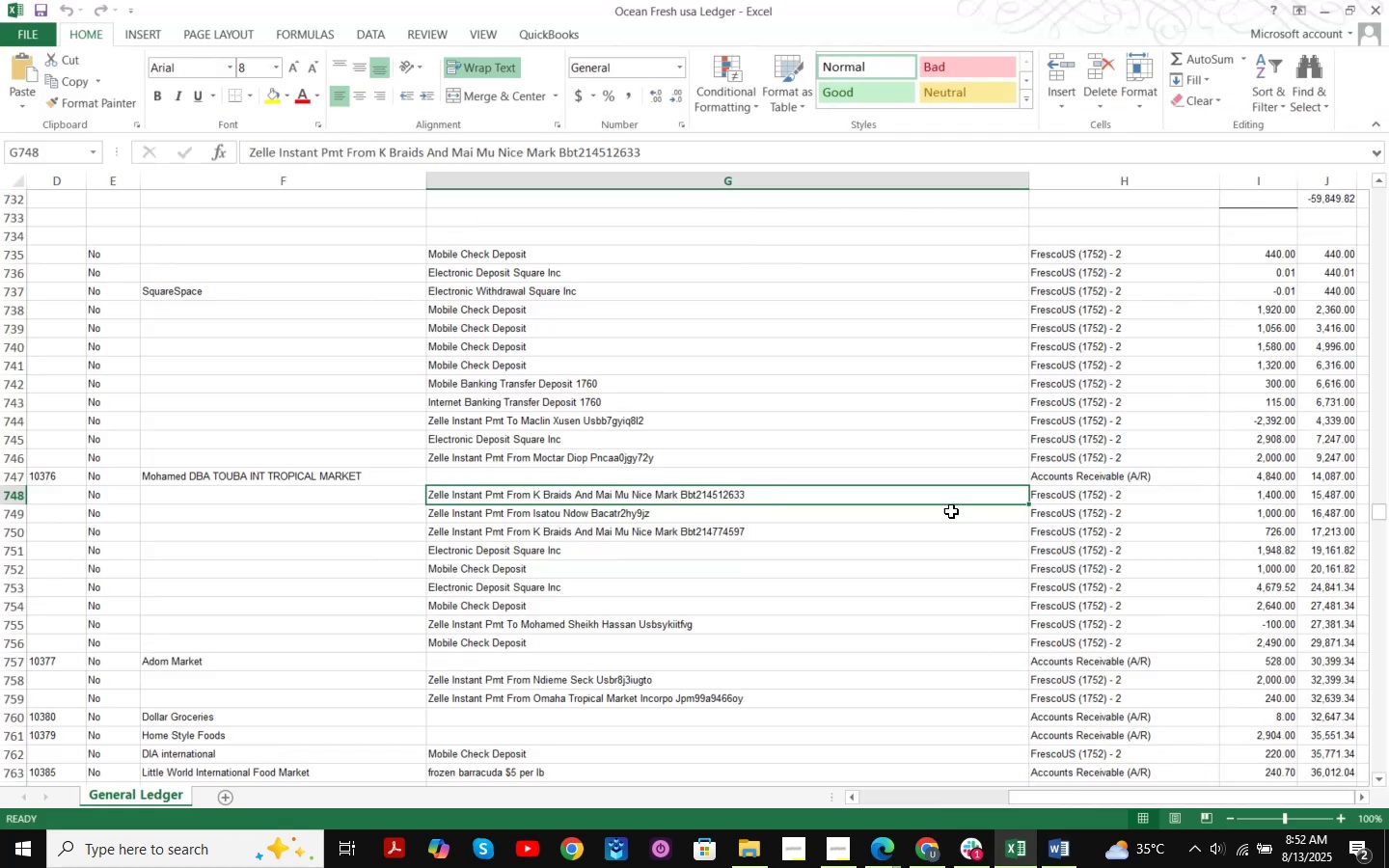 
key(Control+F)
 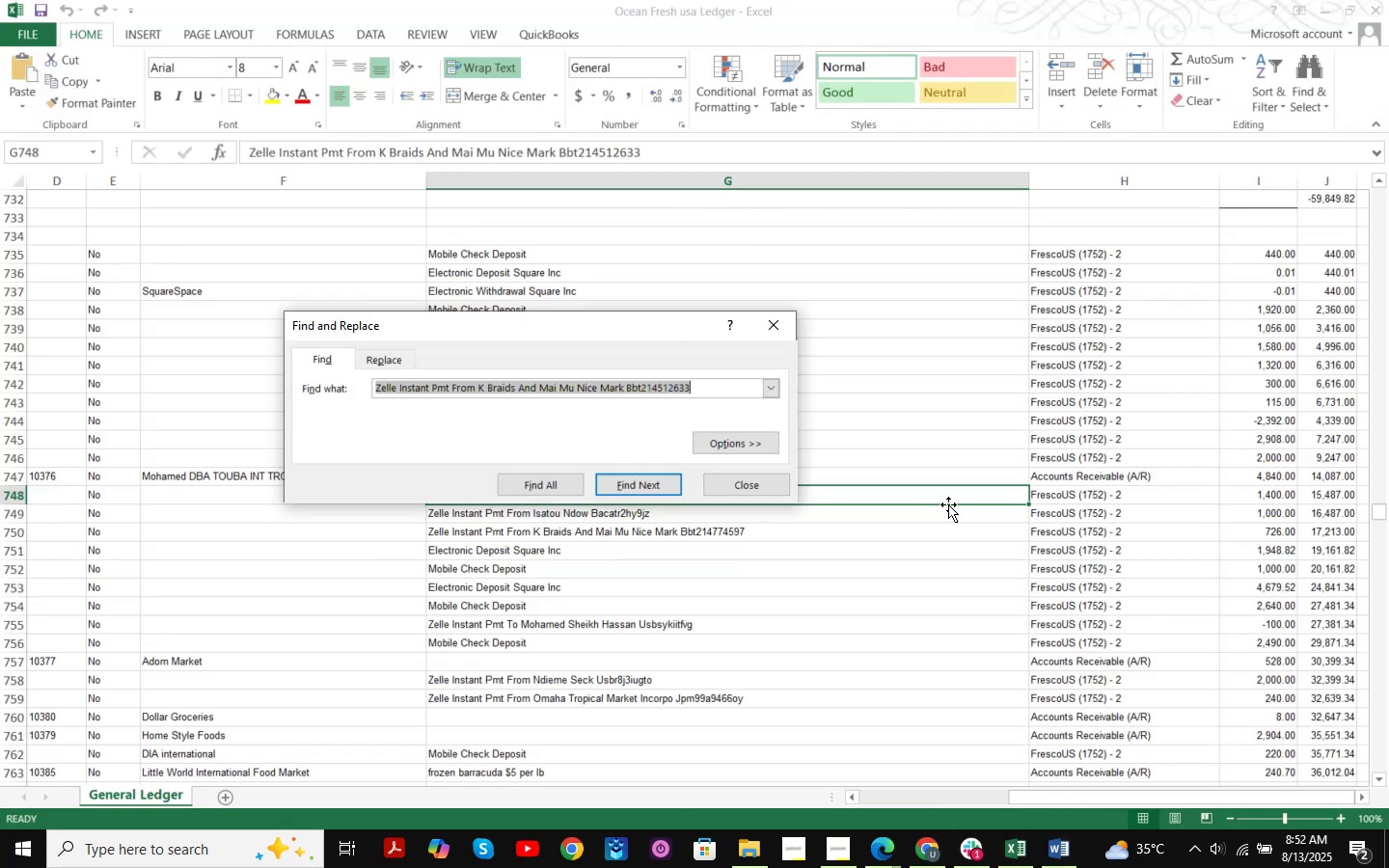 
key(Control+ControlLeft)
 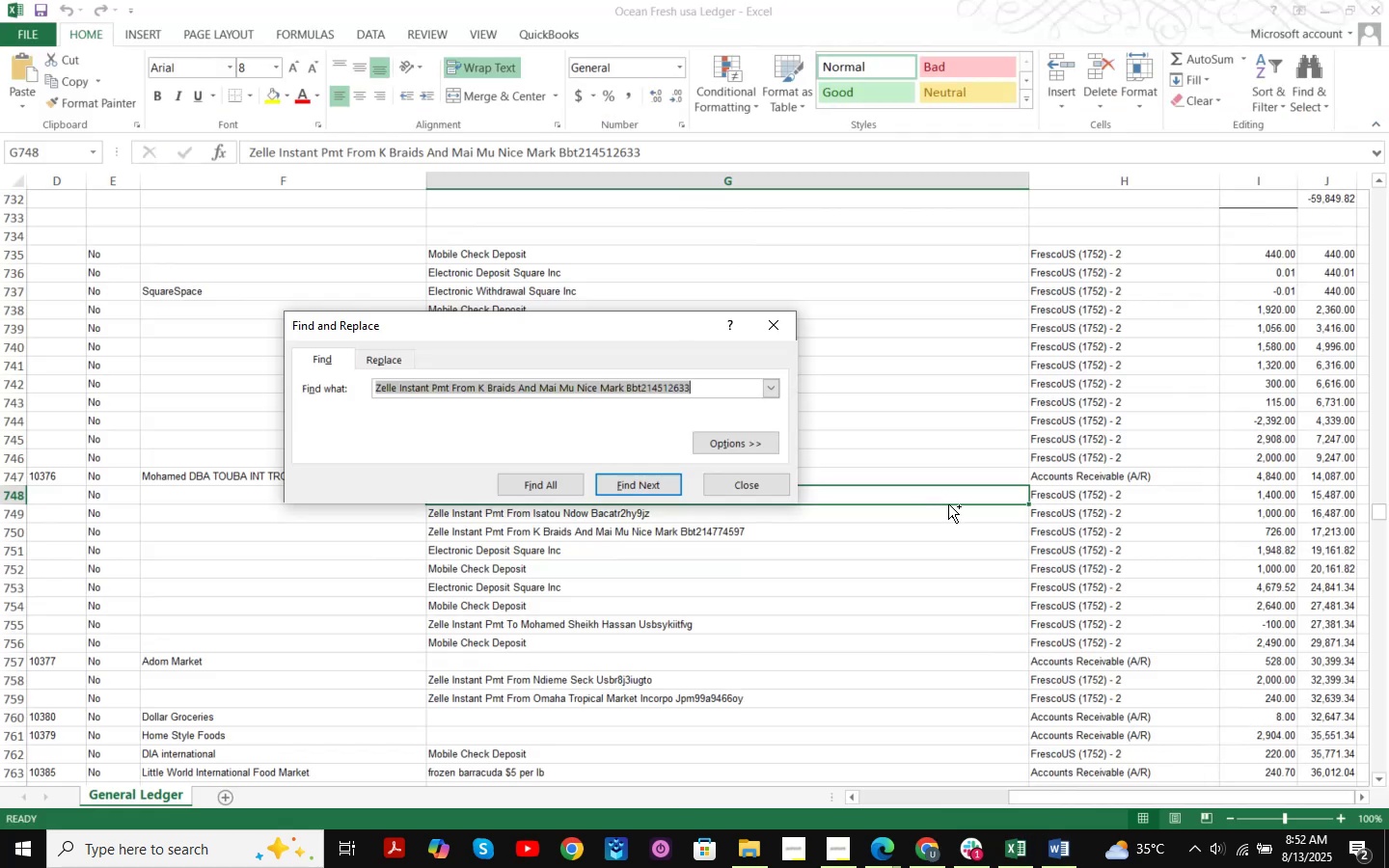 
key(Control+V)
 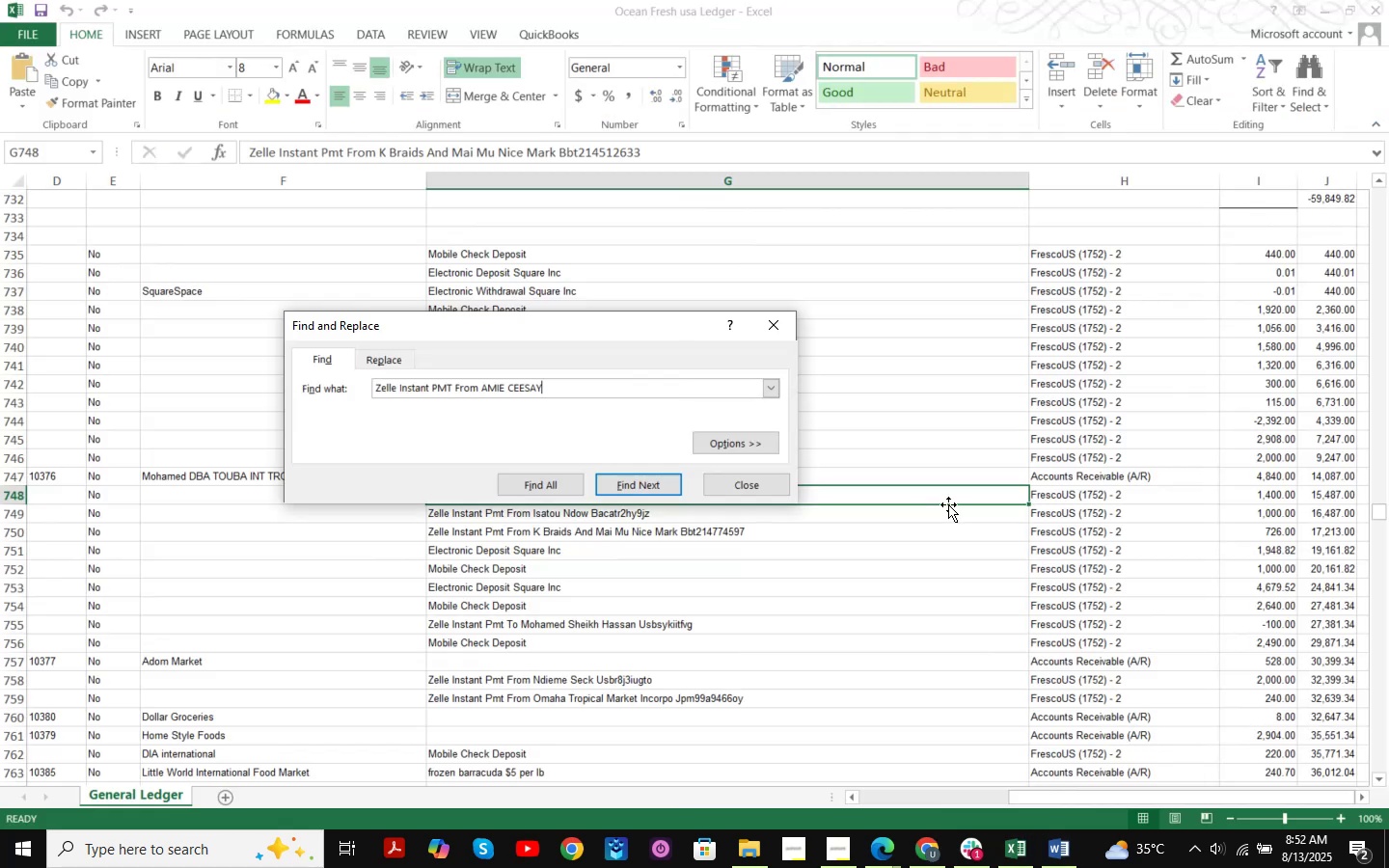 
key(NumpadEnter)
 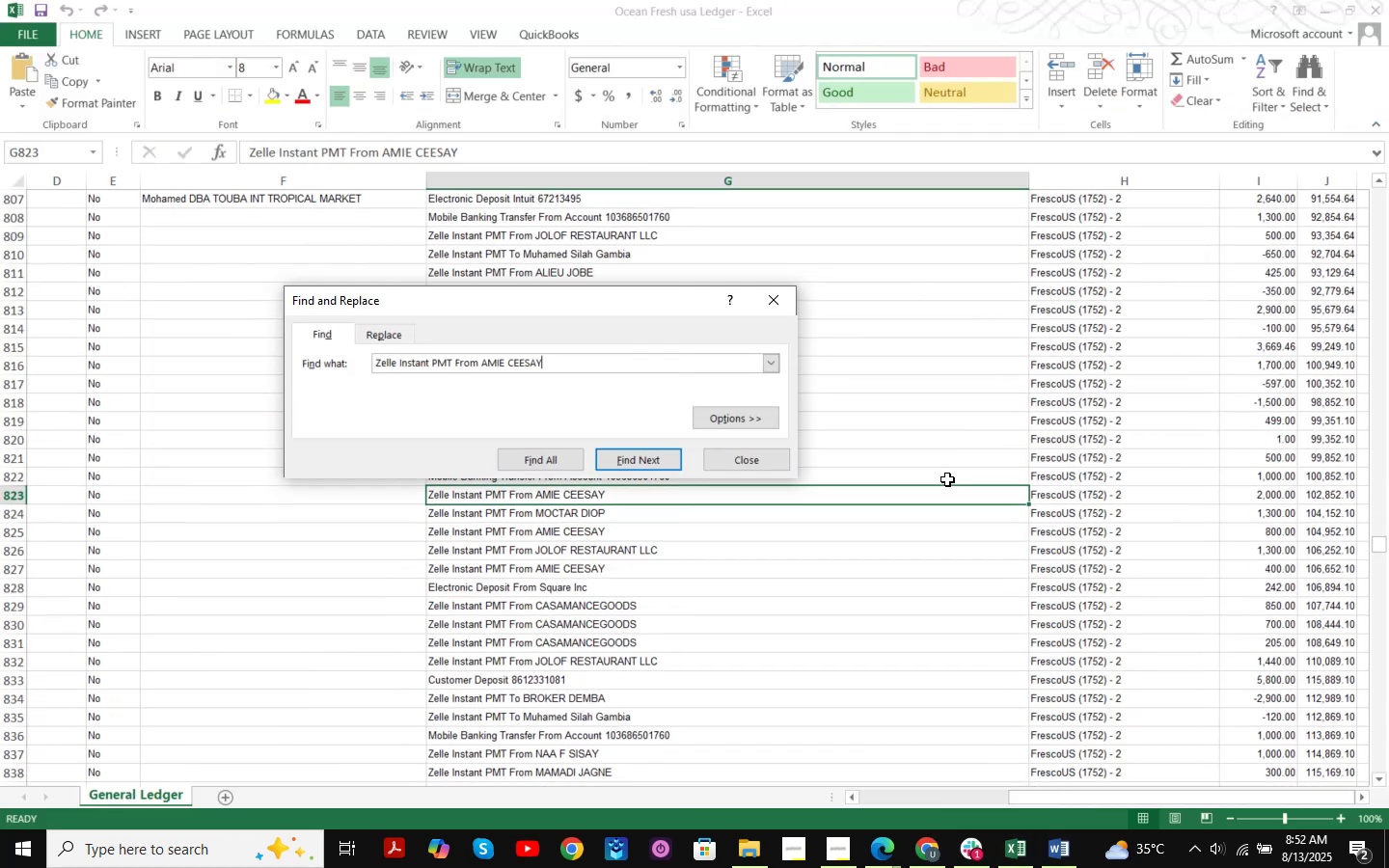 
key(NumpadEnter)
 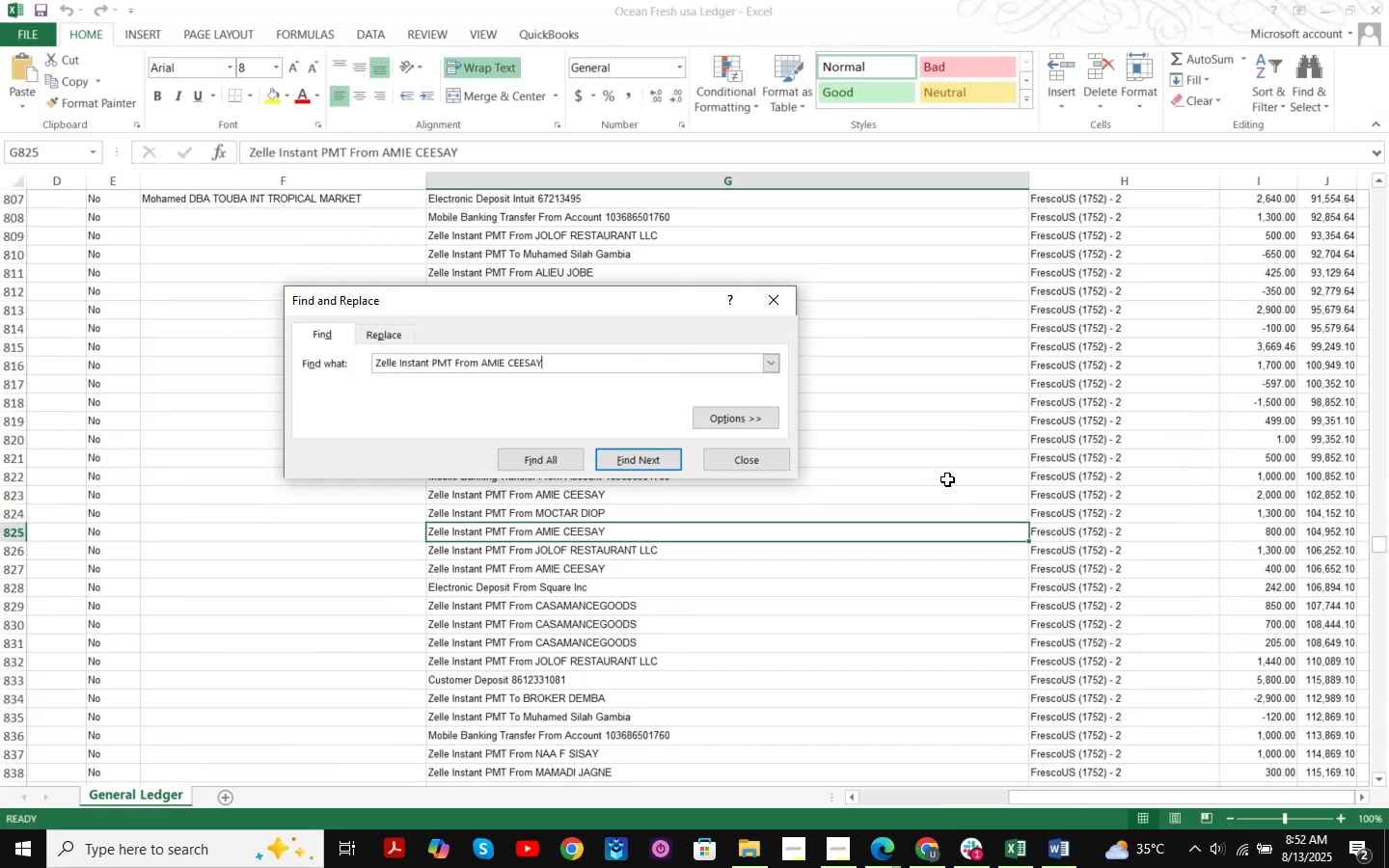 
key(NumpadEnter)
 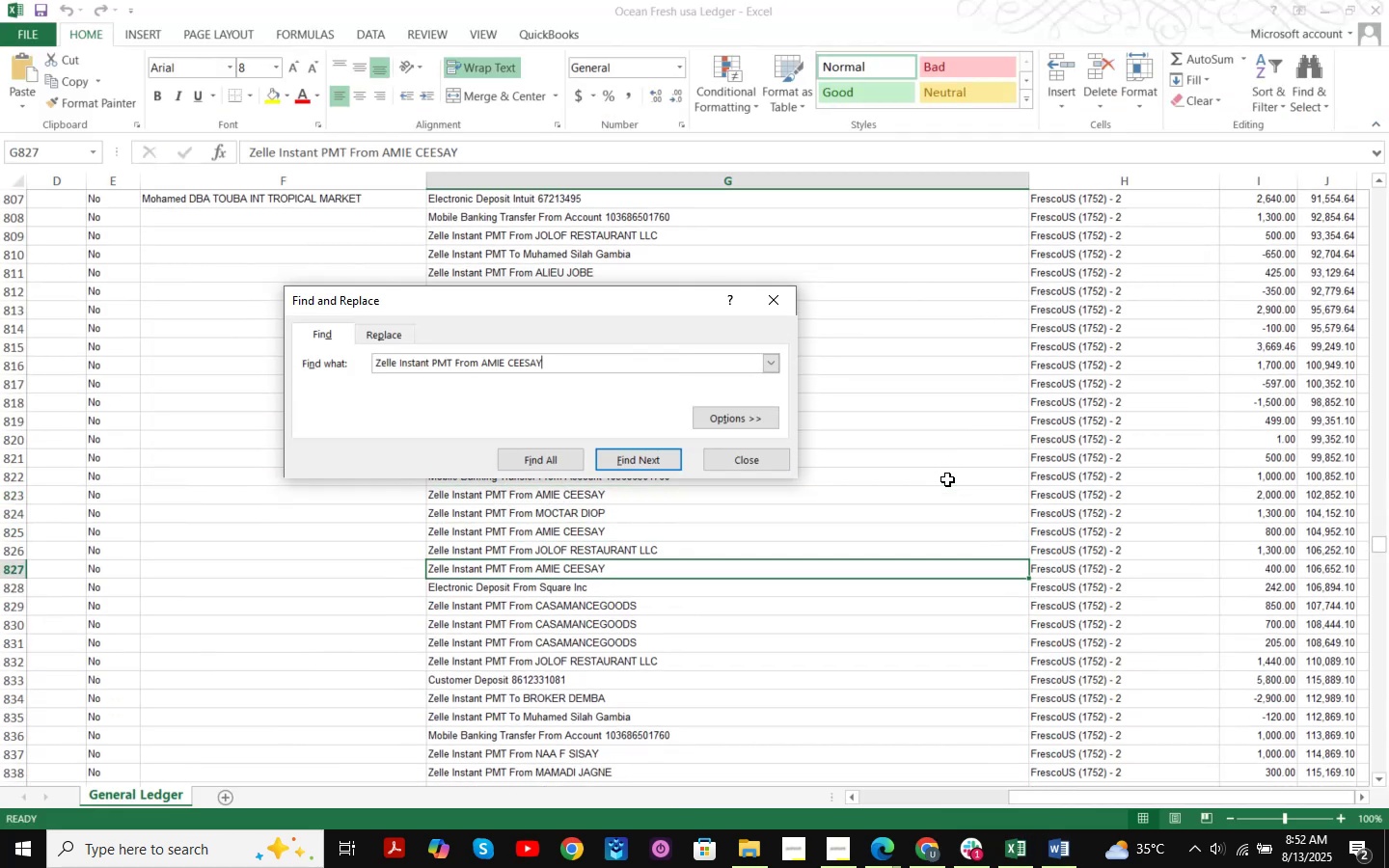 
key(NumpadEnter)
 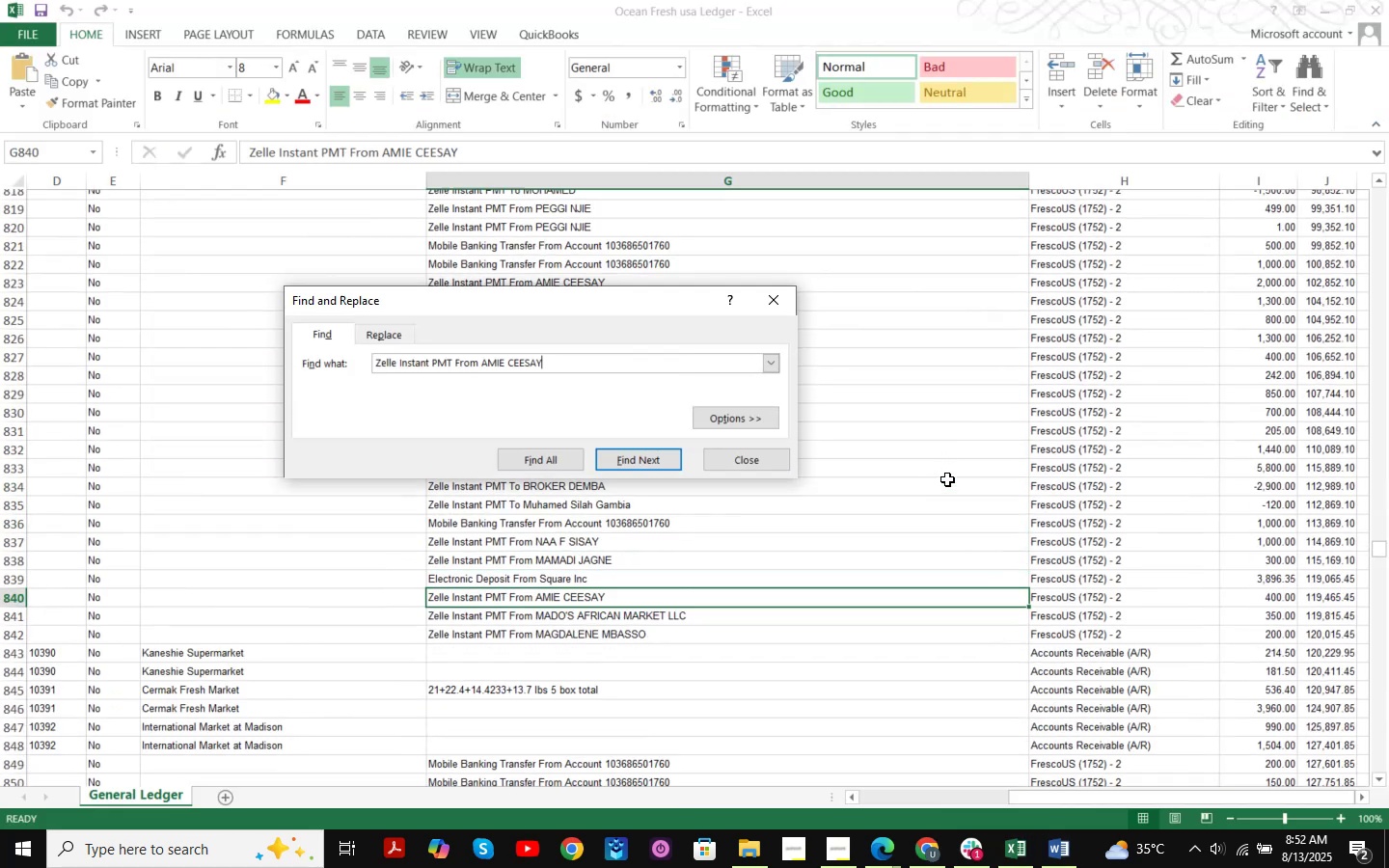 
key(NumpadEnter)
 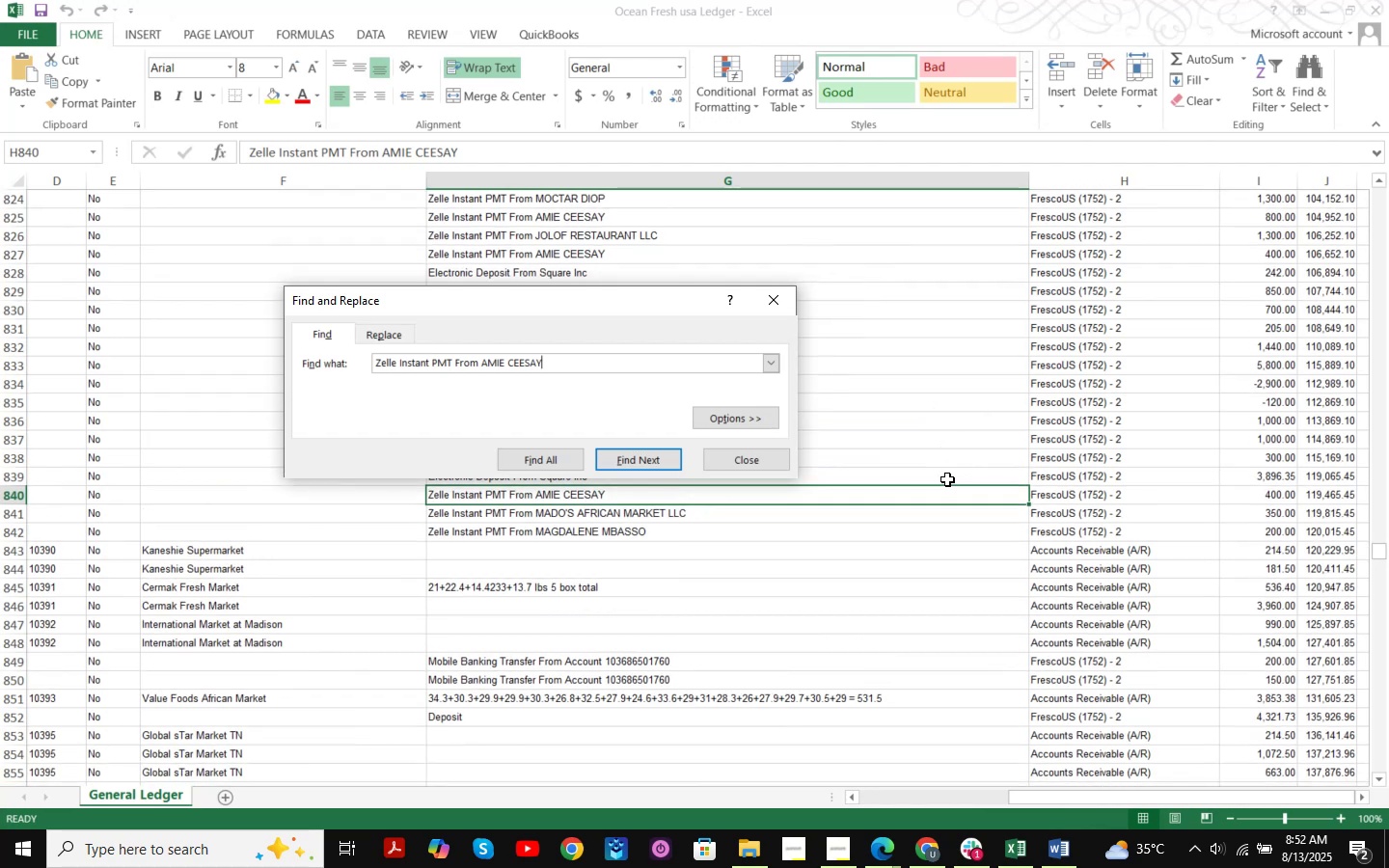 
key(NumpadEnter)
 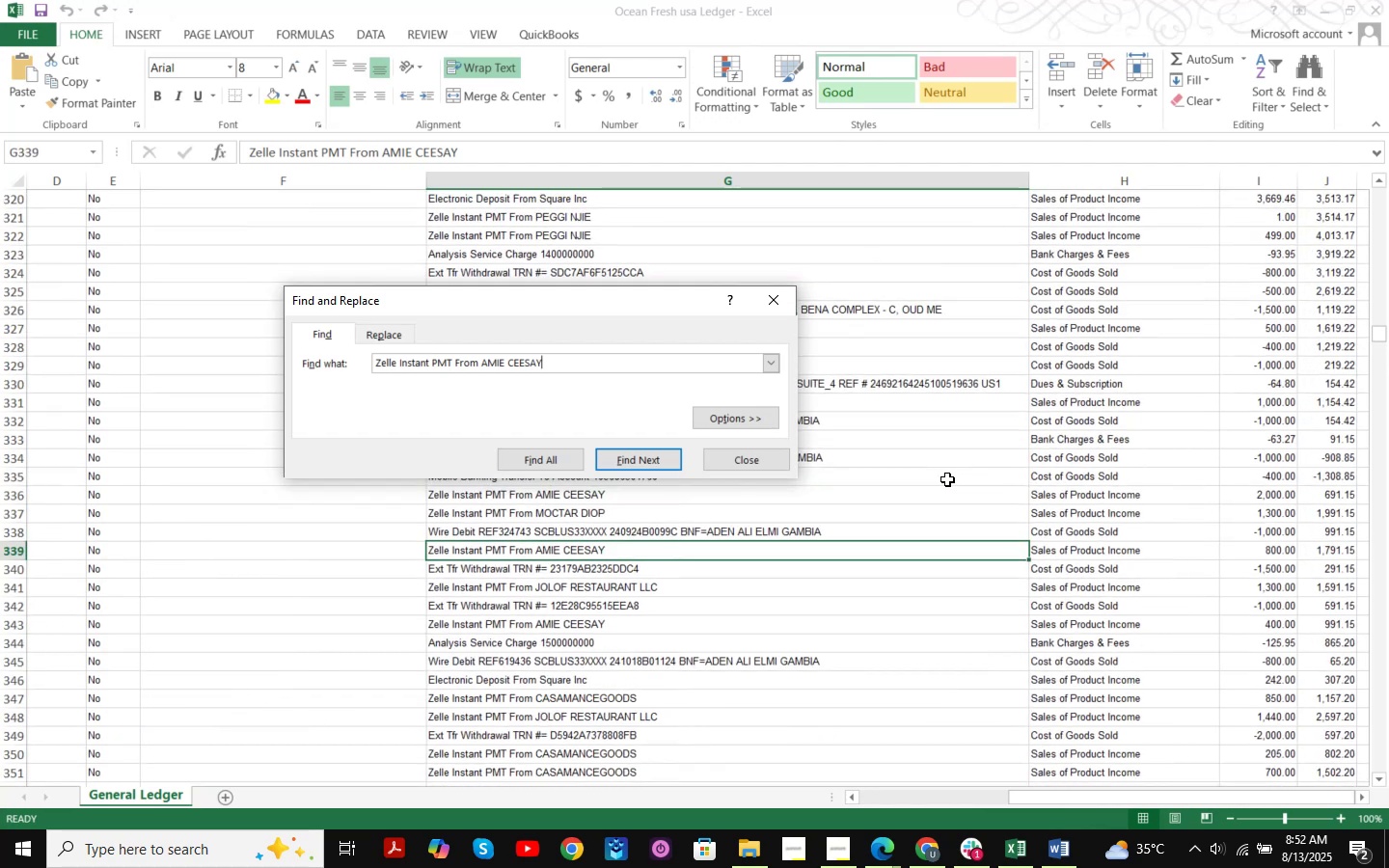 
key(NumpadEnter)
 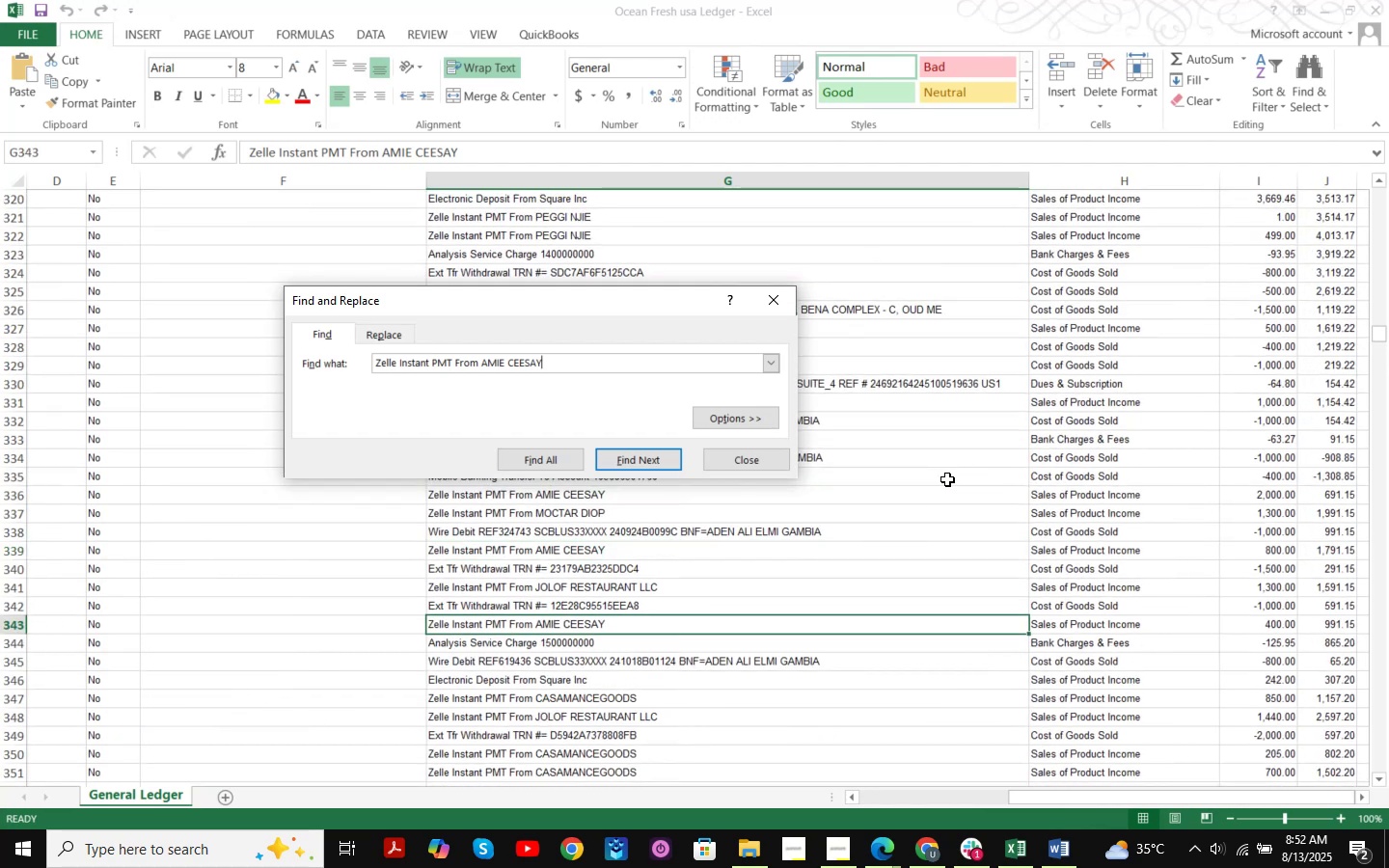 
key(NumpadEnter)
 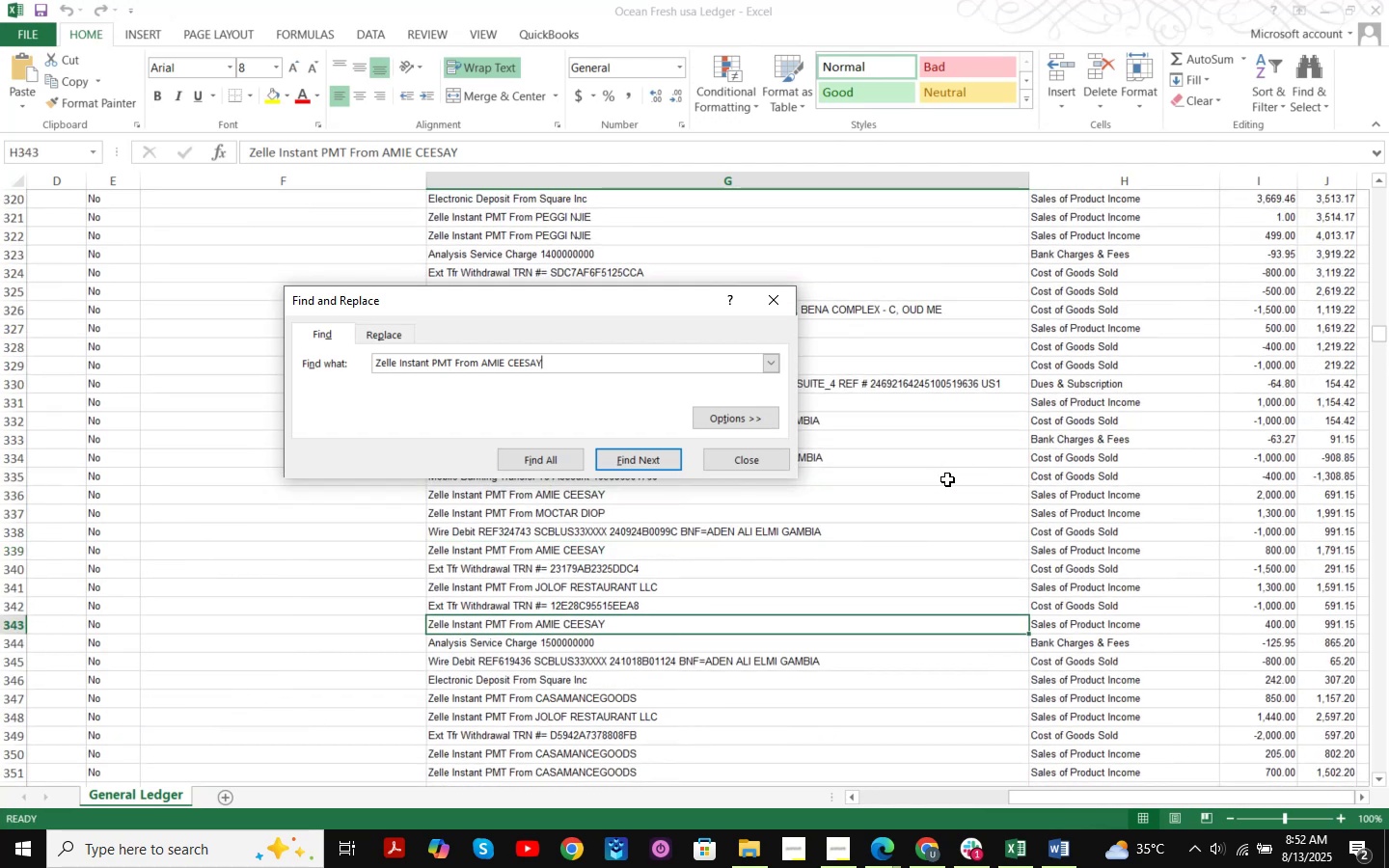 
key(NumpadEnter)
 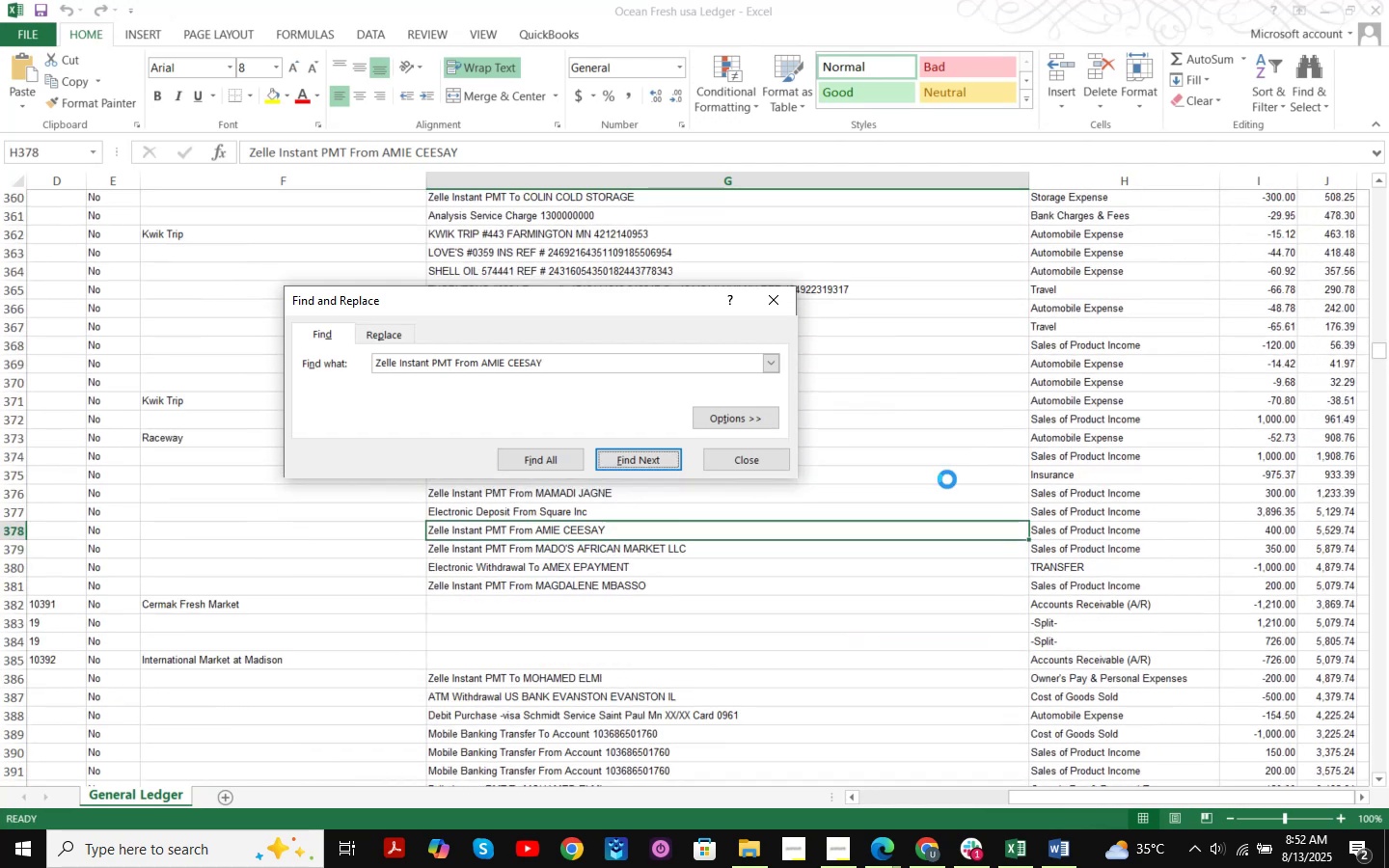 
key(NumpadEnter)
 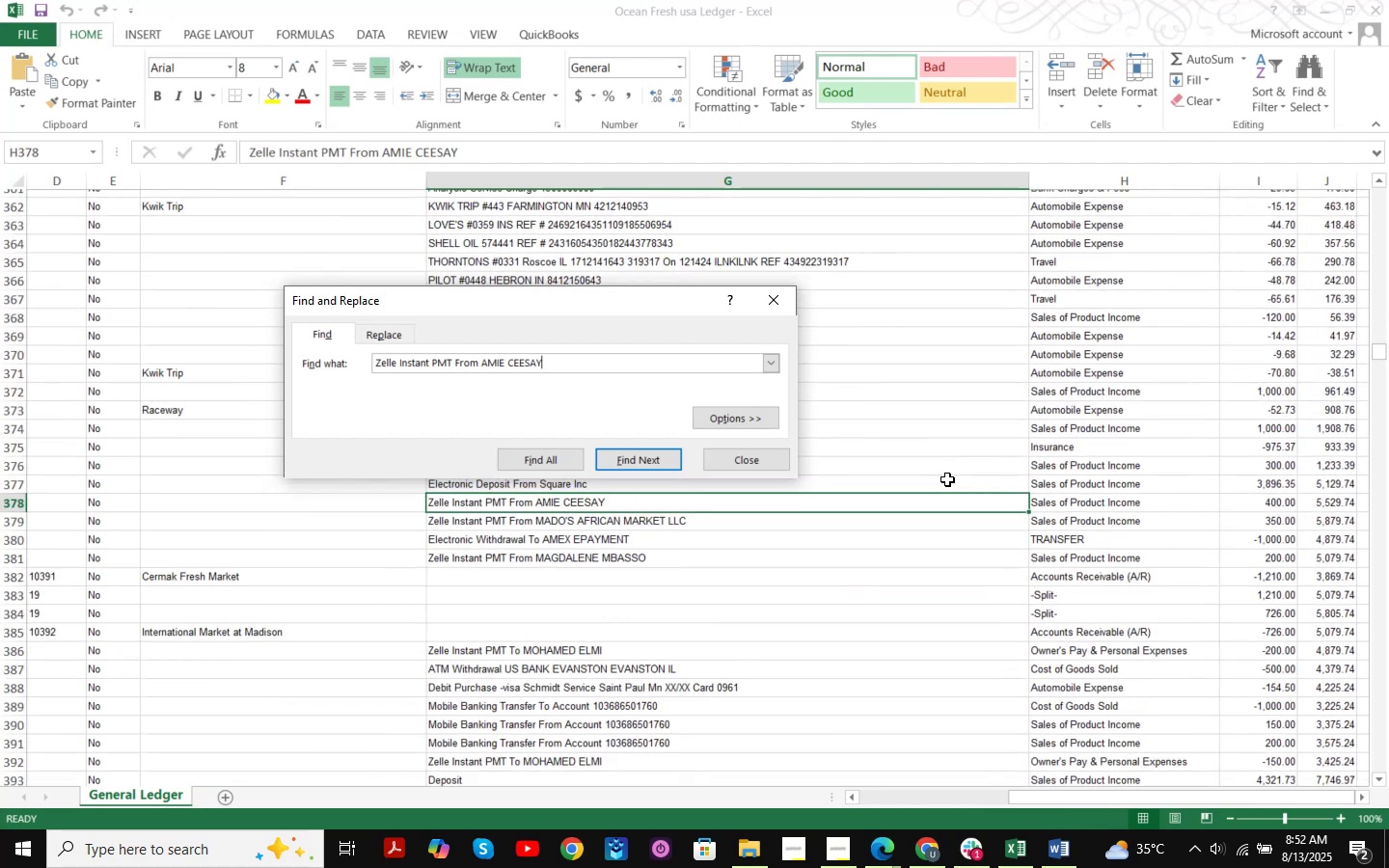 
key(NumpadEnter)
 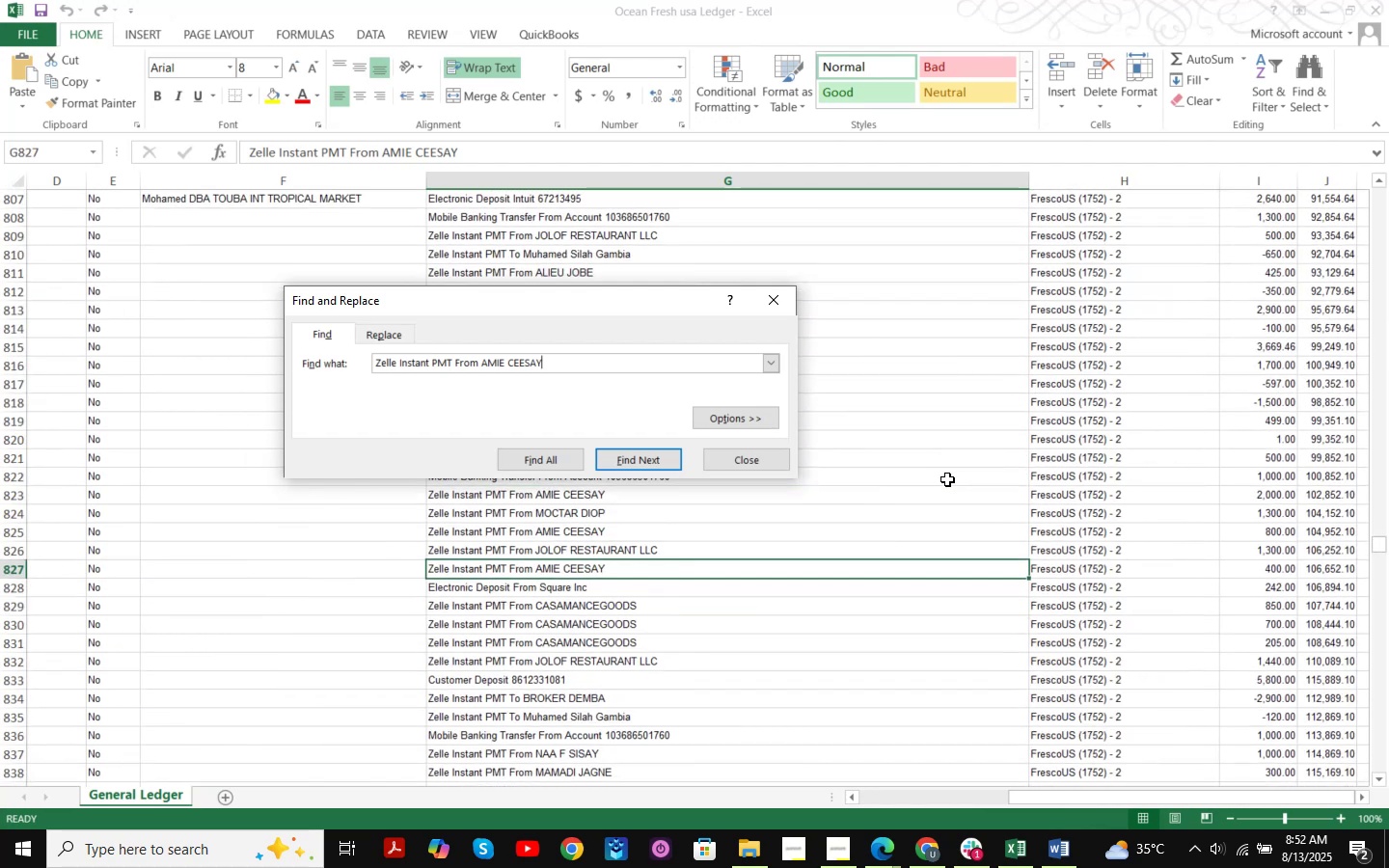 
key(NumpadEnter)
 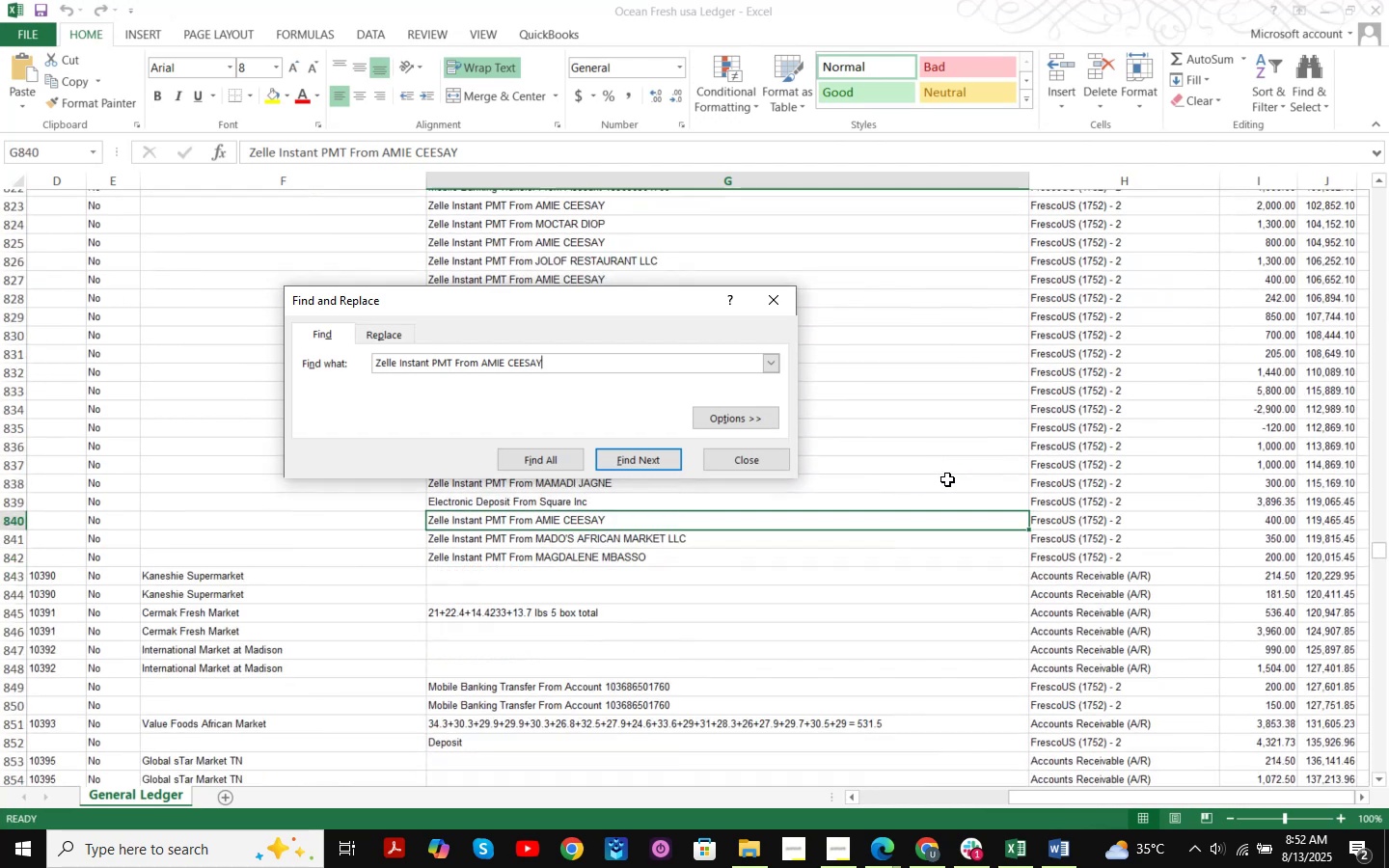 
key(NumpadEnter)
 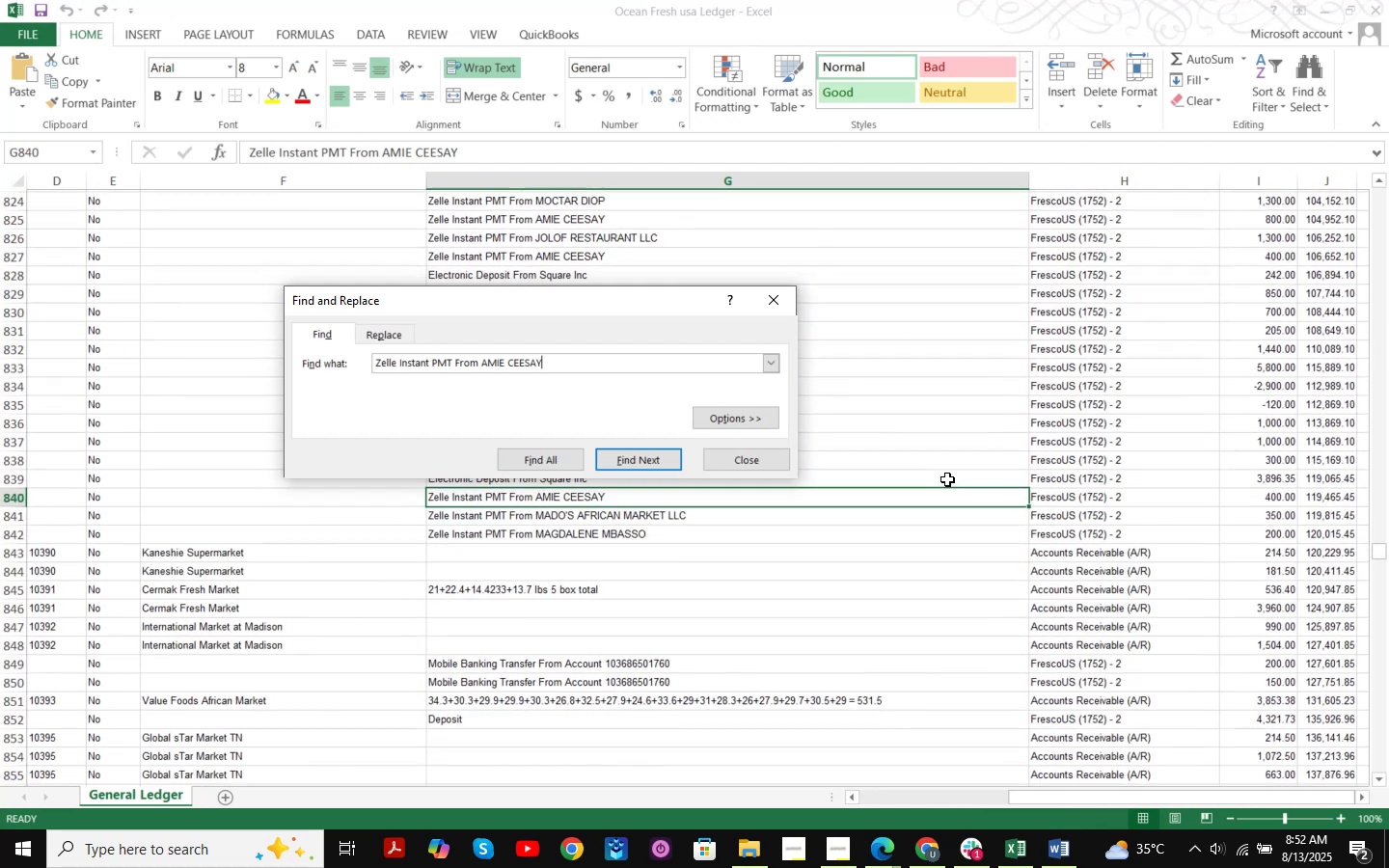 
key(NumpadEnter)
 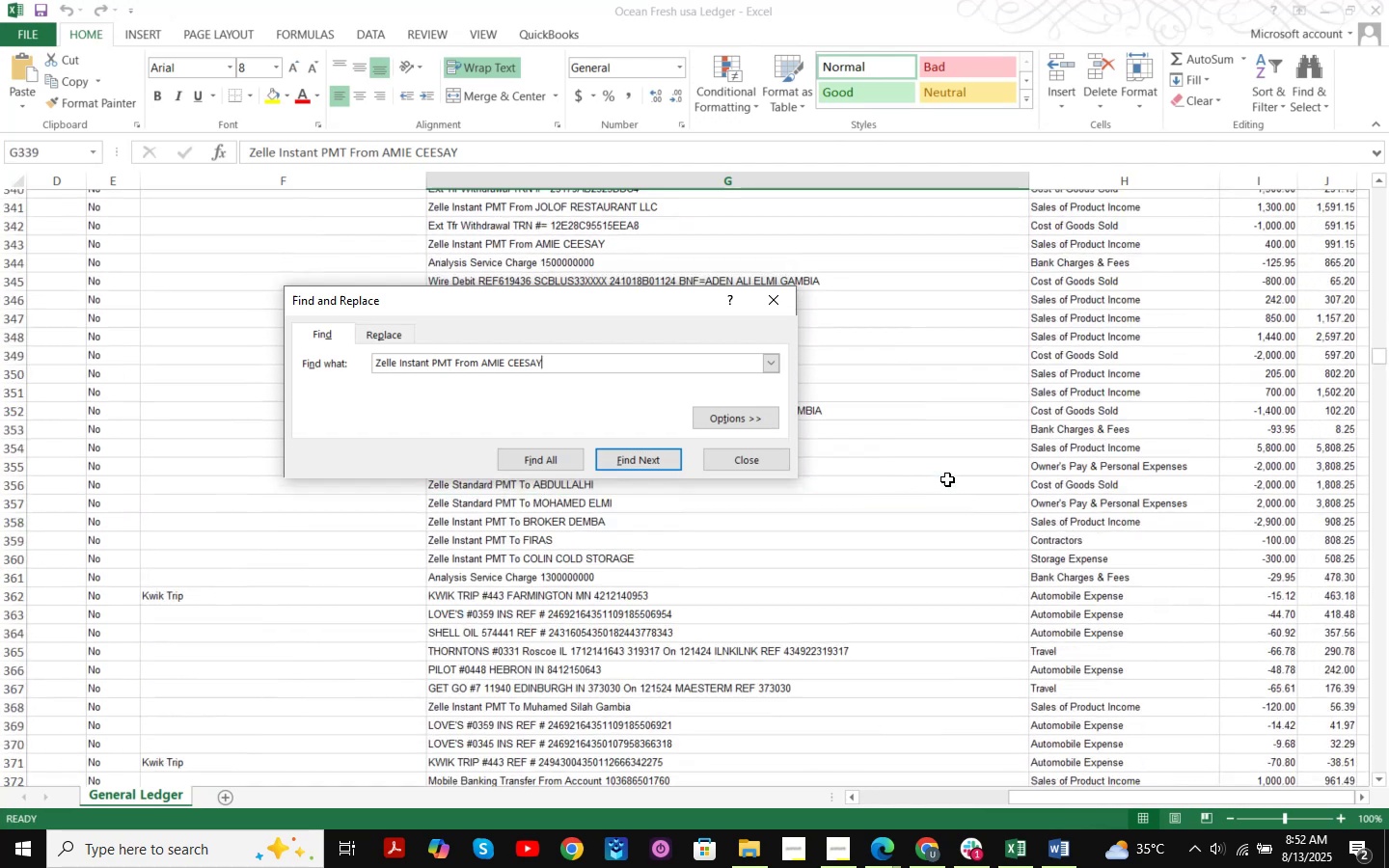 
key(NumpadEnter)
 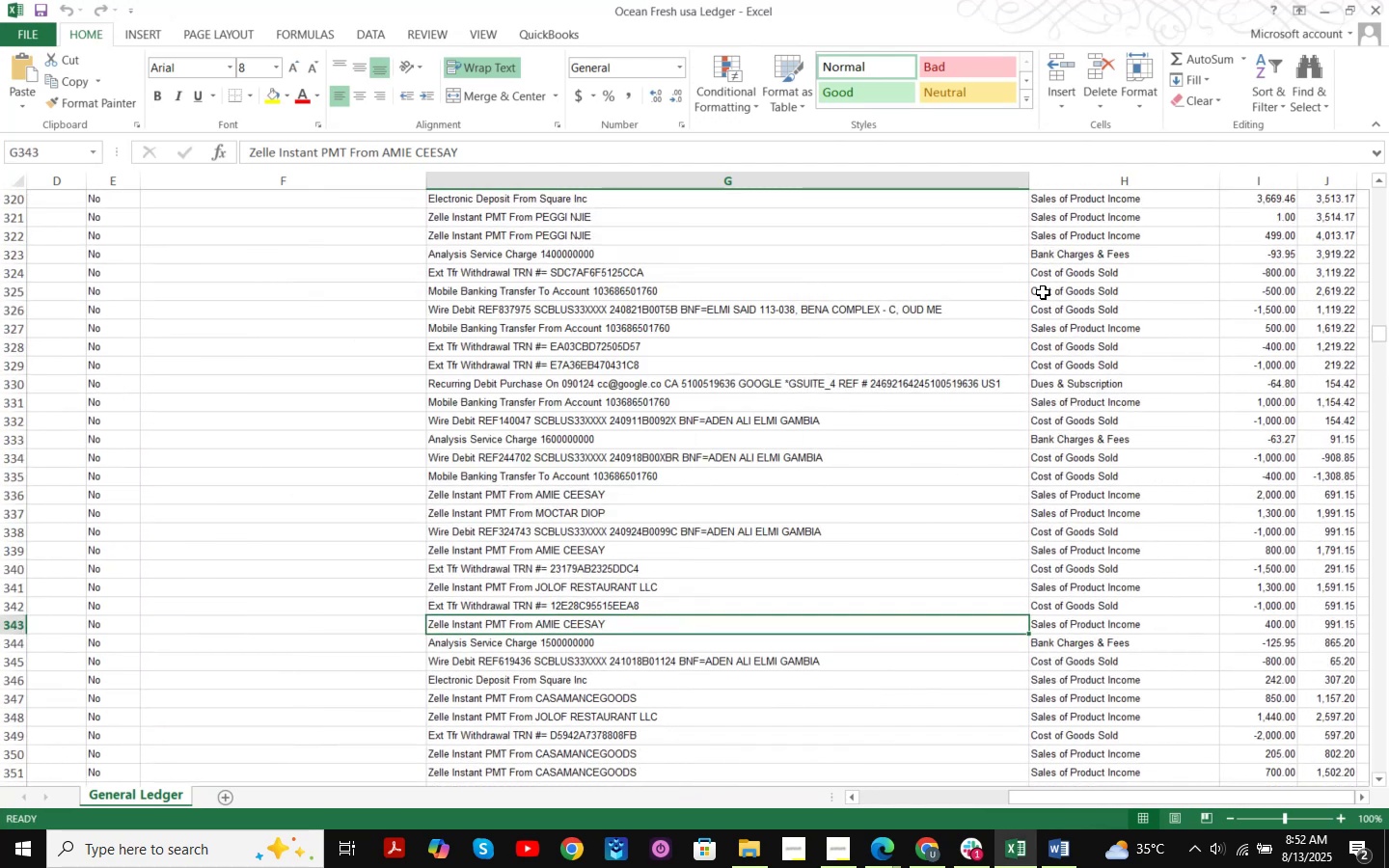 
left_click([1324, 3])
 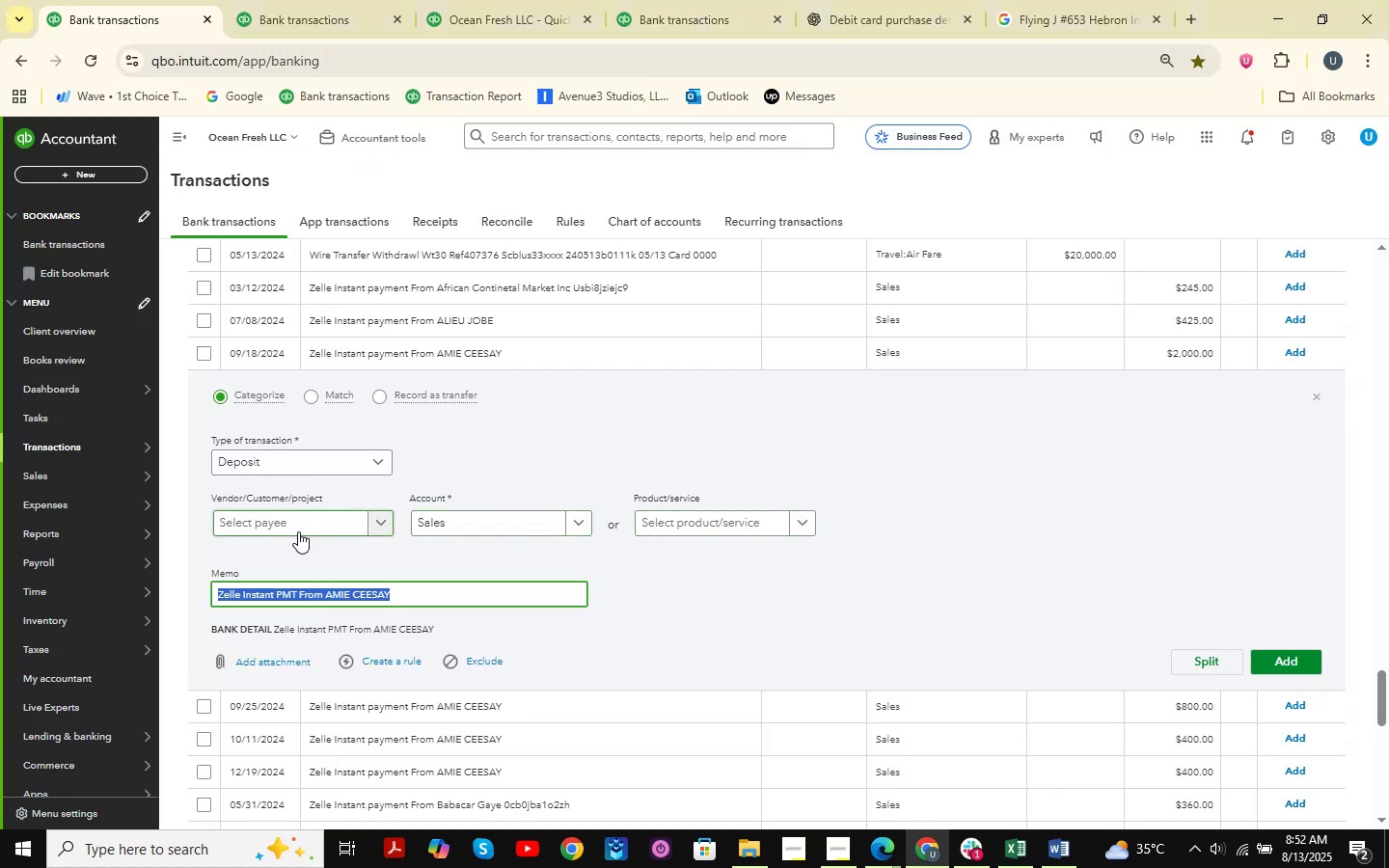 
left_click_drag(start_coordinate=[436, 603], to_coordinate=[396, 604])
 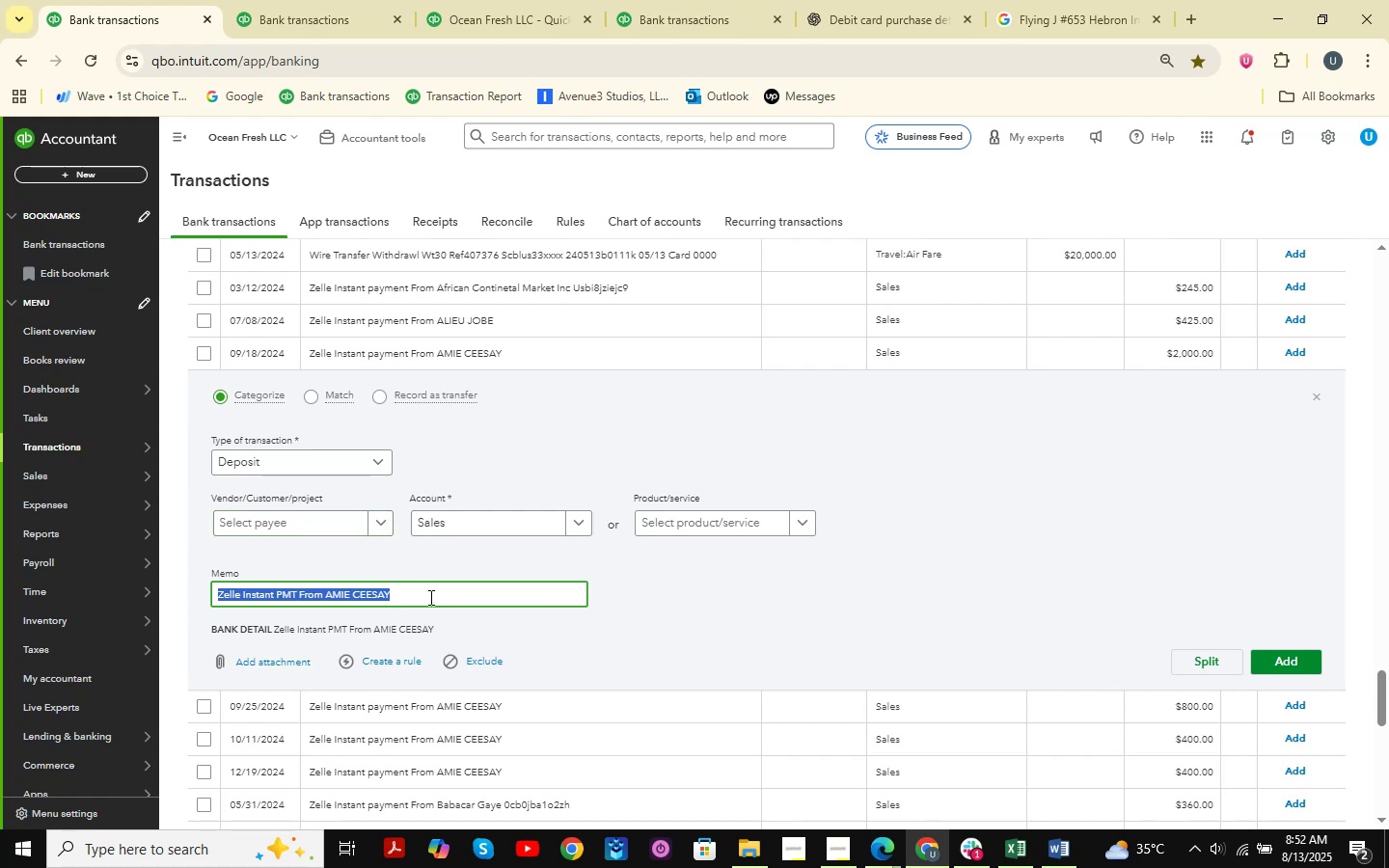 
triple_click([429, 597])
 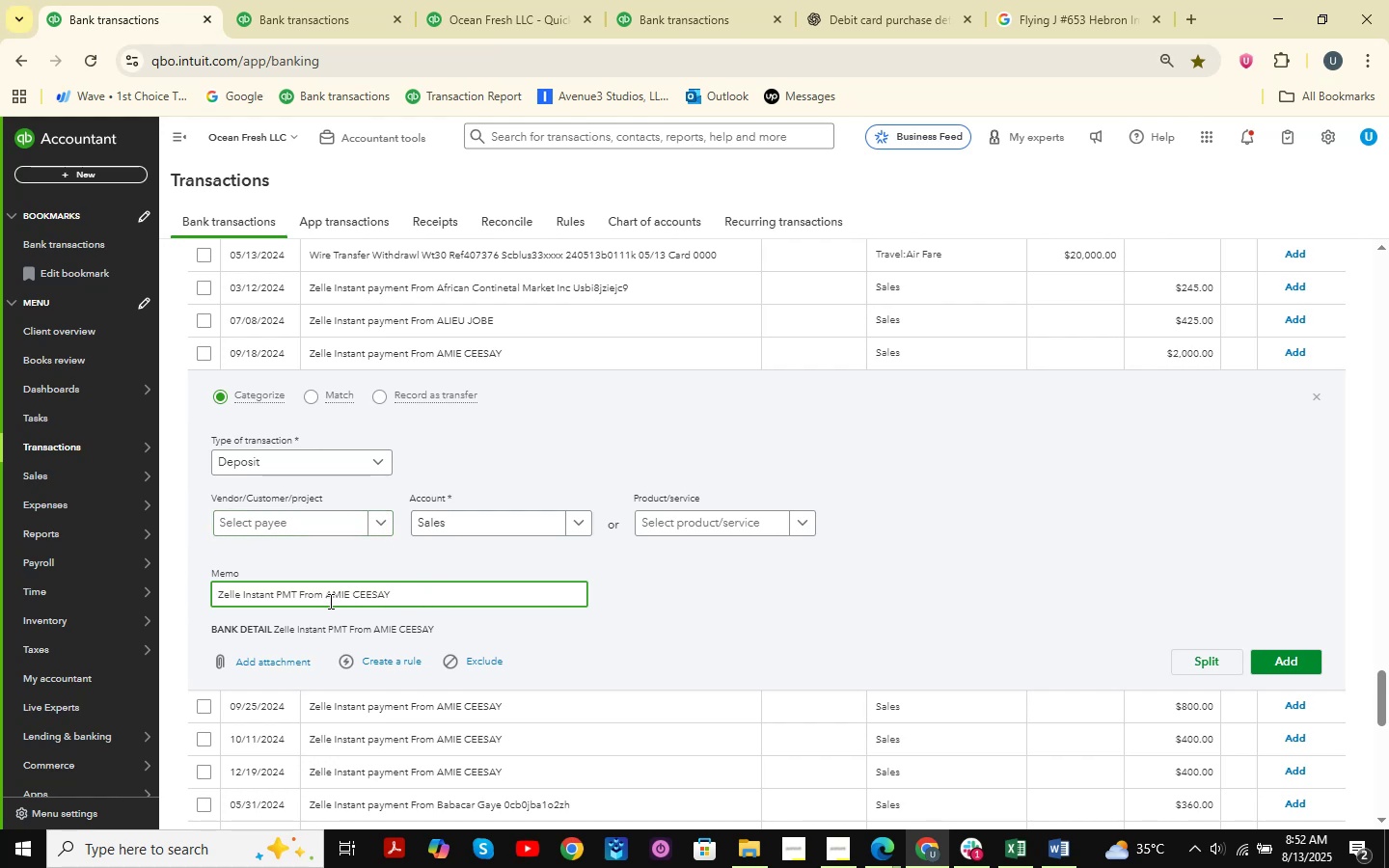 
left_click_drag(start_coordinate=[329, 601], to_coordinate=[377, 602])
 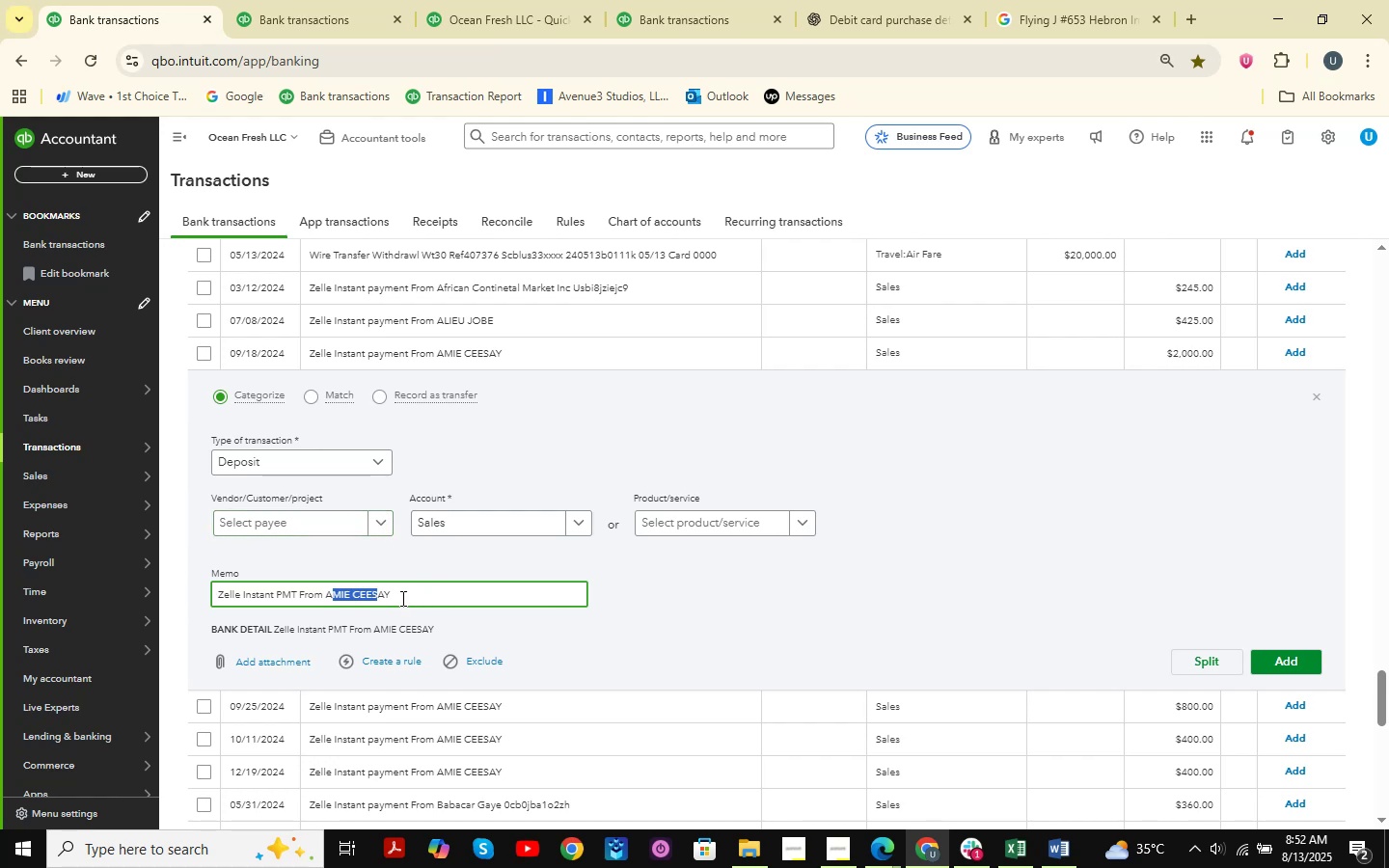 
left_click([402, 598])
 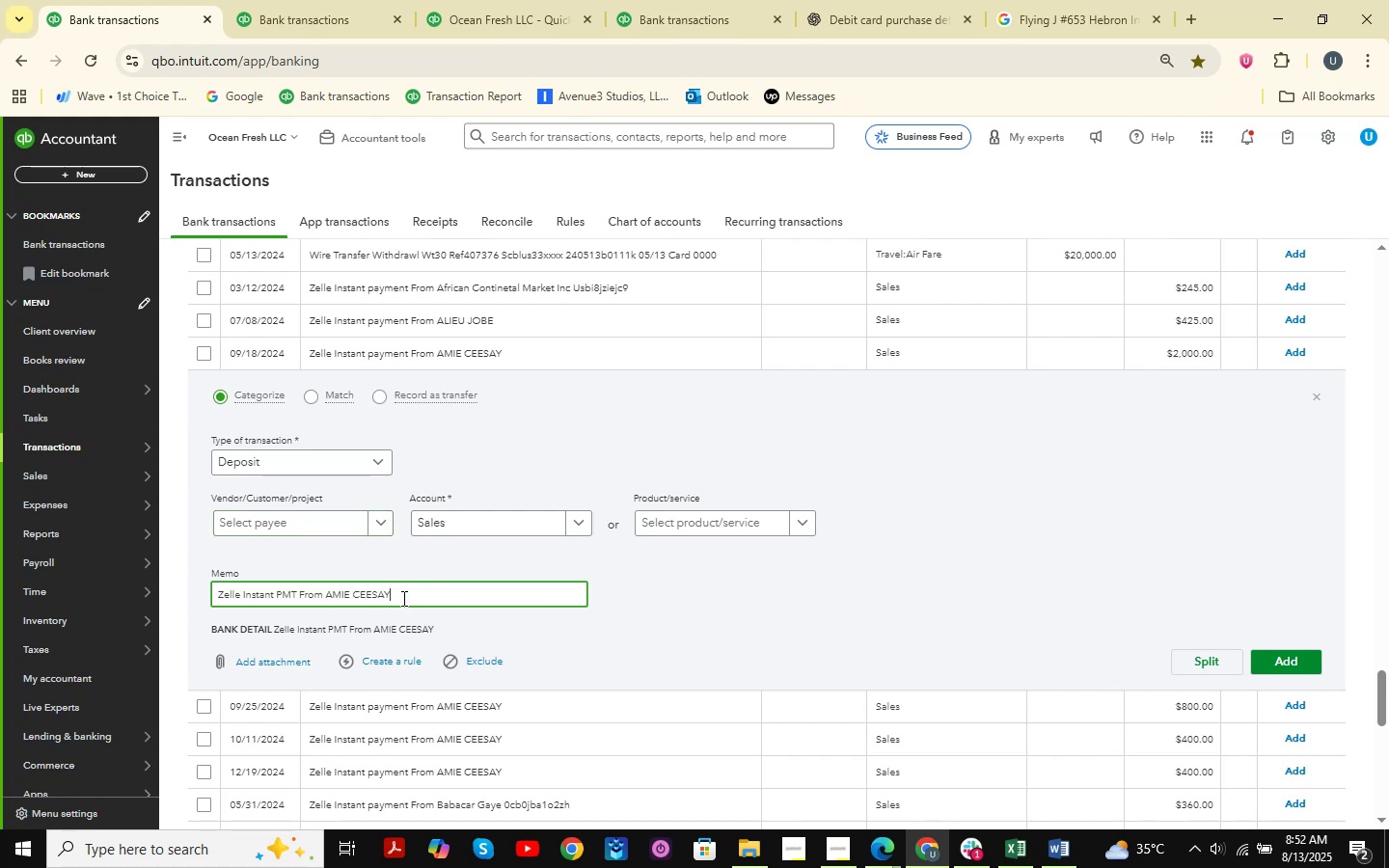 
left_click_drag(start_coordinate=[402, 598], to_coordinate=[332, 600])
 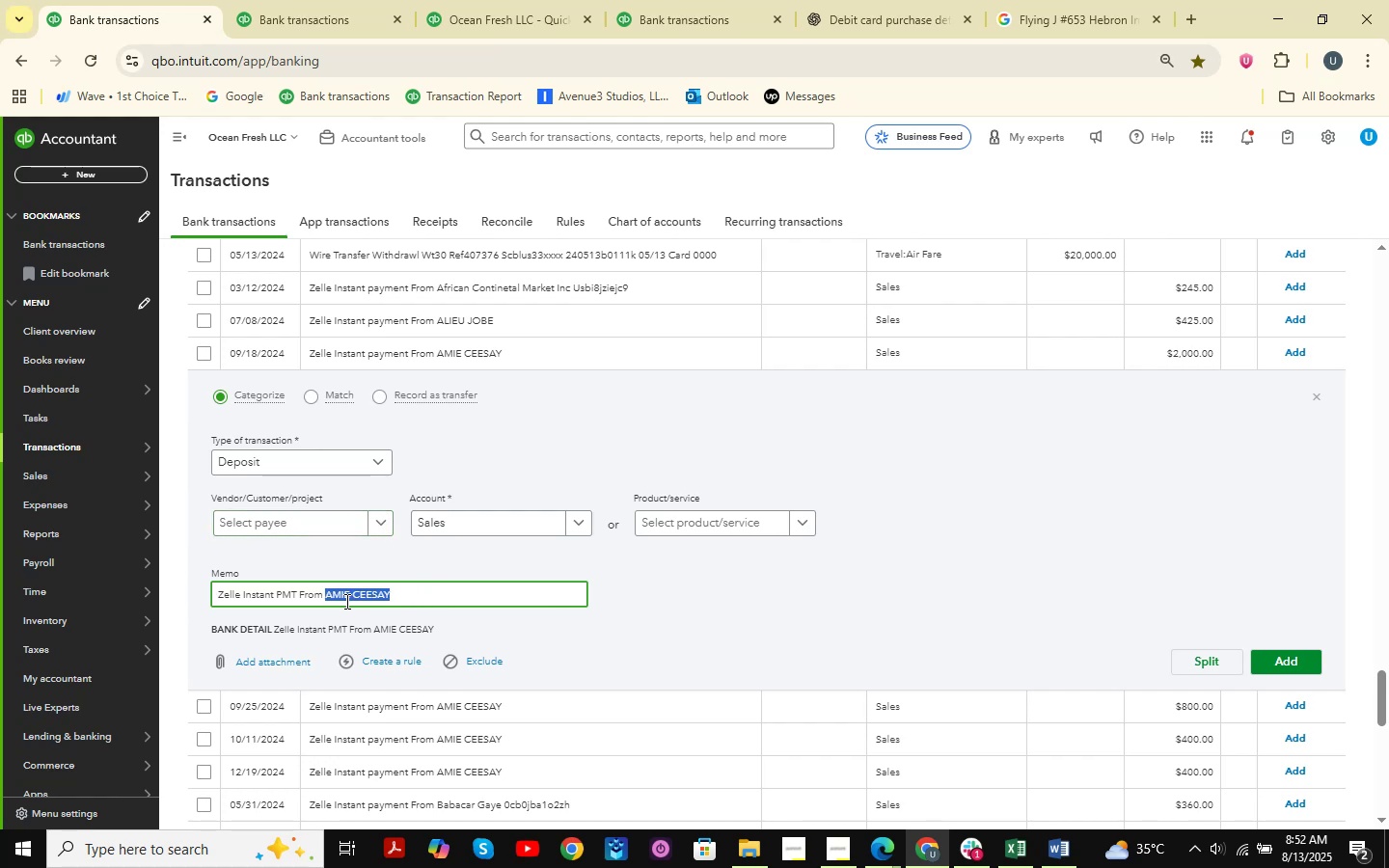 
key(Control+C)
 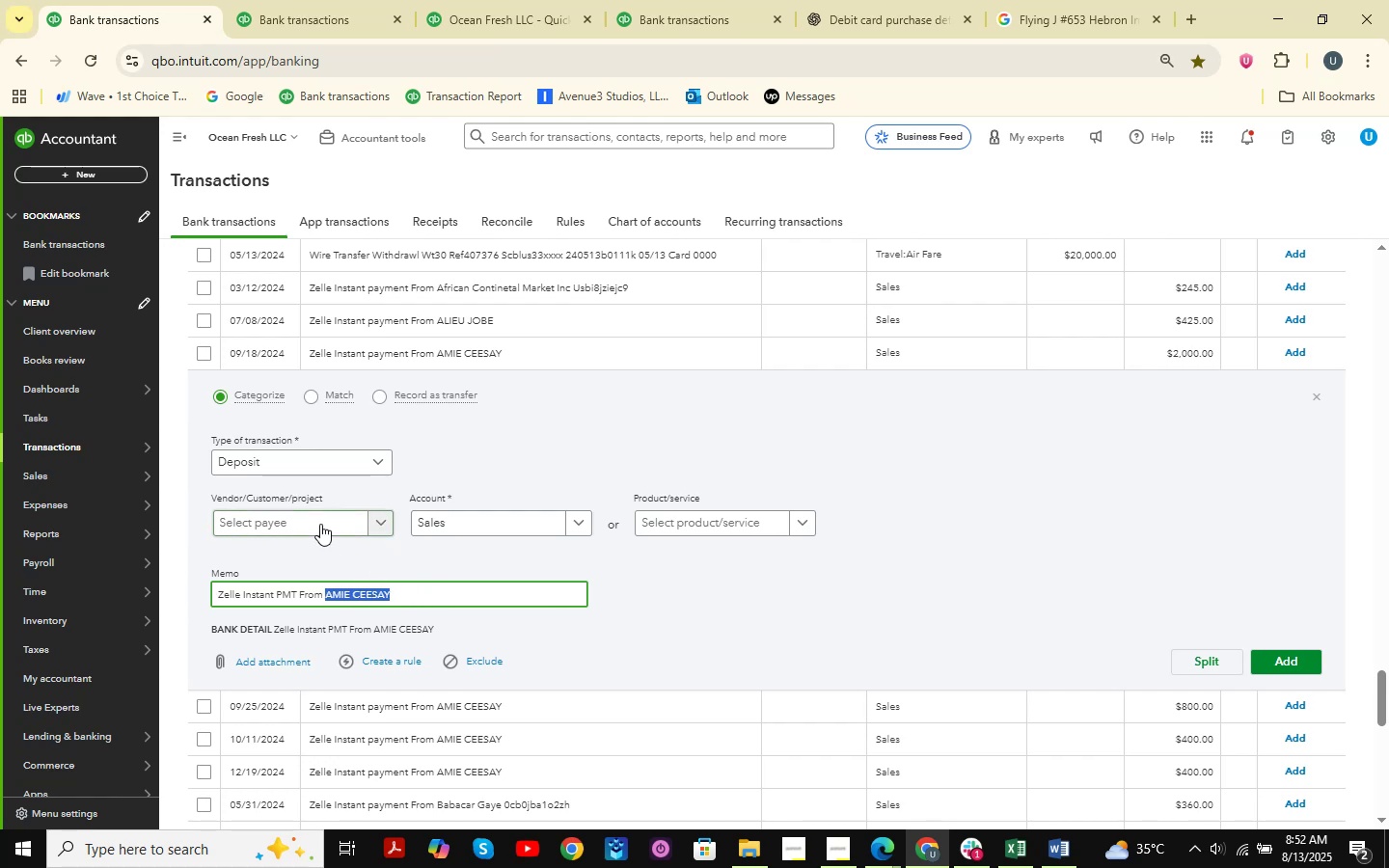 
key(Control+ControlLeft)
 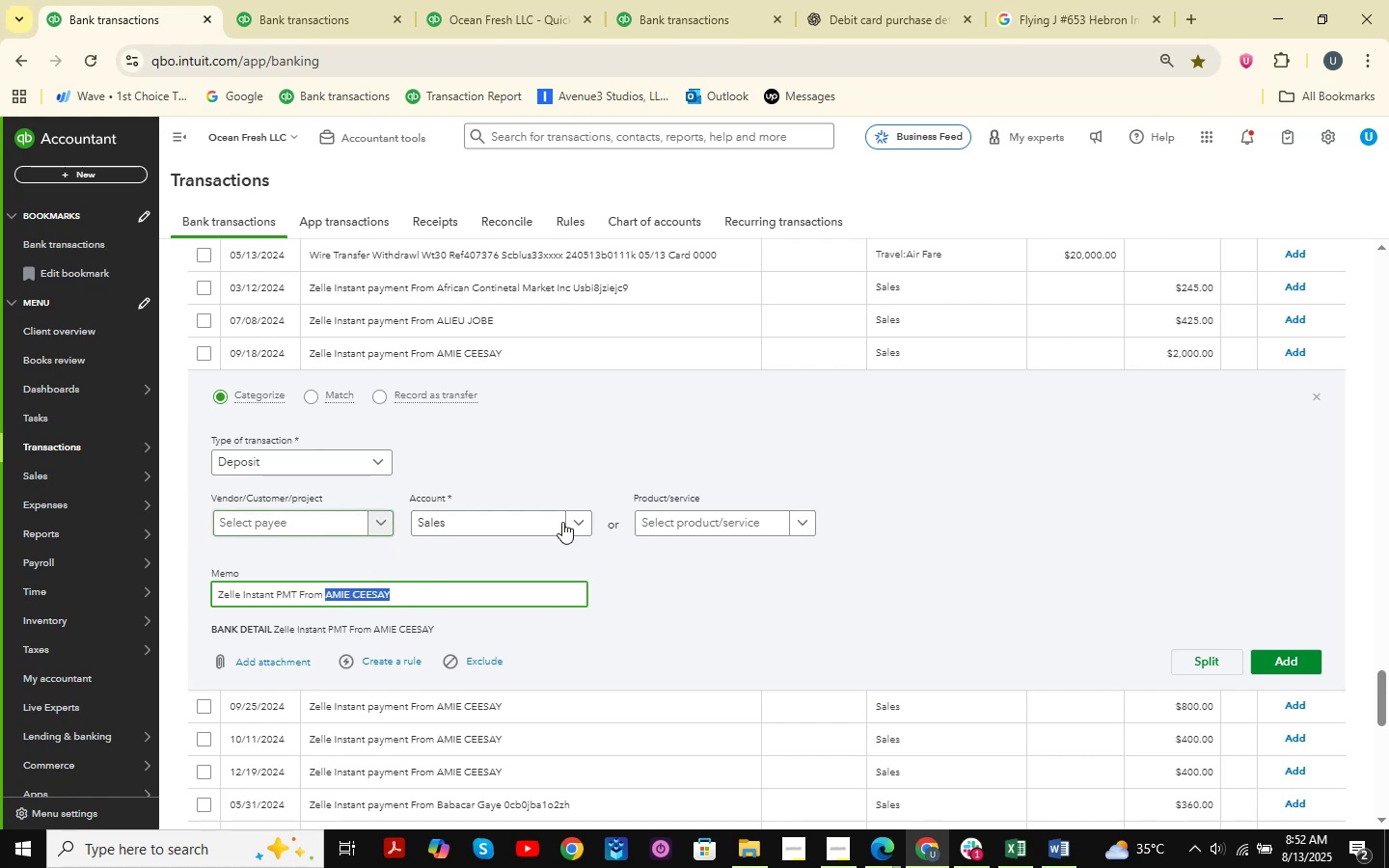 
key(Control+V)
 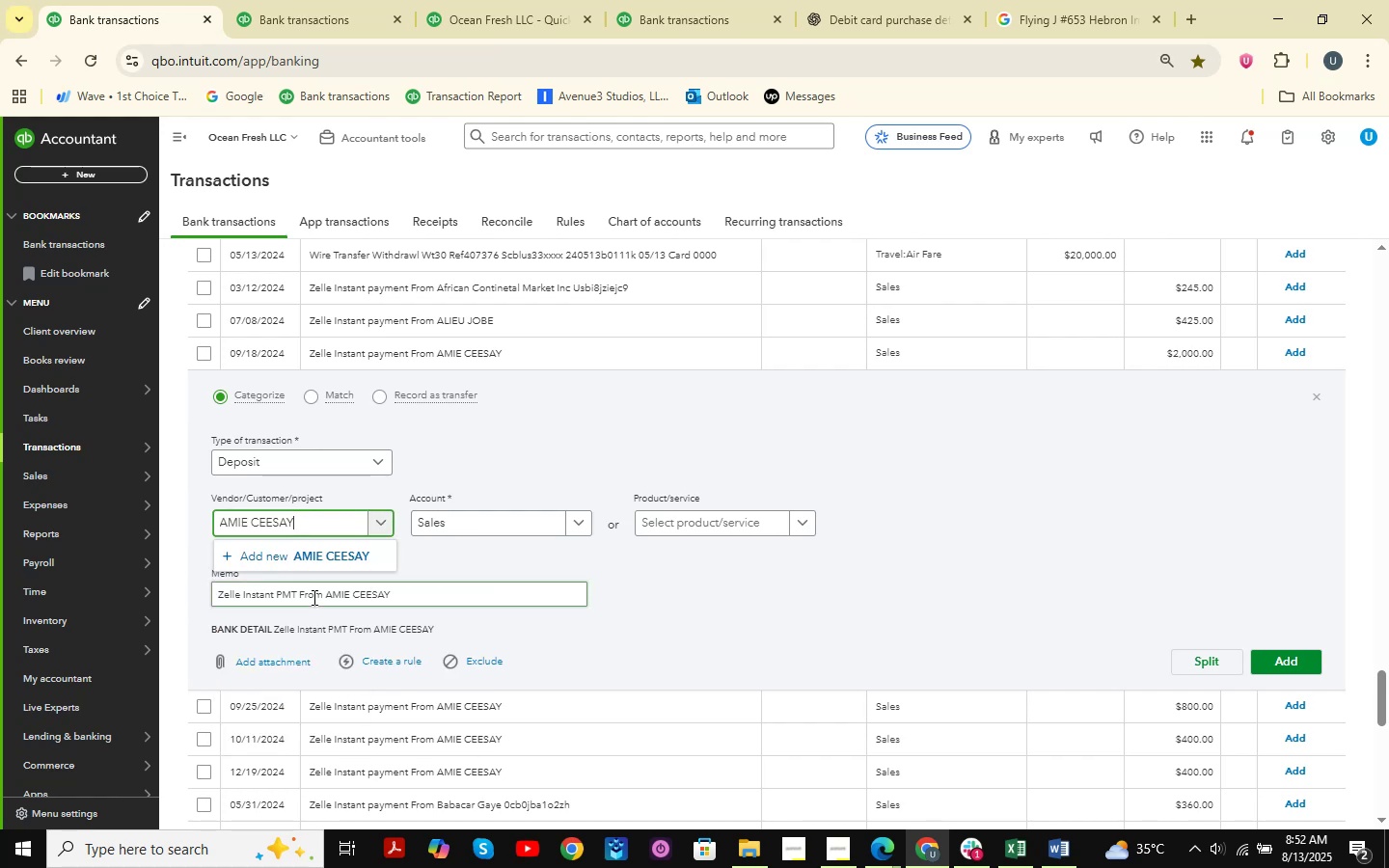 
left_click([310, 544])
 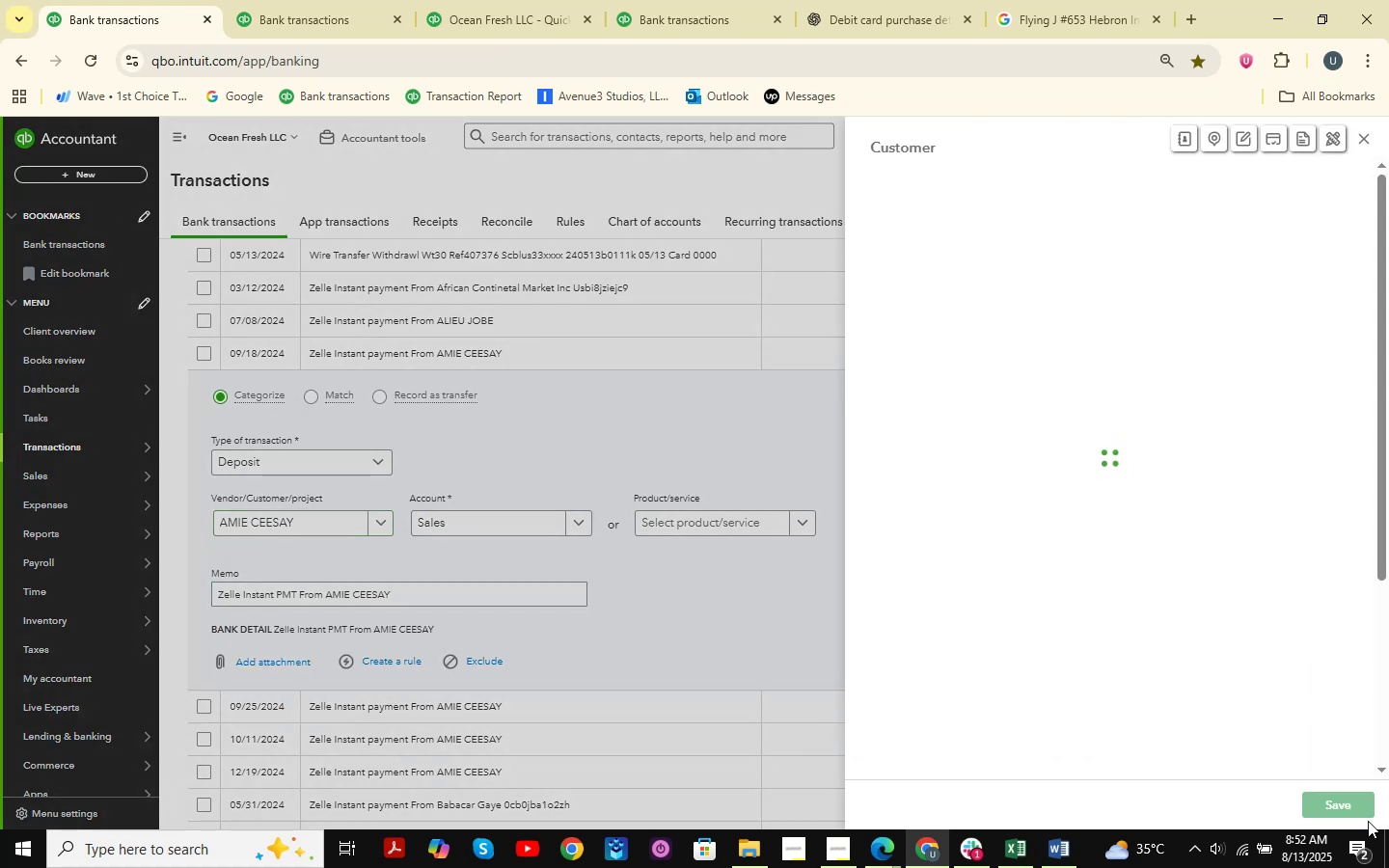 
left_click([1343, 800])
 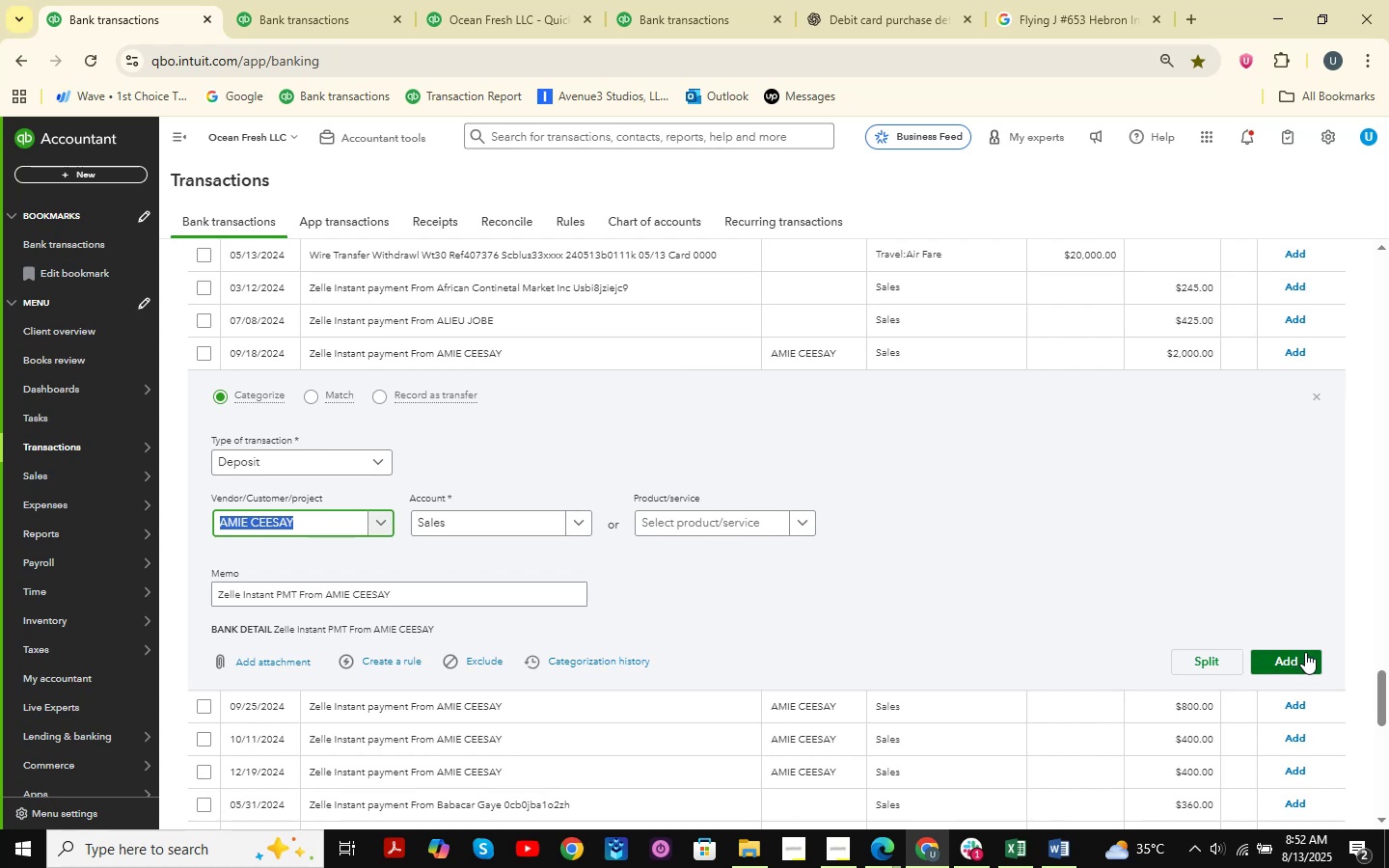 
wait(18.89)
 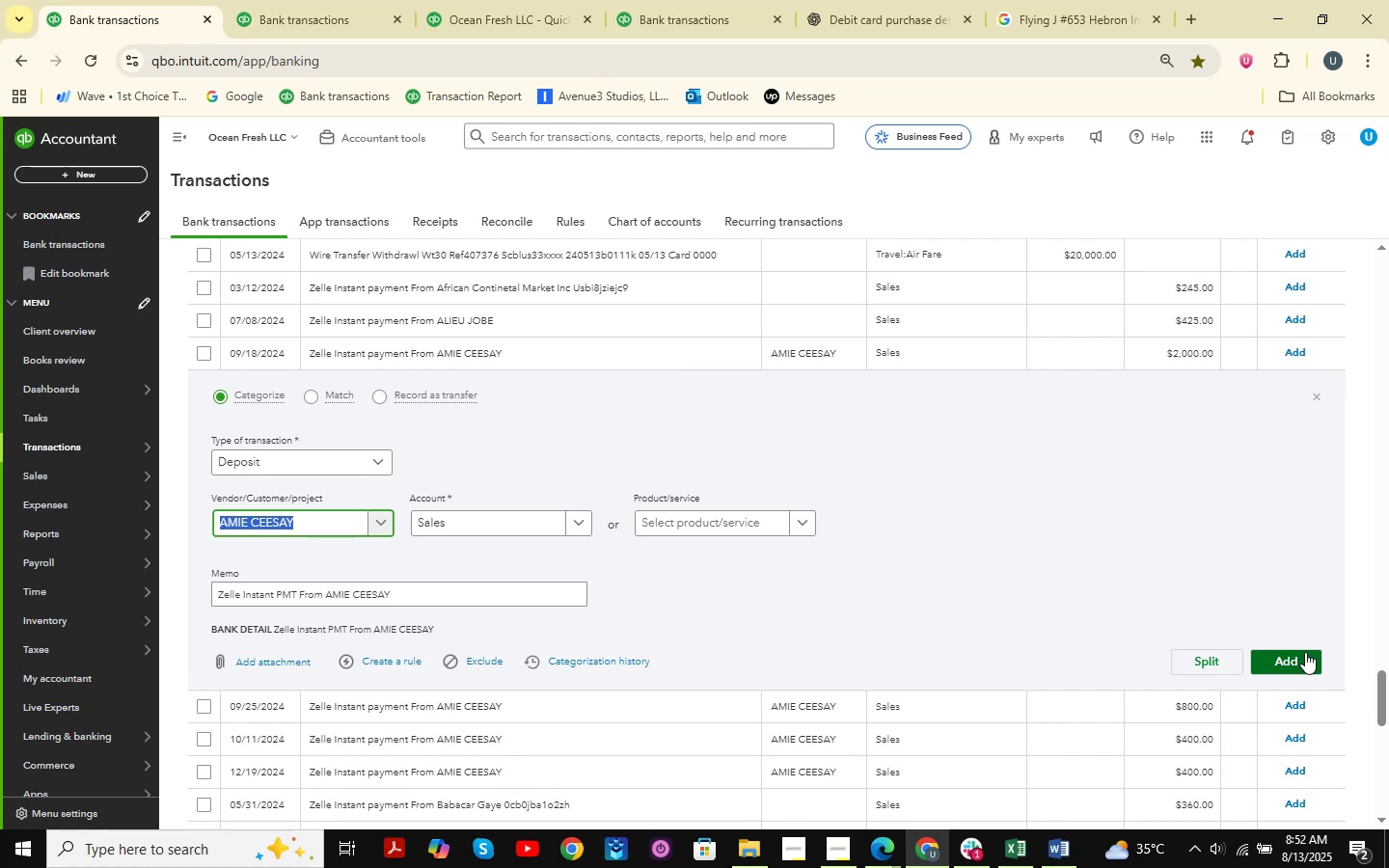 
left_click([1313, 394])
 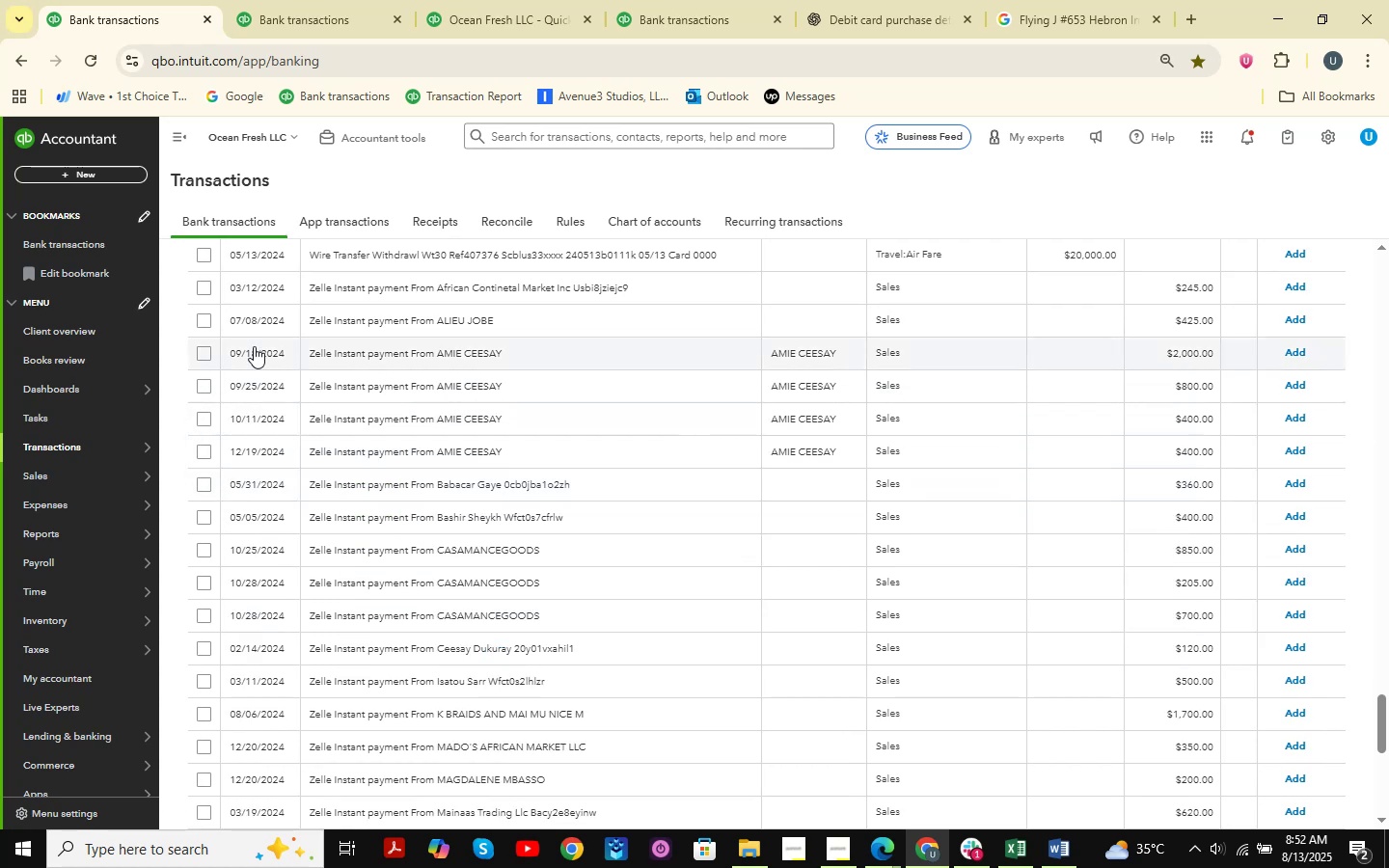 
left_click([206, 358])
 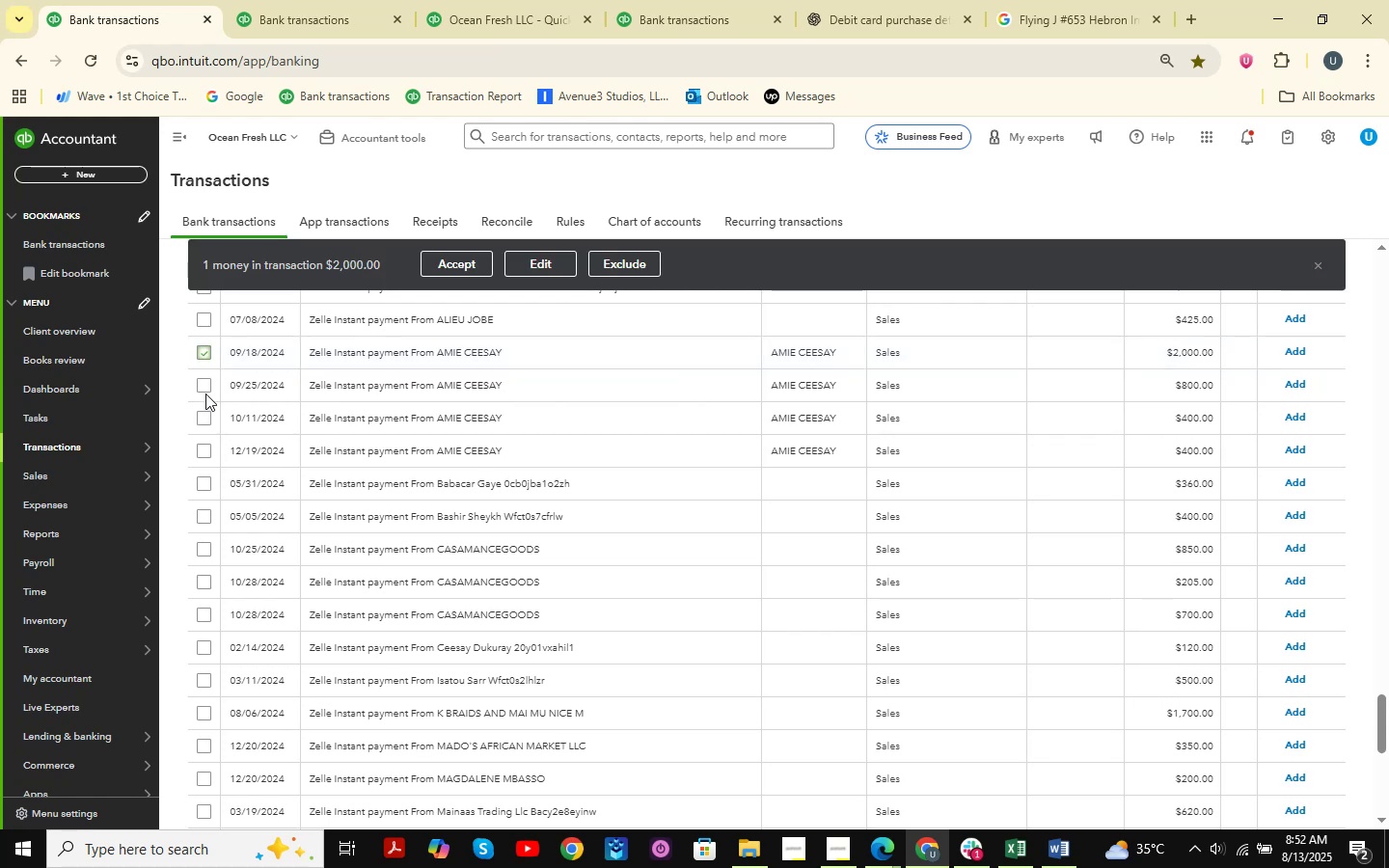 
left_click([204, 388])
 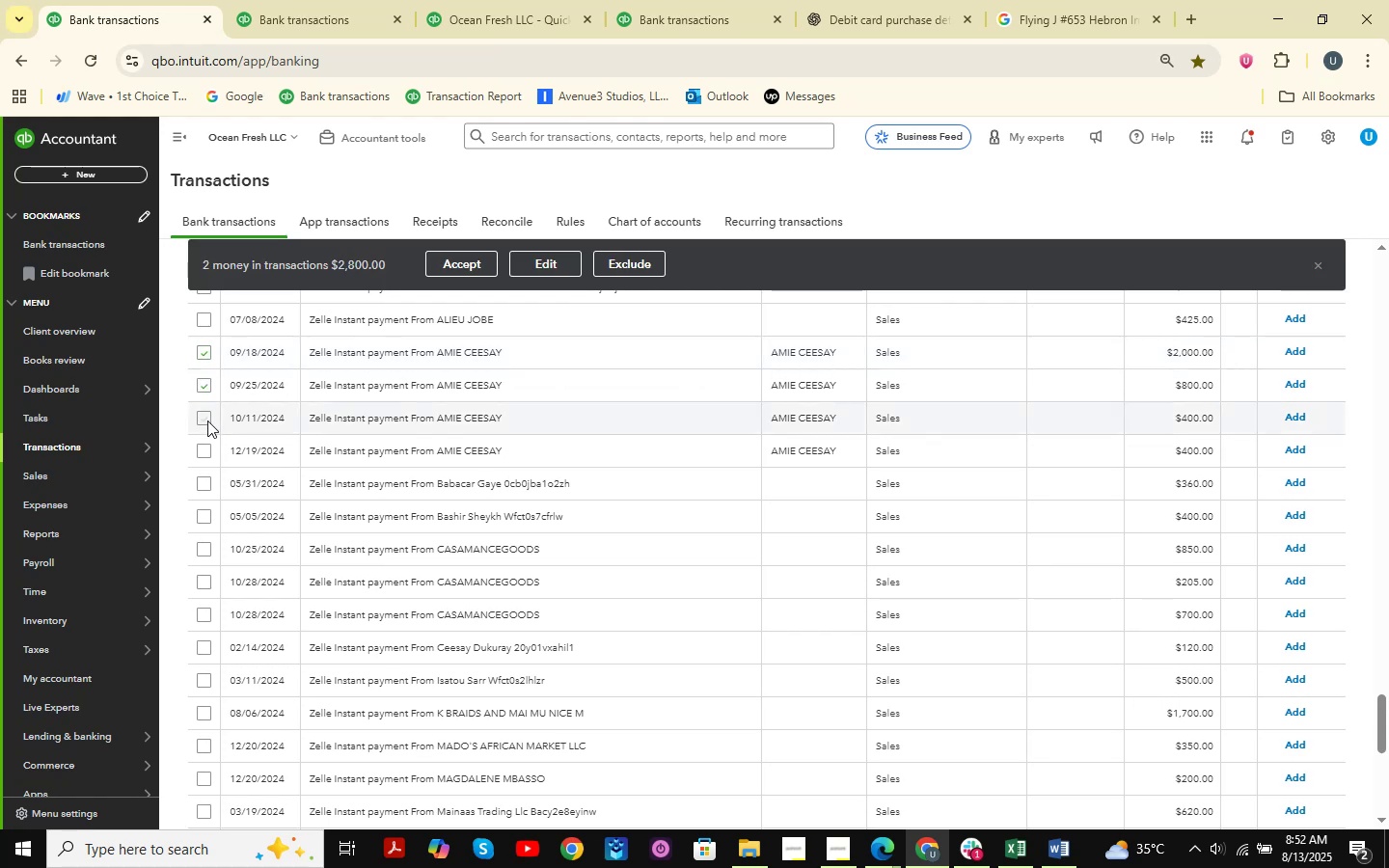 
double_click([206, 424])
 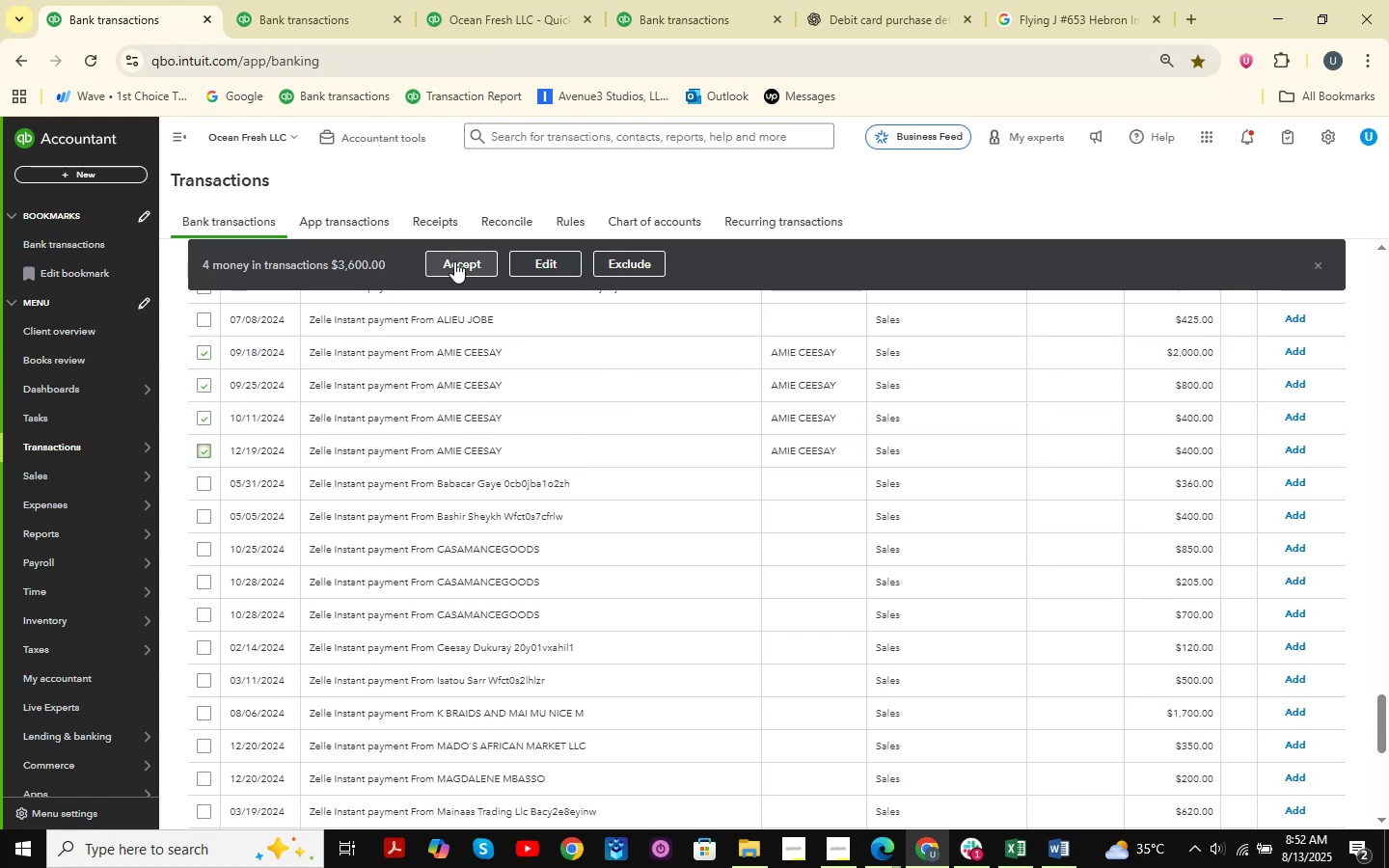 
left_click([454, 261])
 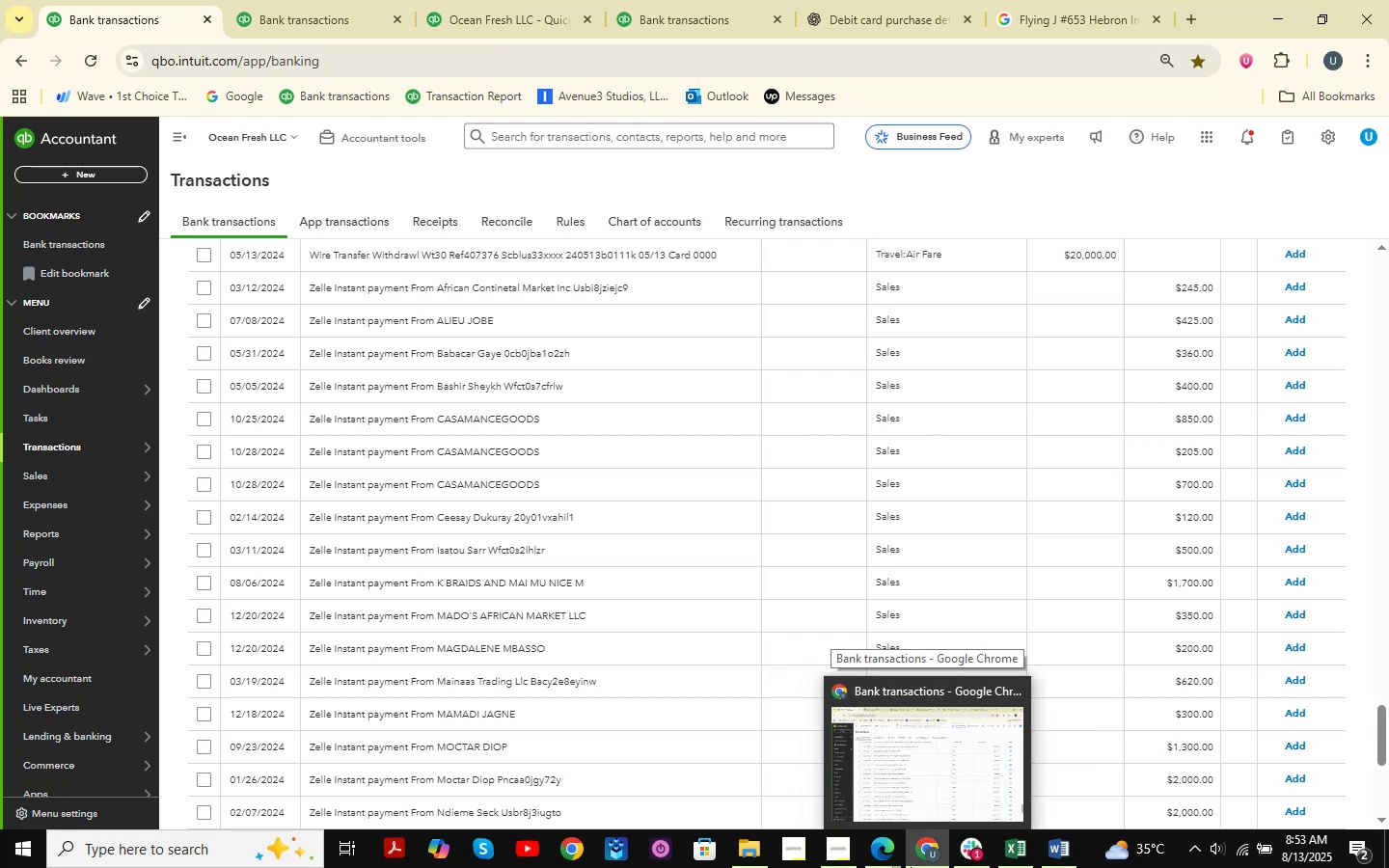 
wait(25.86)
 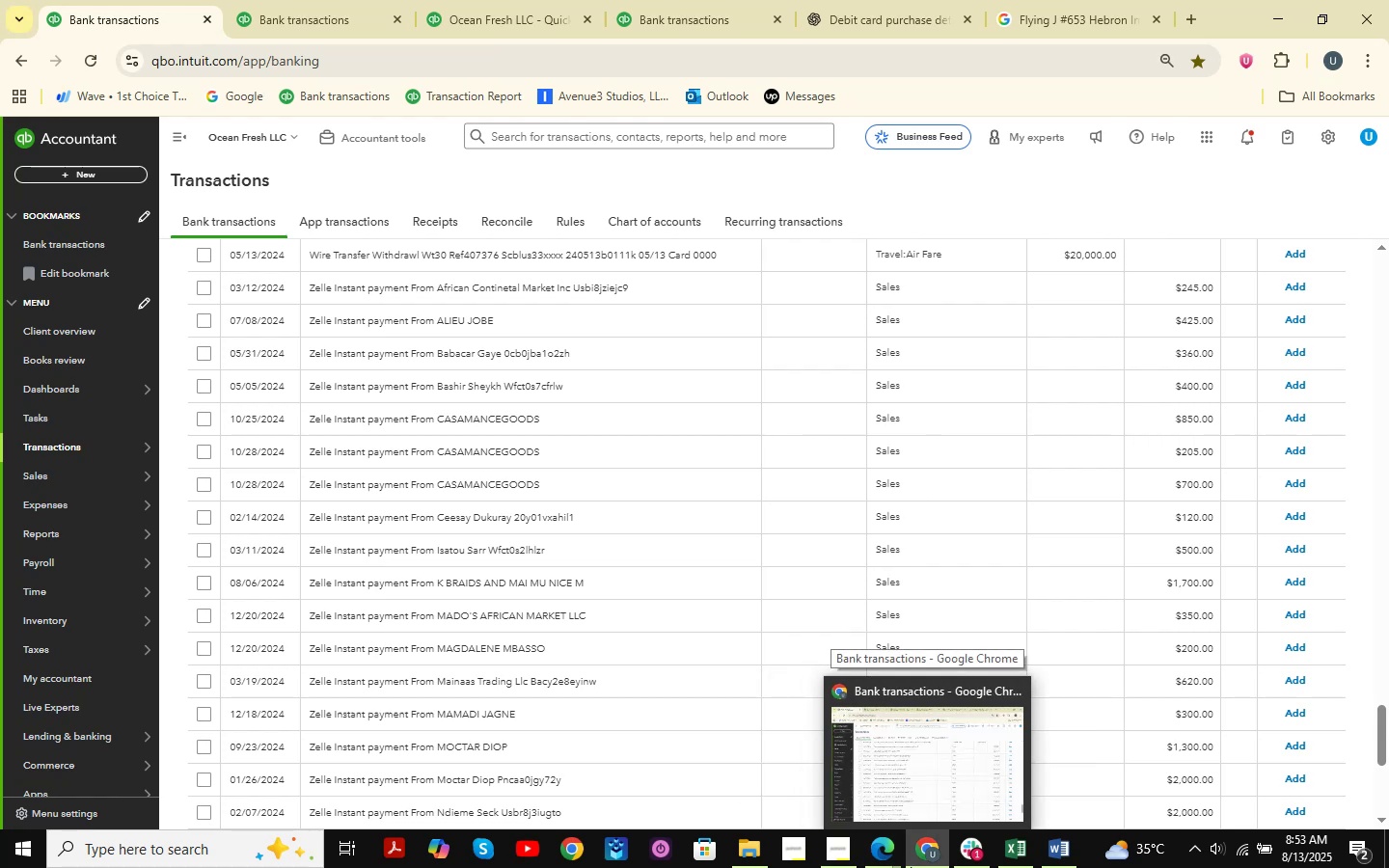 
scroll: coordinate [571, 332], scroll_direction: down, amount: 7.0
 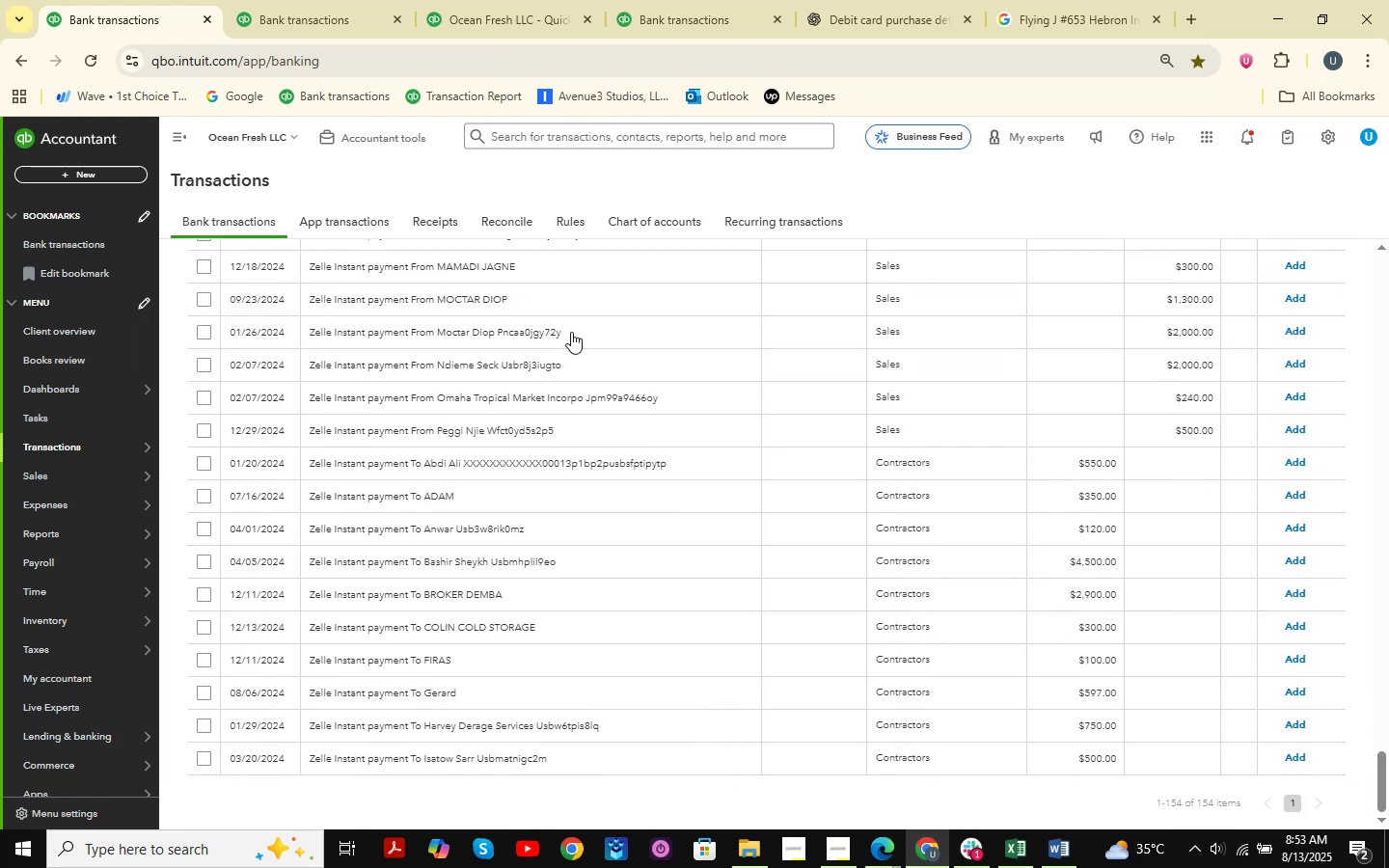 
scroll: coordinate [651, 434], scroll_direction: up, amount: 13.0
 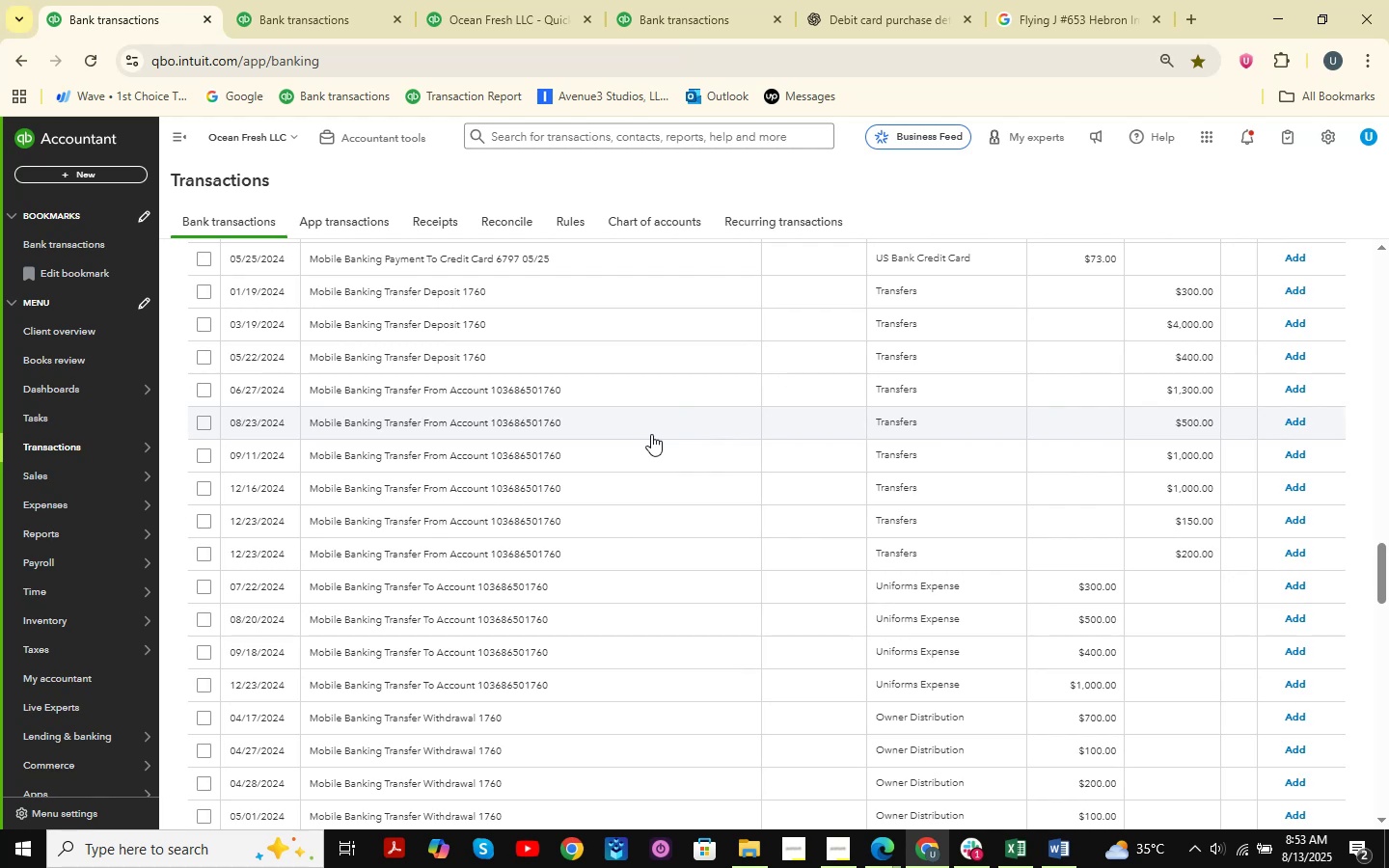 
wait(10.92)
 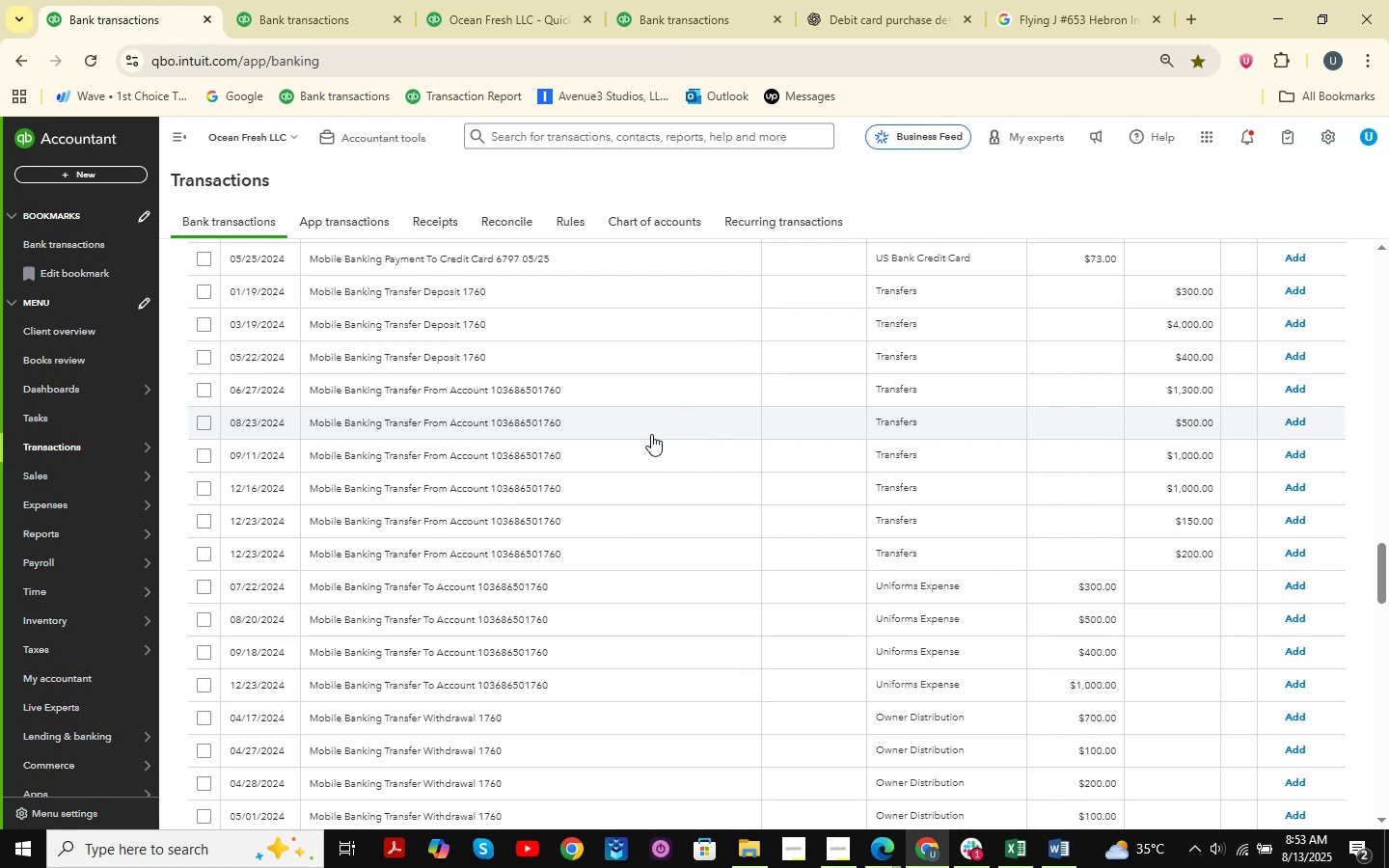 
mouse_move([998, 44])
 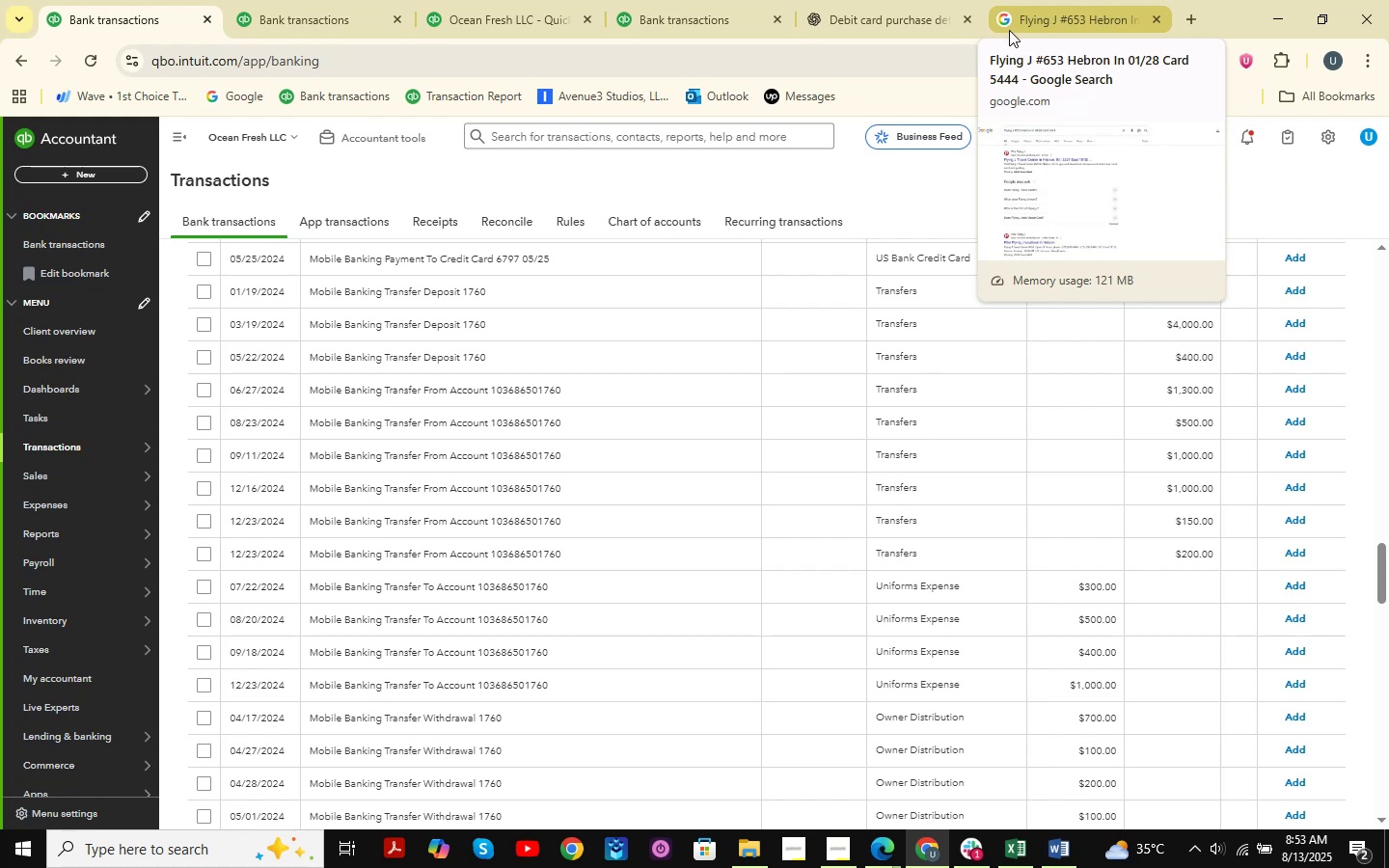 
mouse_move([966, 85])
 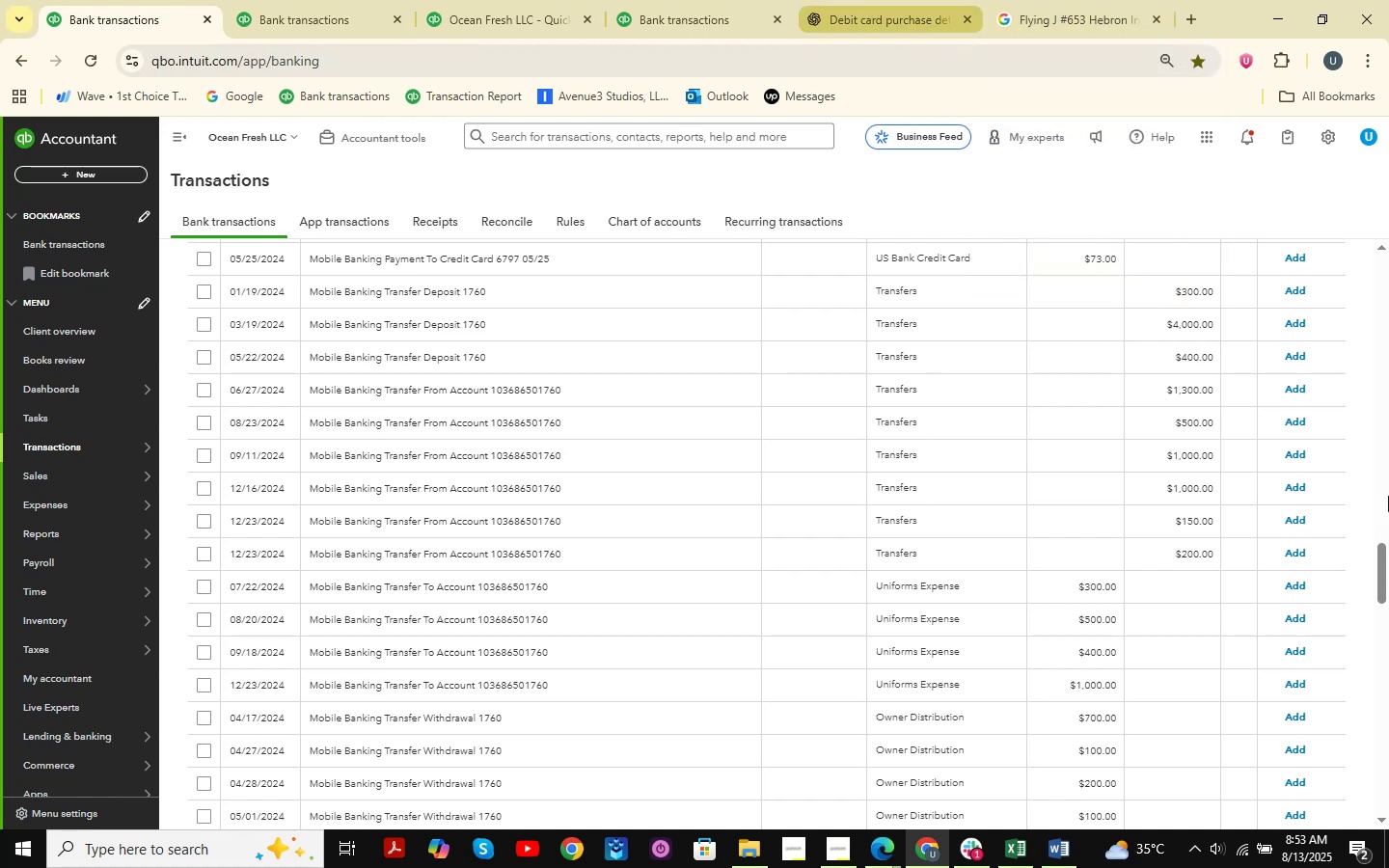 
scroll: coordinate [531, 556], scroll_direction: down, amount: 30.0
 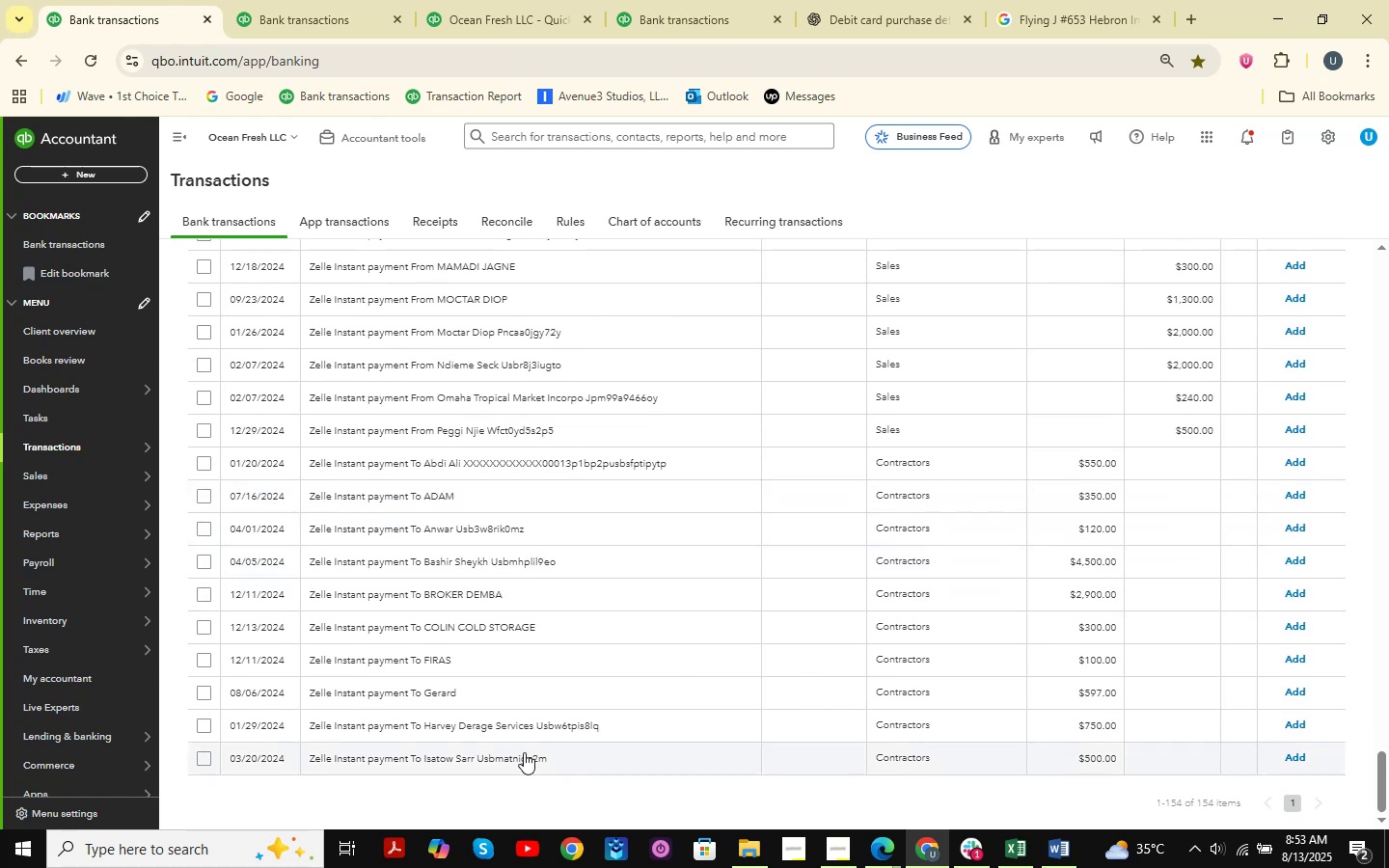 
wait(6.84)
 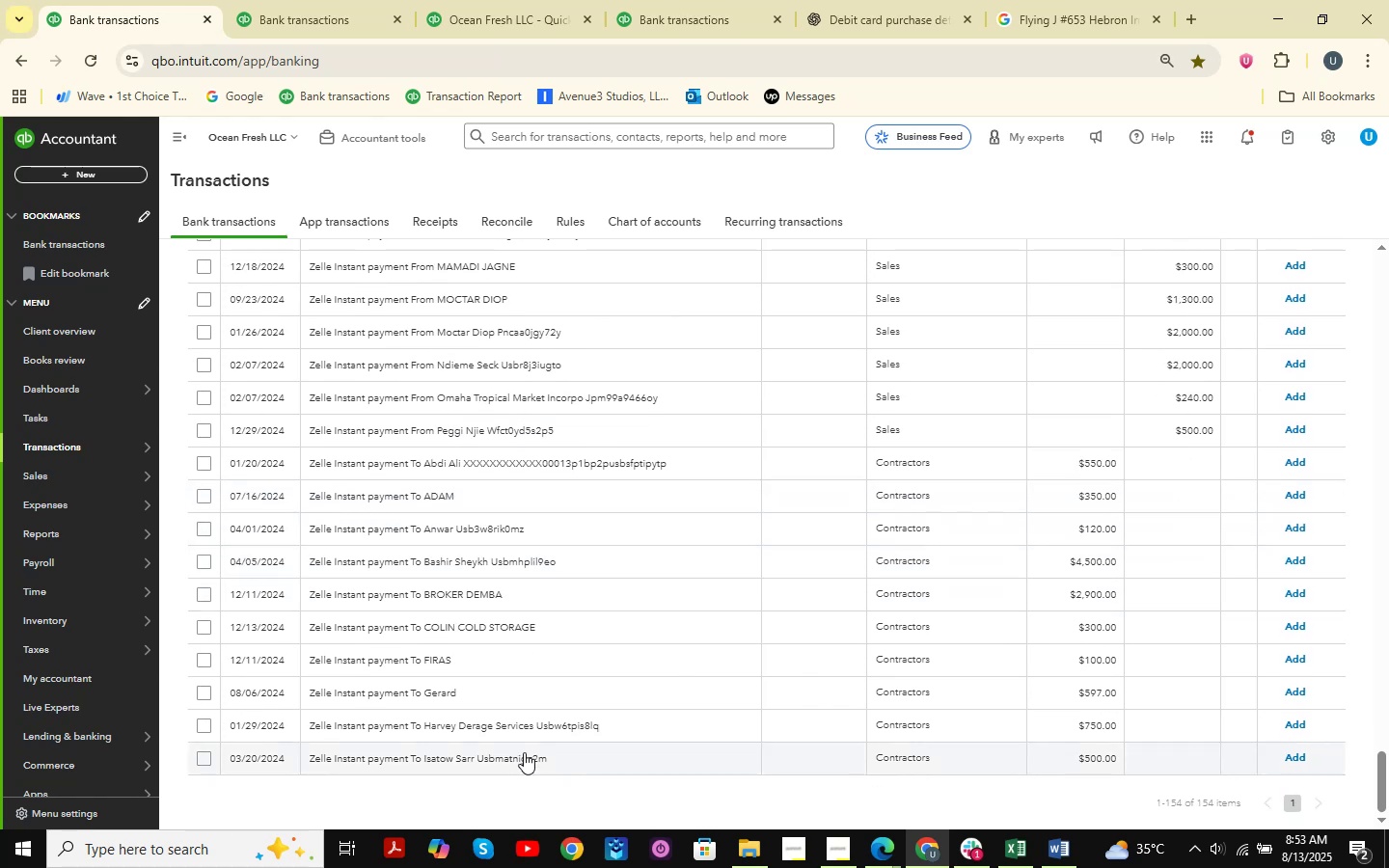 
left_click([484, 685])
 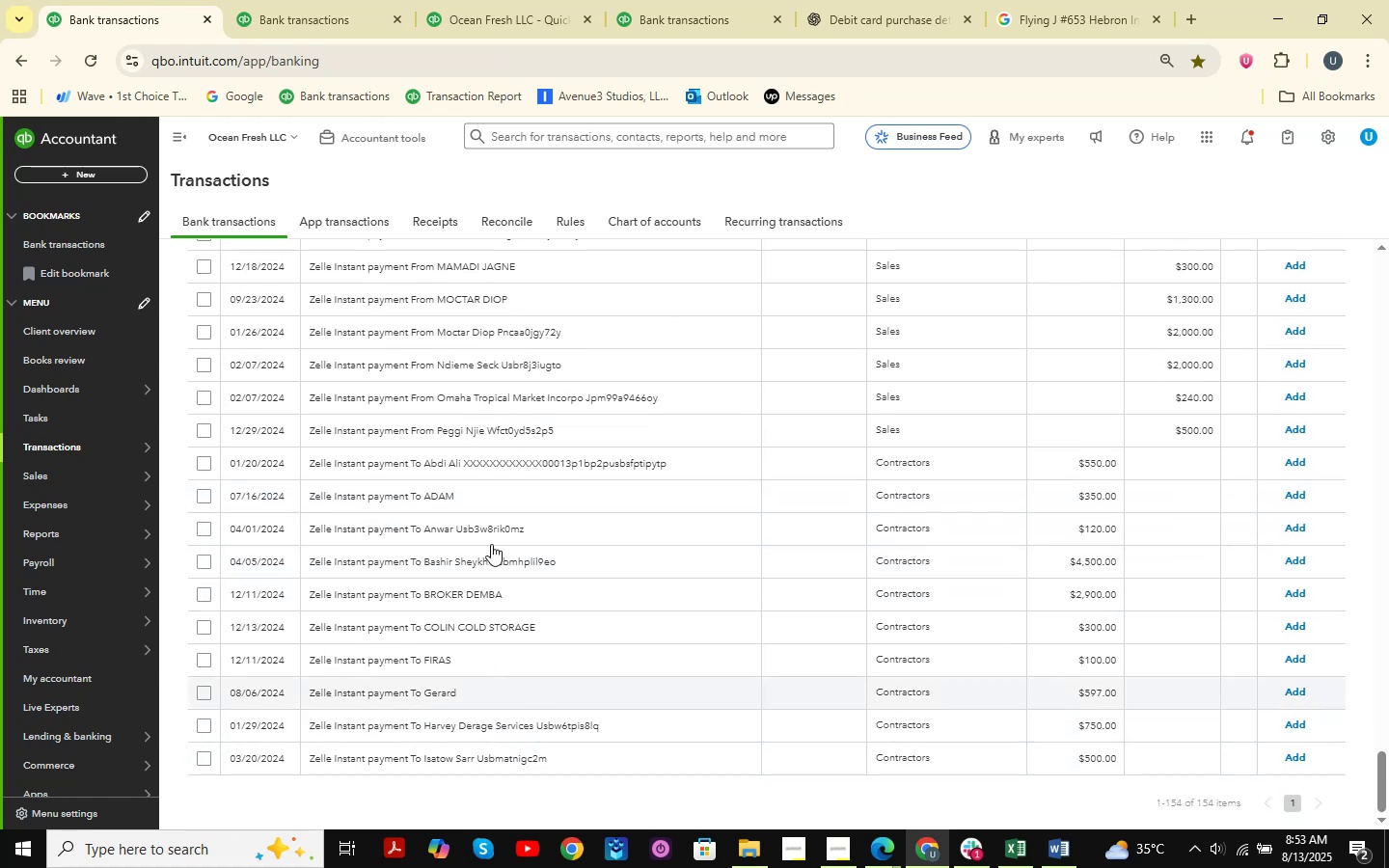 
scroll: coordinate [491, 544], scroll_direction: down, amount: 1.0
 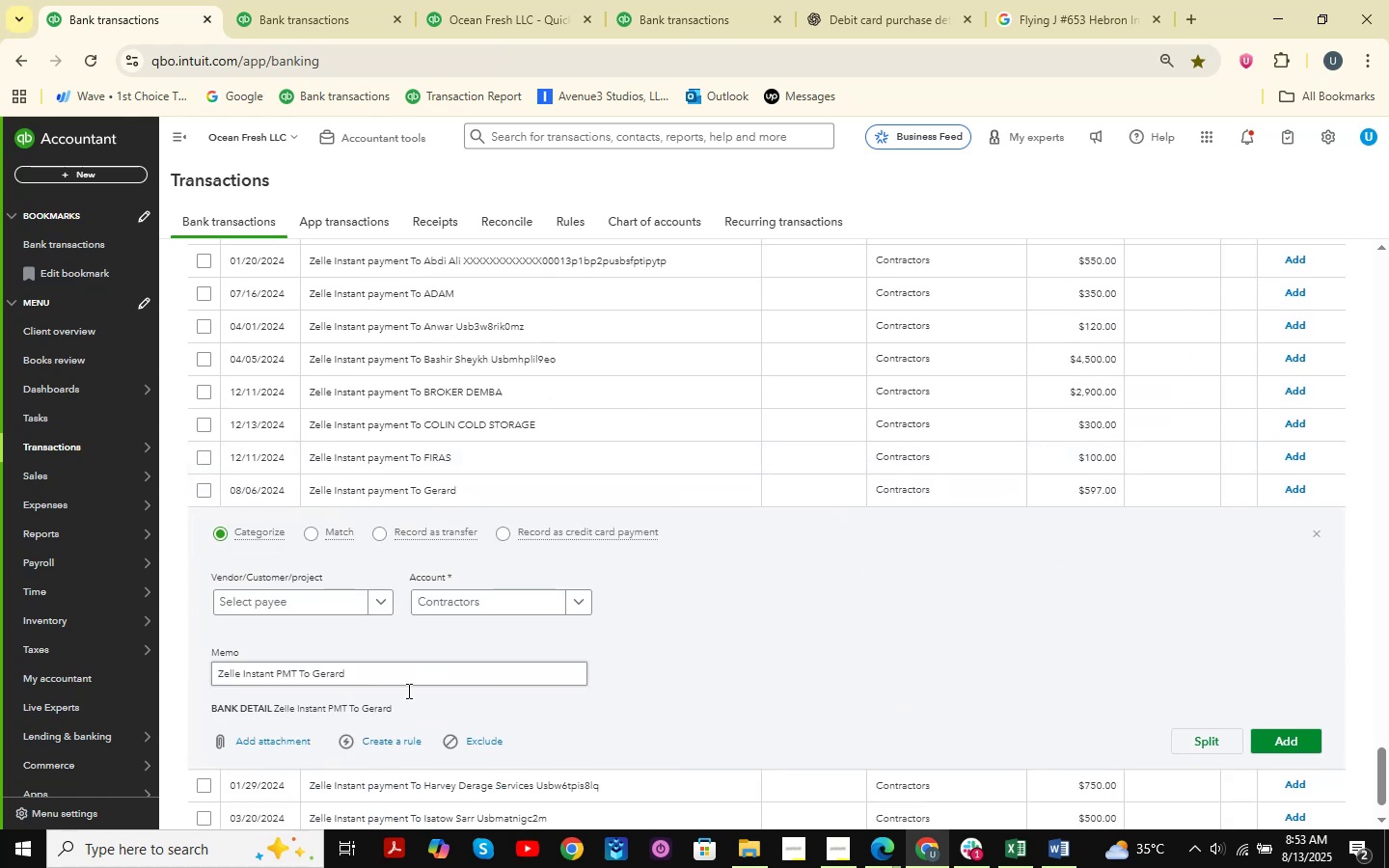 
left_click_drag(start_coordinate=[430, 675], to_coordinate=[44, 675])
 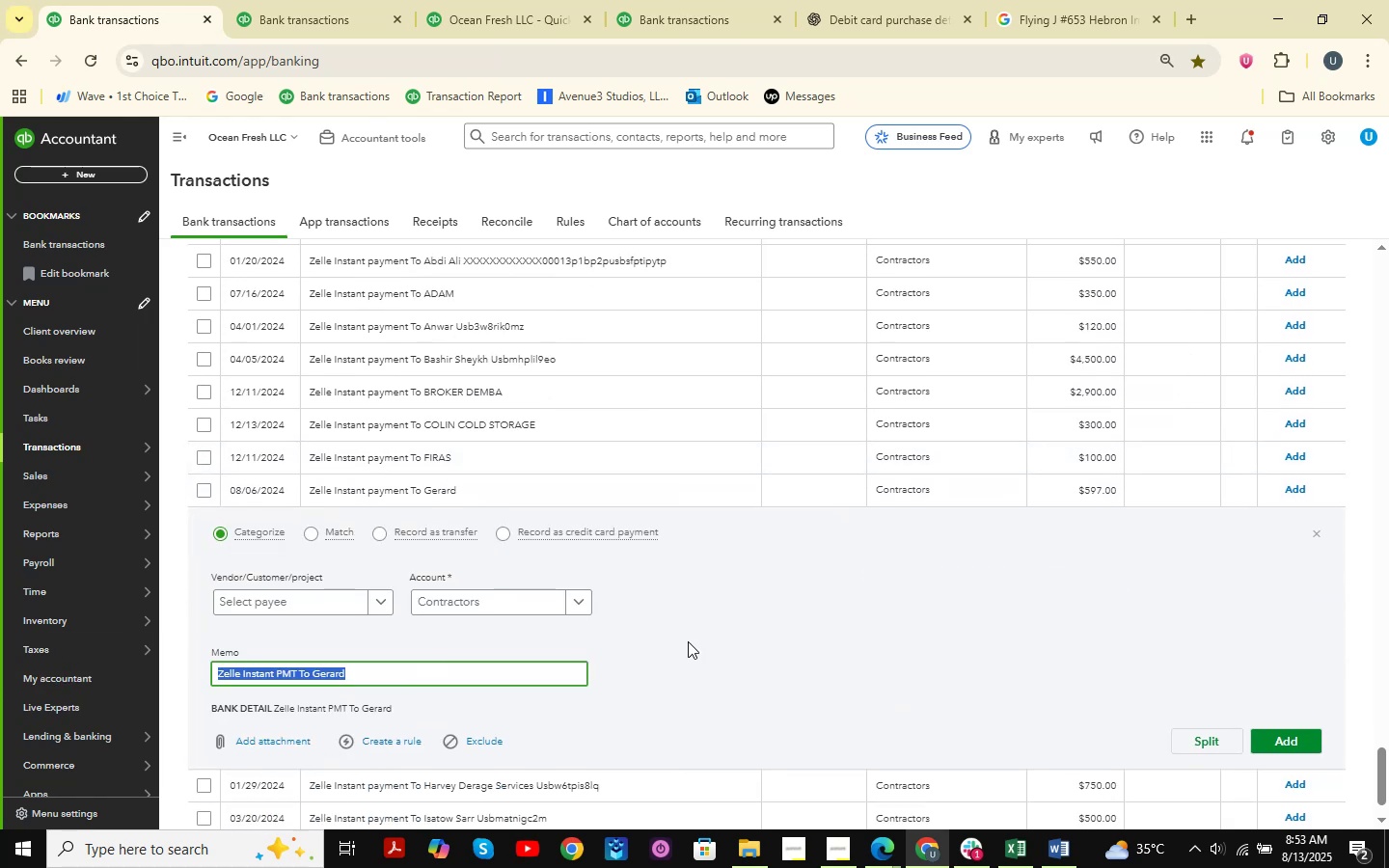 
key(Control+C)
 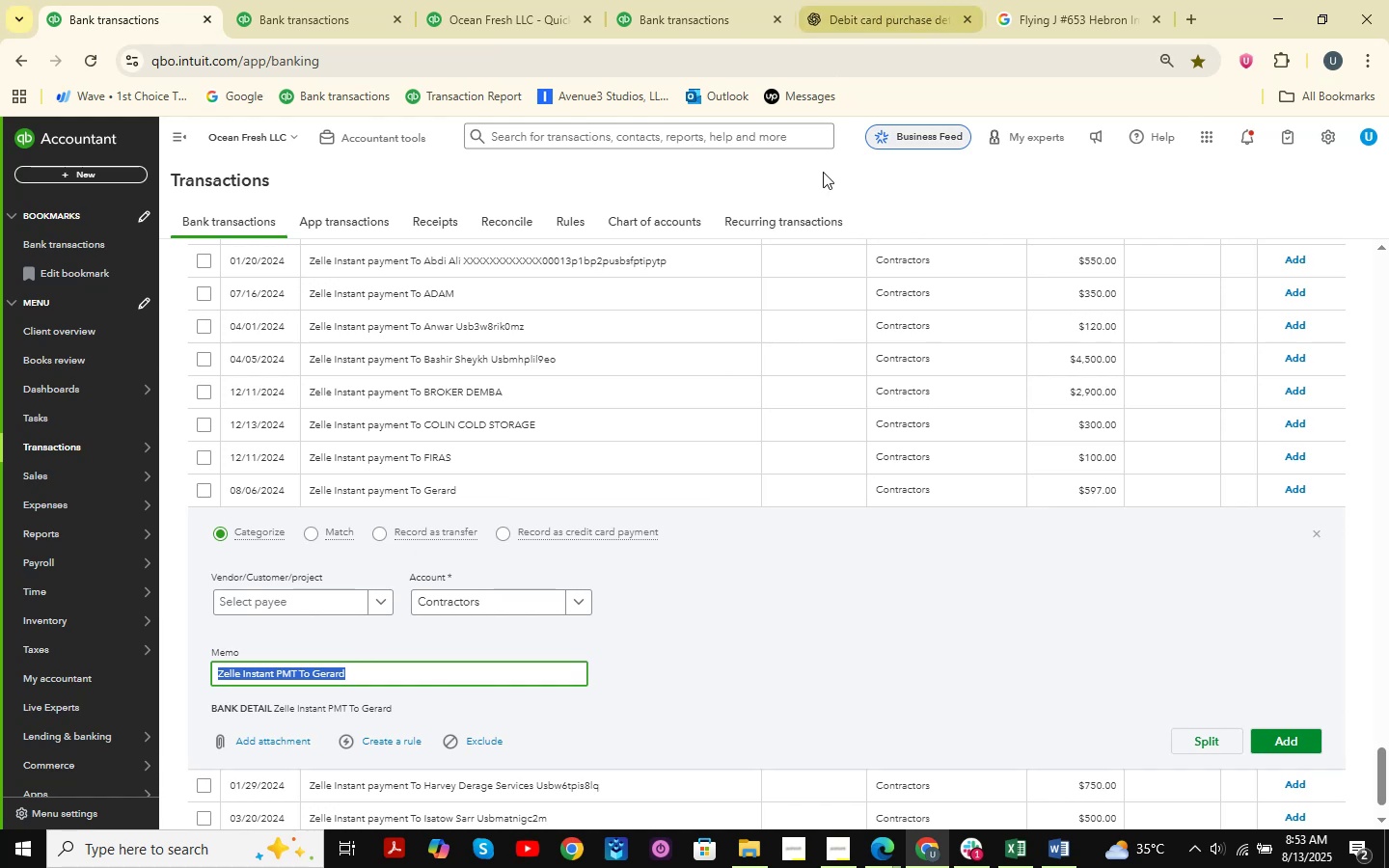 
left_click([749, 0])
 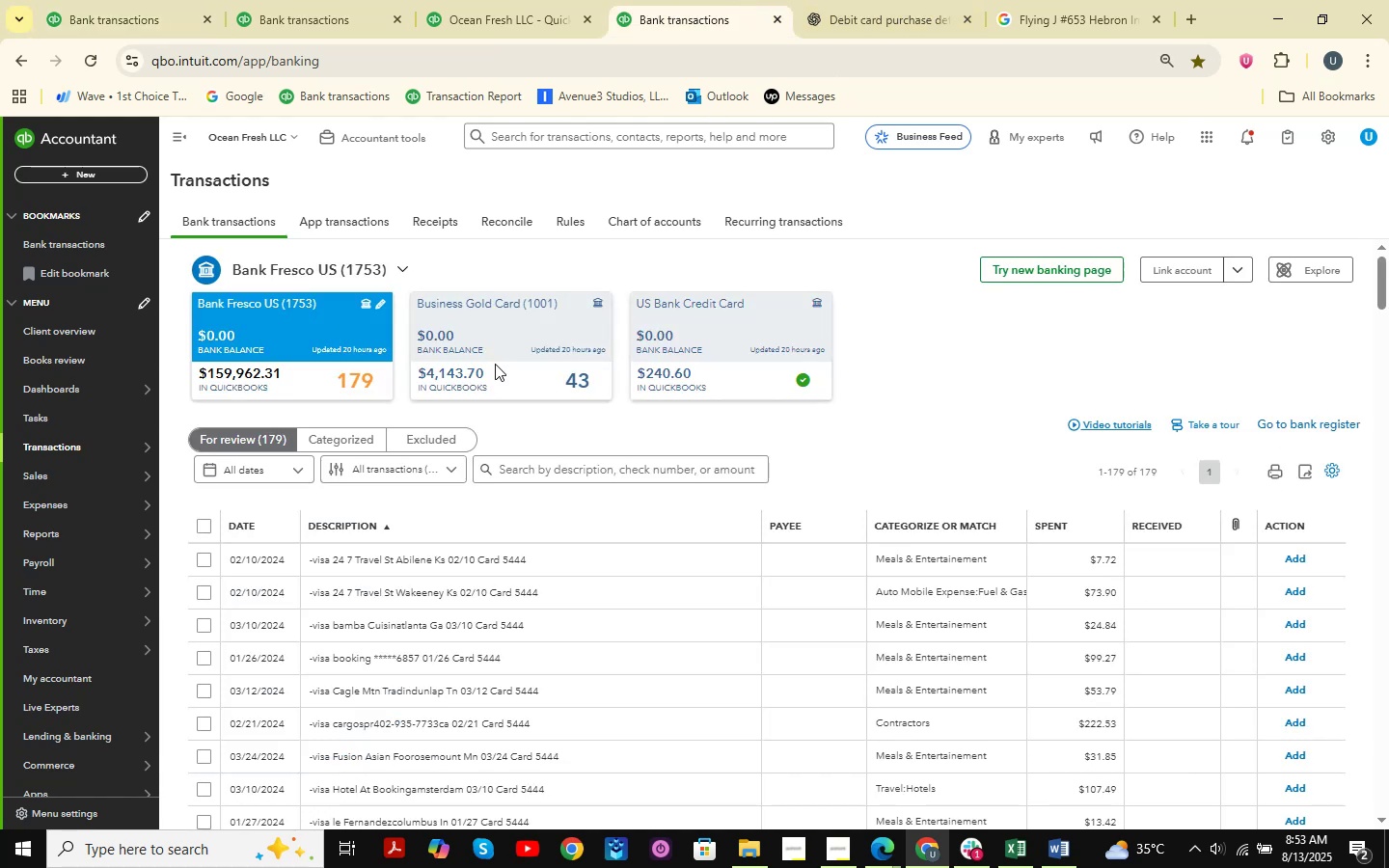 
left_click([324, 0])
 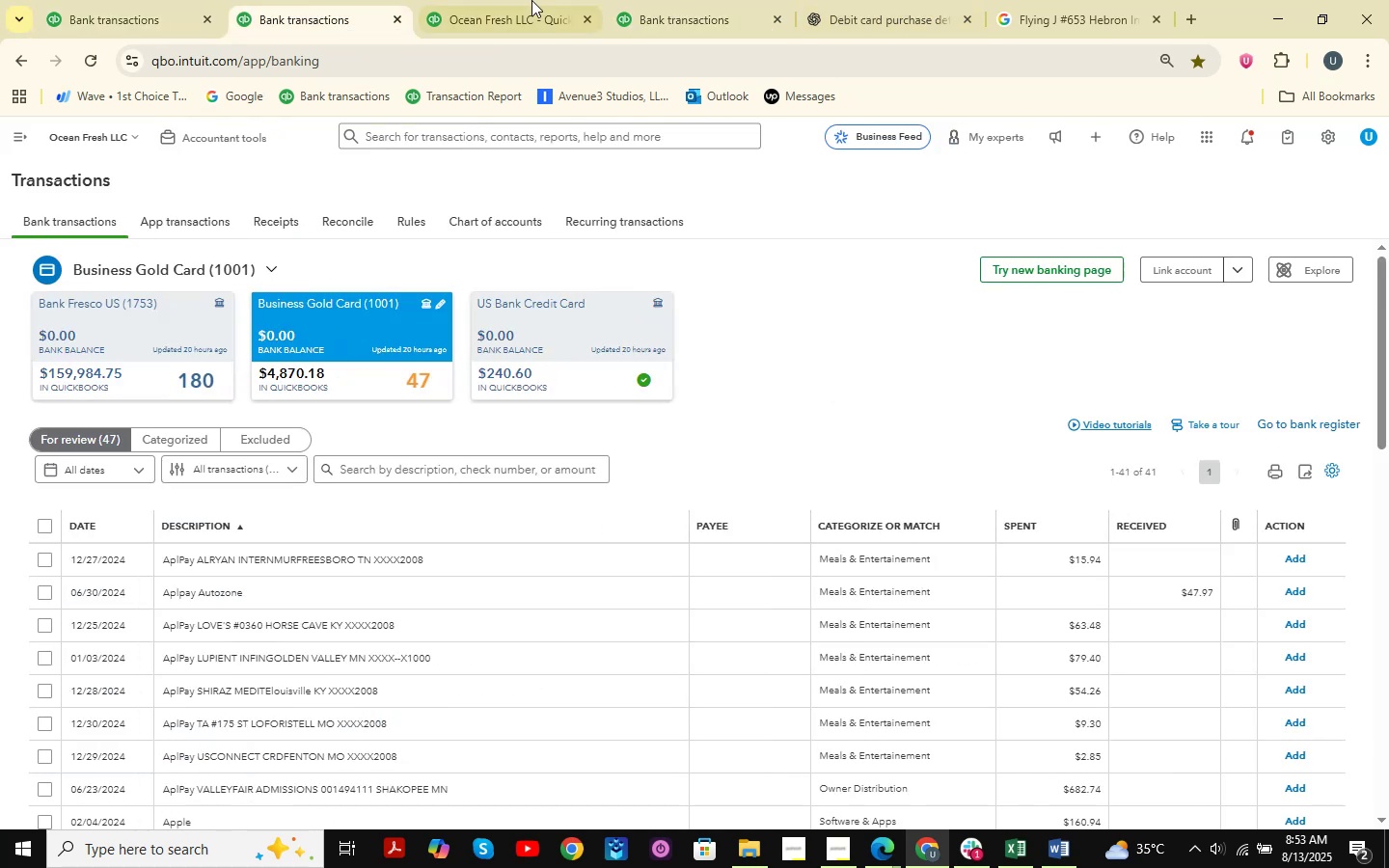 
double_click([531, 0])
 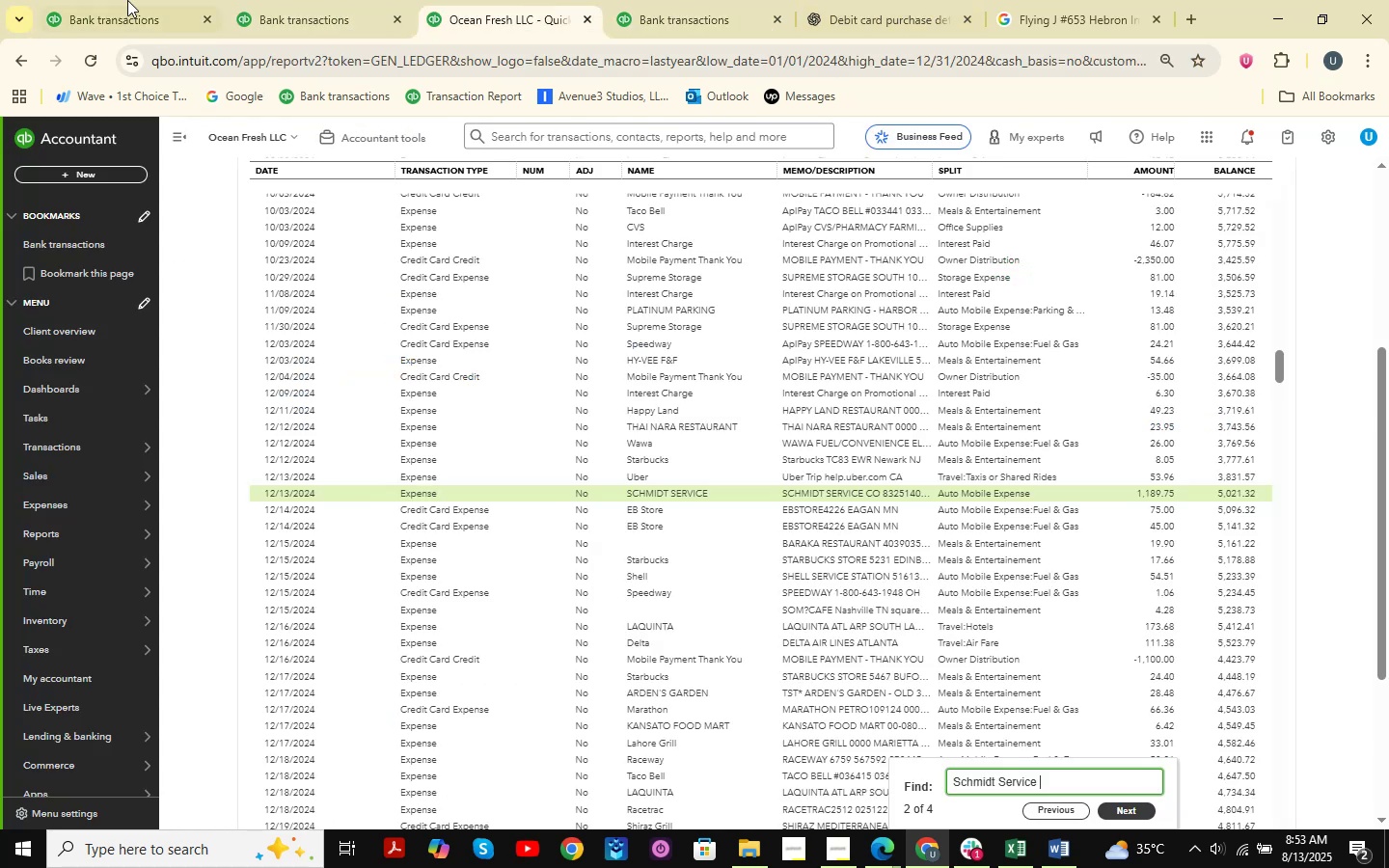 
left_click([127, 0])
 